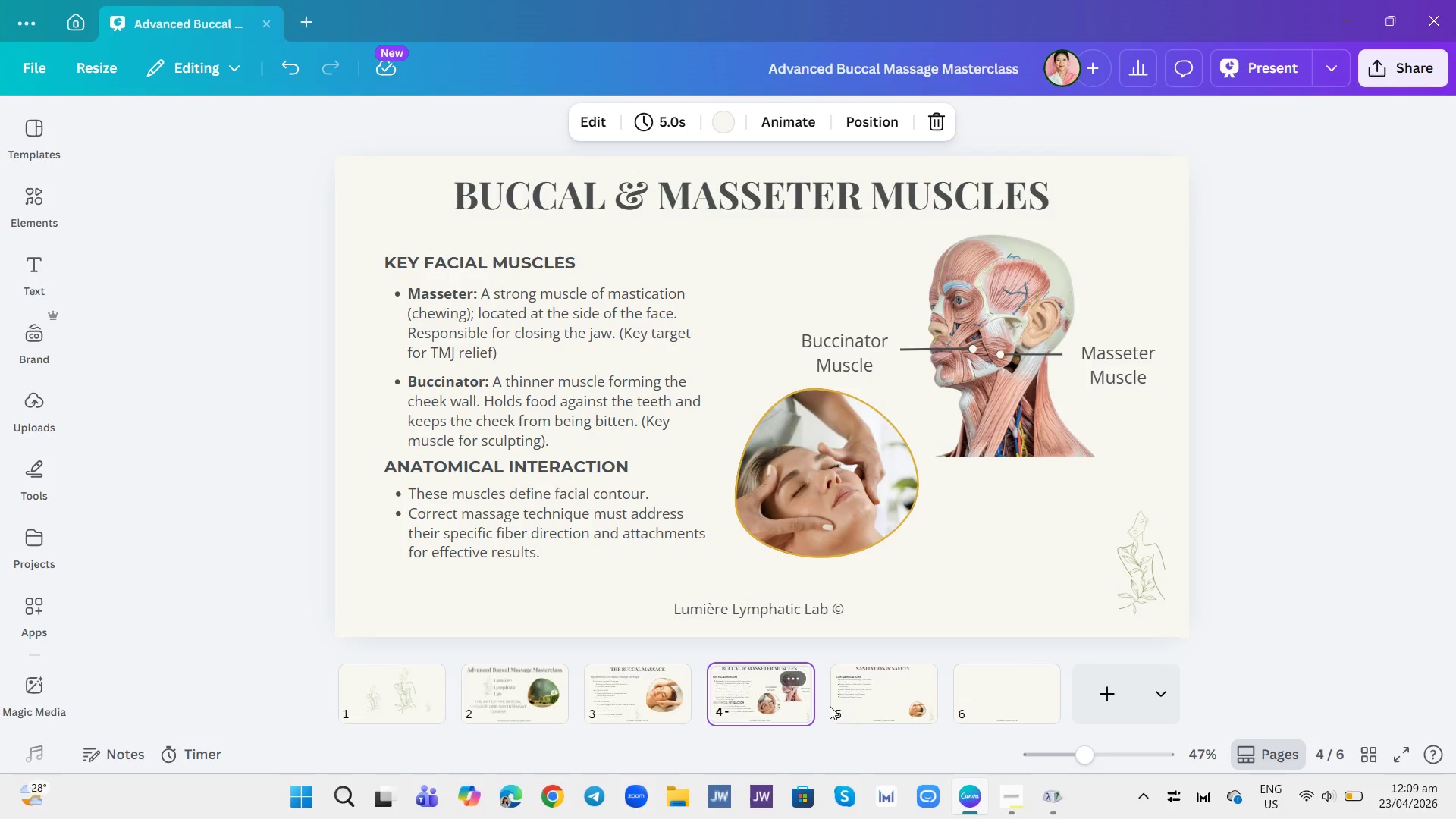 
left_click([852, 703])
 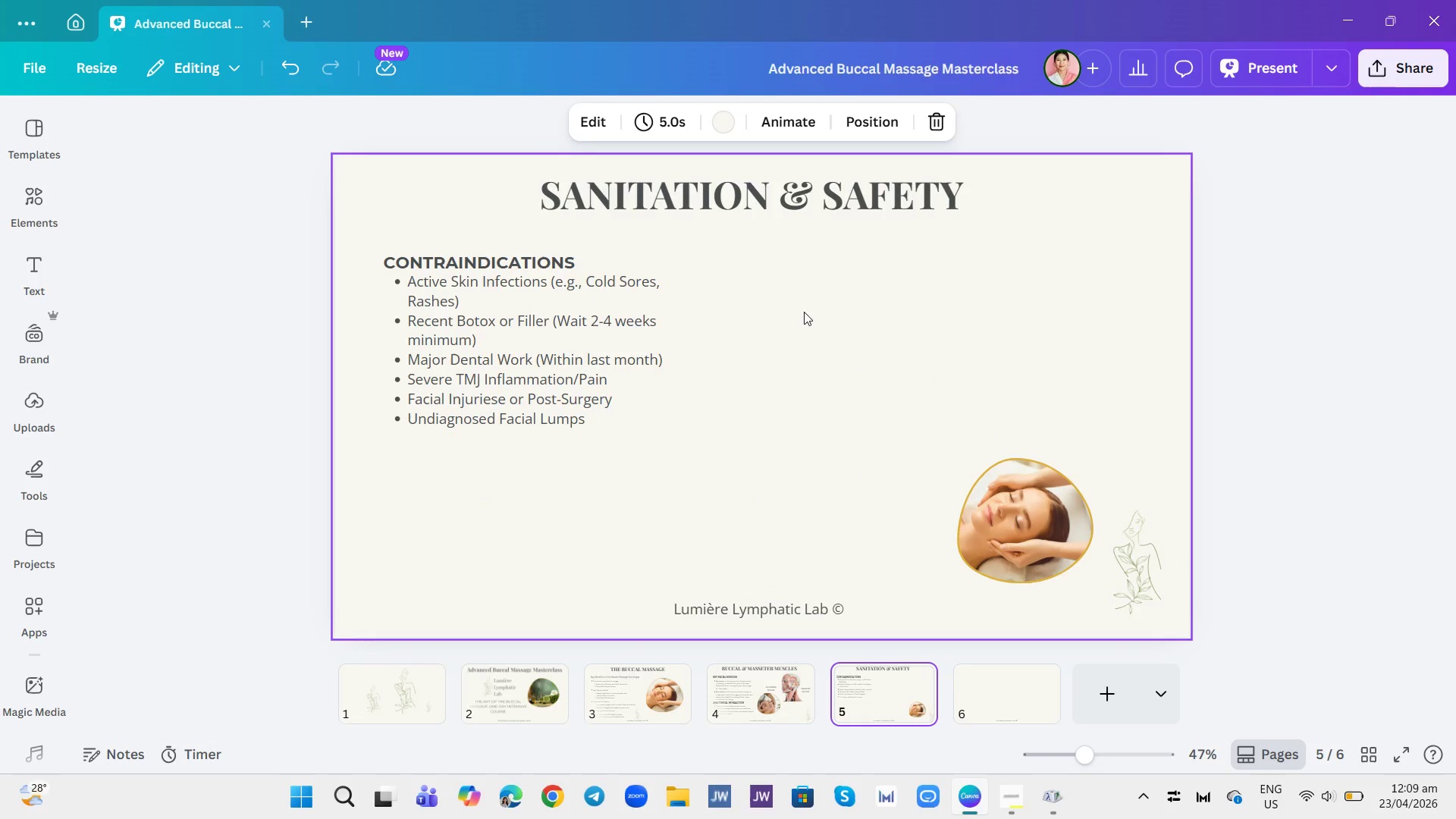 
wait(7.19)
 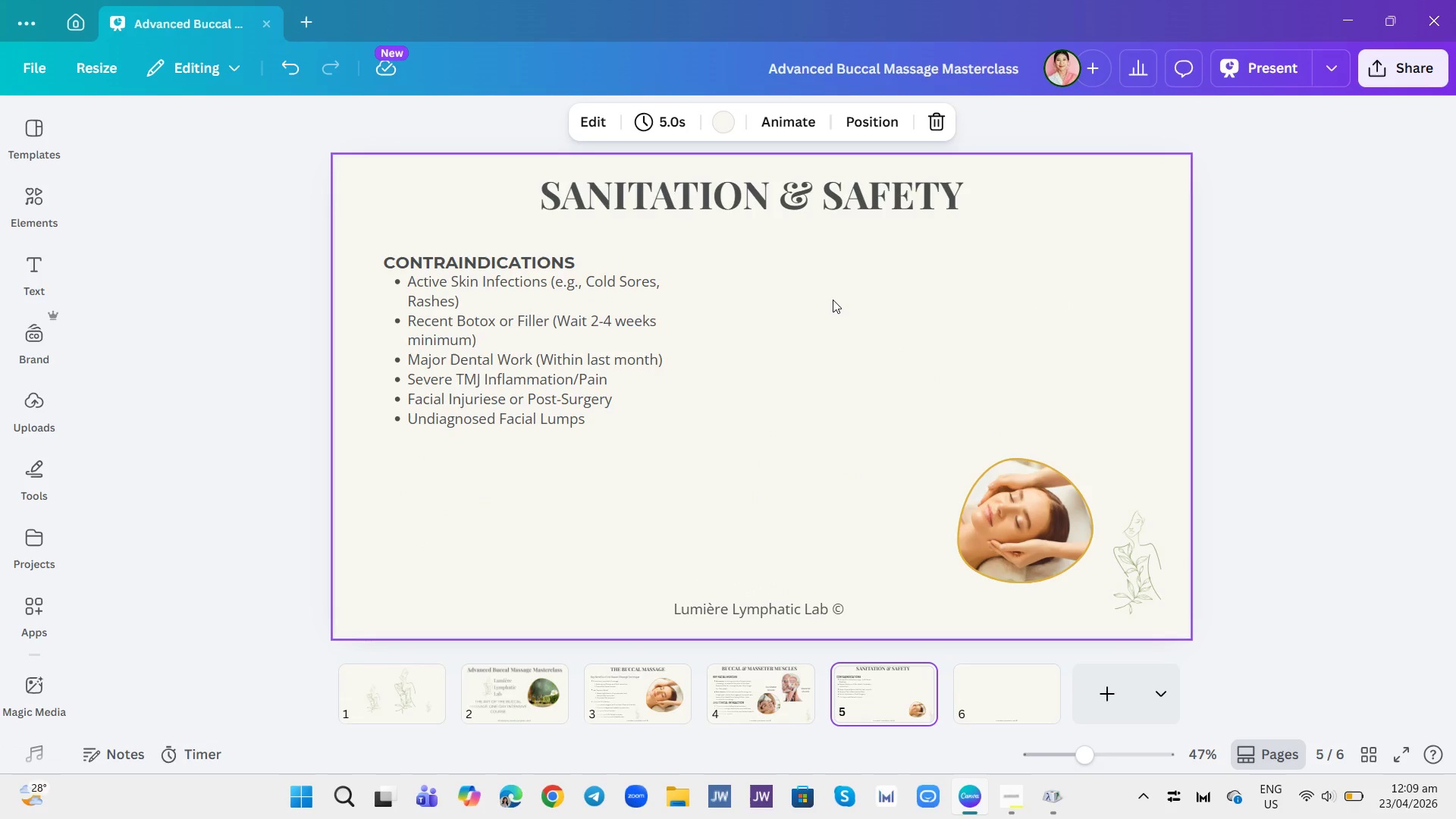 
left_click_drag(start_coordinate=[507, 378], to_coordinate=[508, 395])
 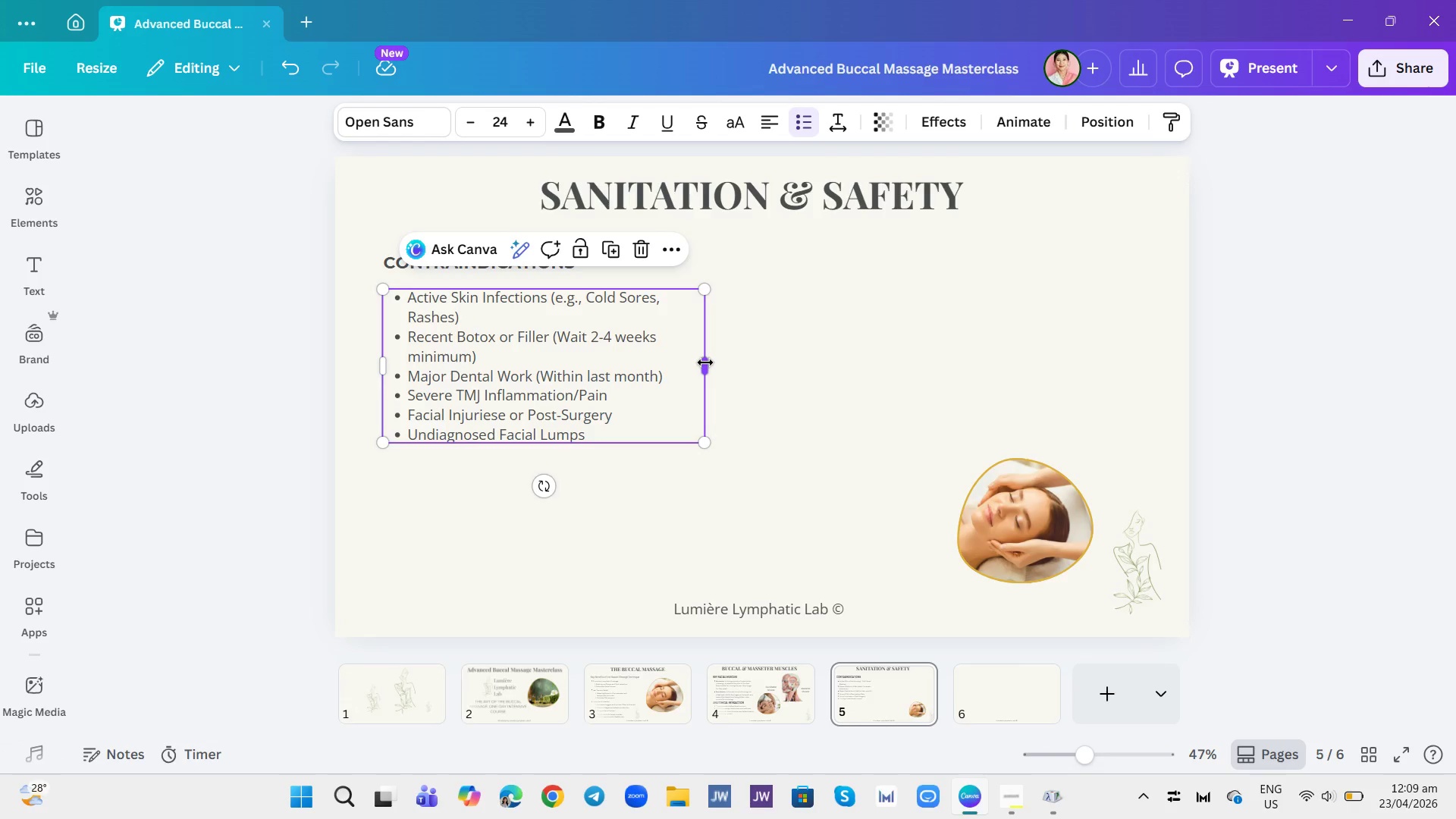 
wait(8.95)
 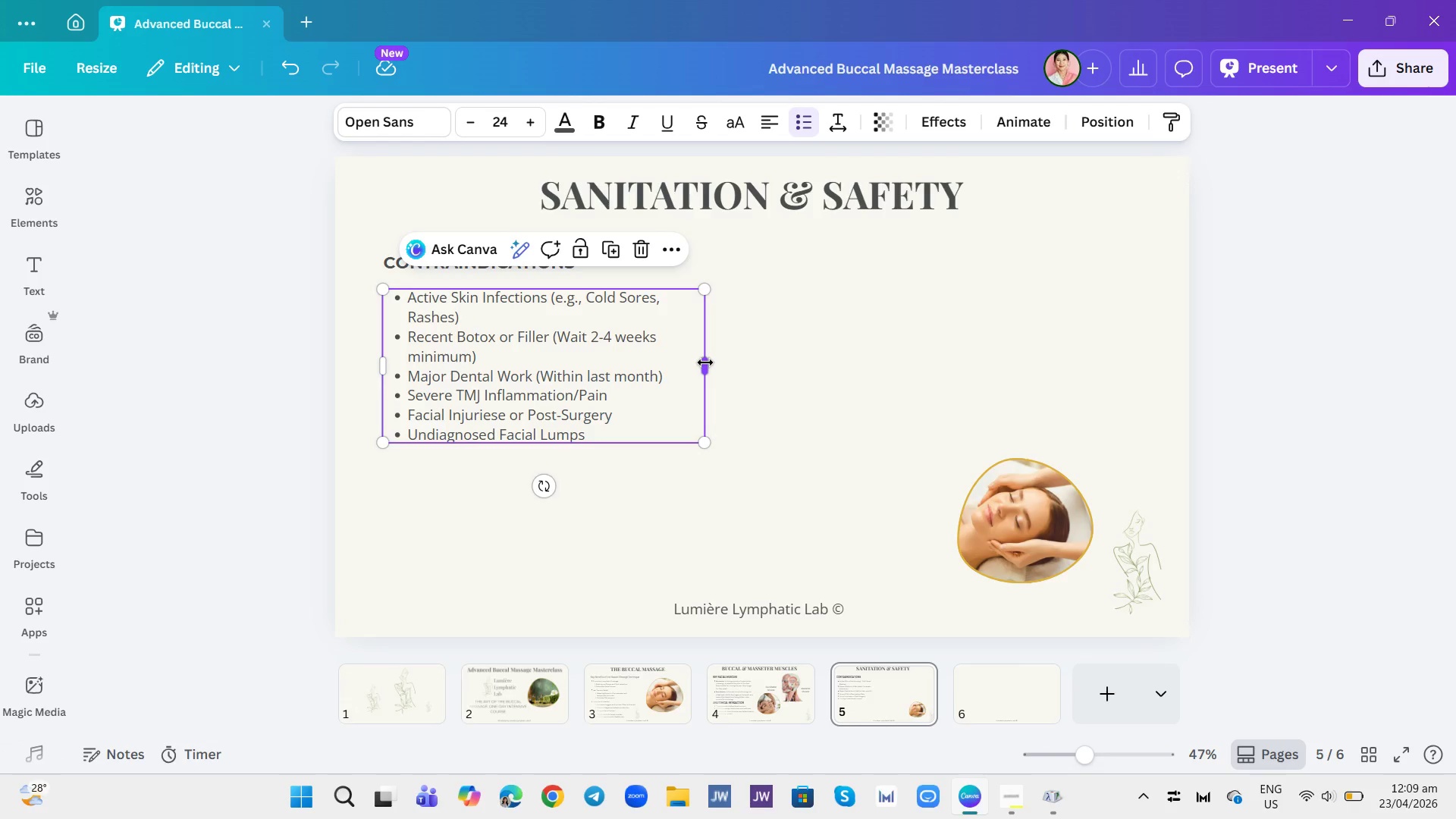 
left_click([757, 369])
 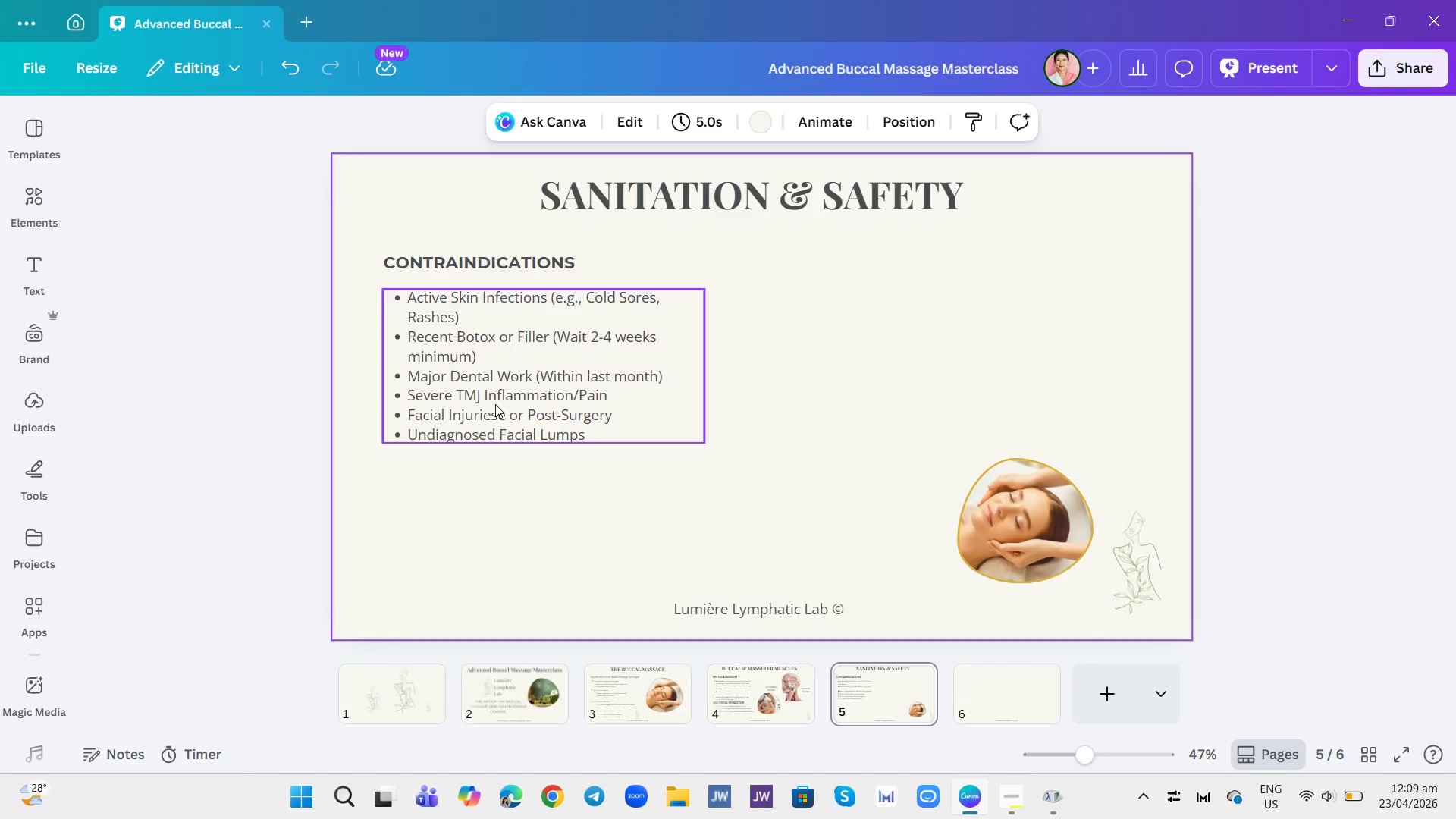 
left_click_drag(start_coordinate=[494, 402], to_coordinate=[498, 408])
 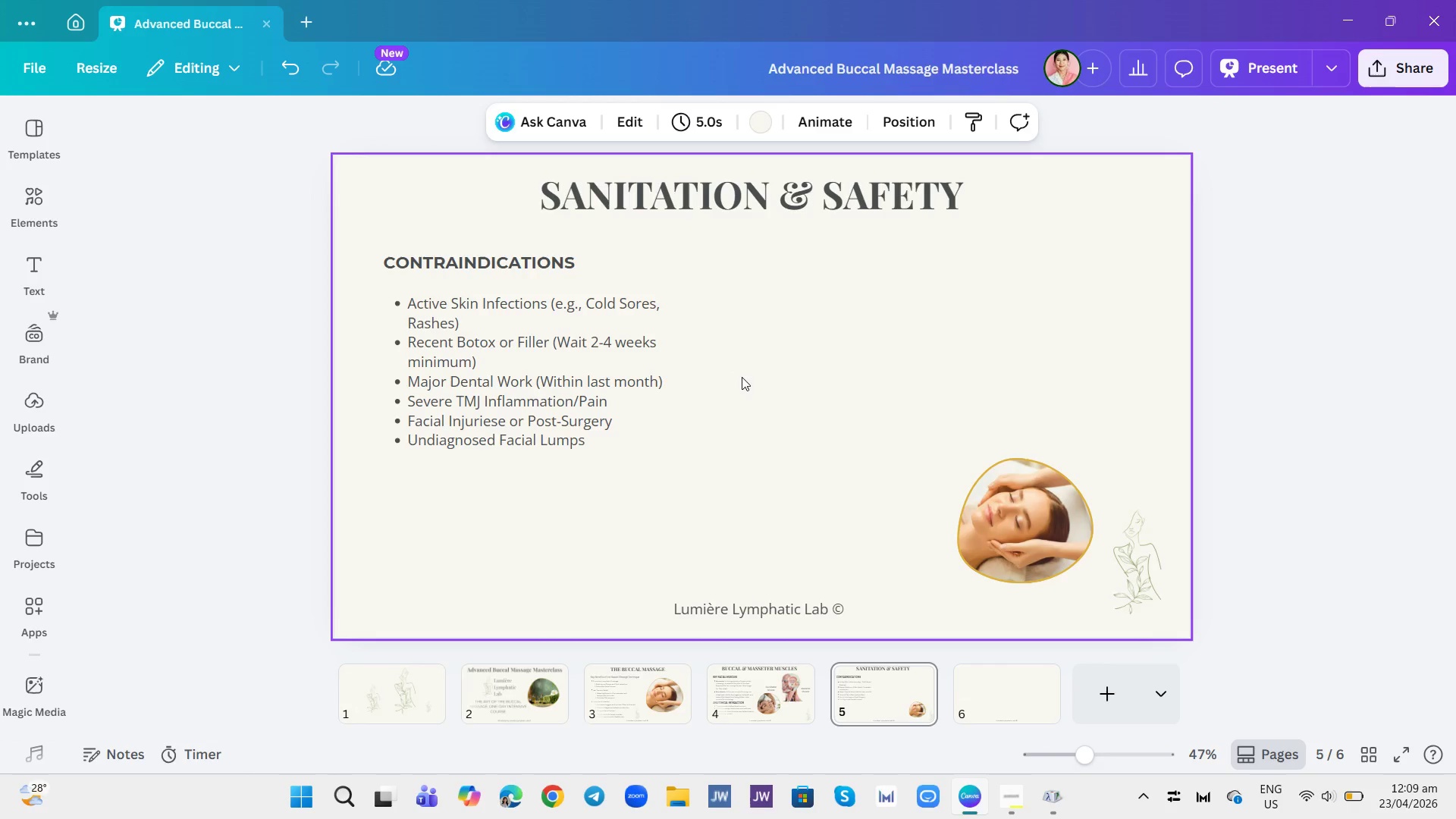 
left_click_drag(start_coordinate=[464, 215], to_coordinate=[550, 371])
 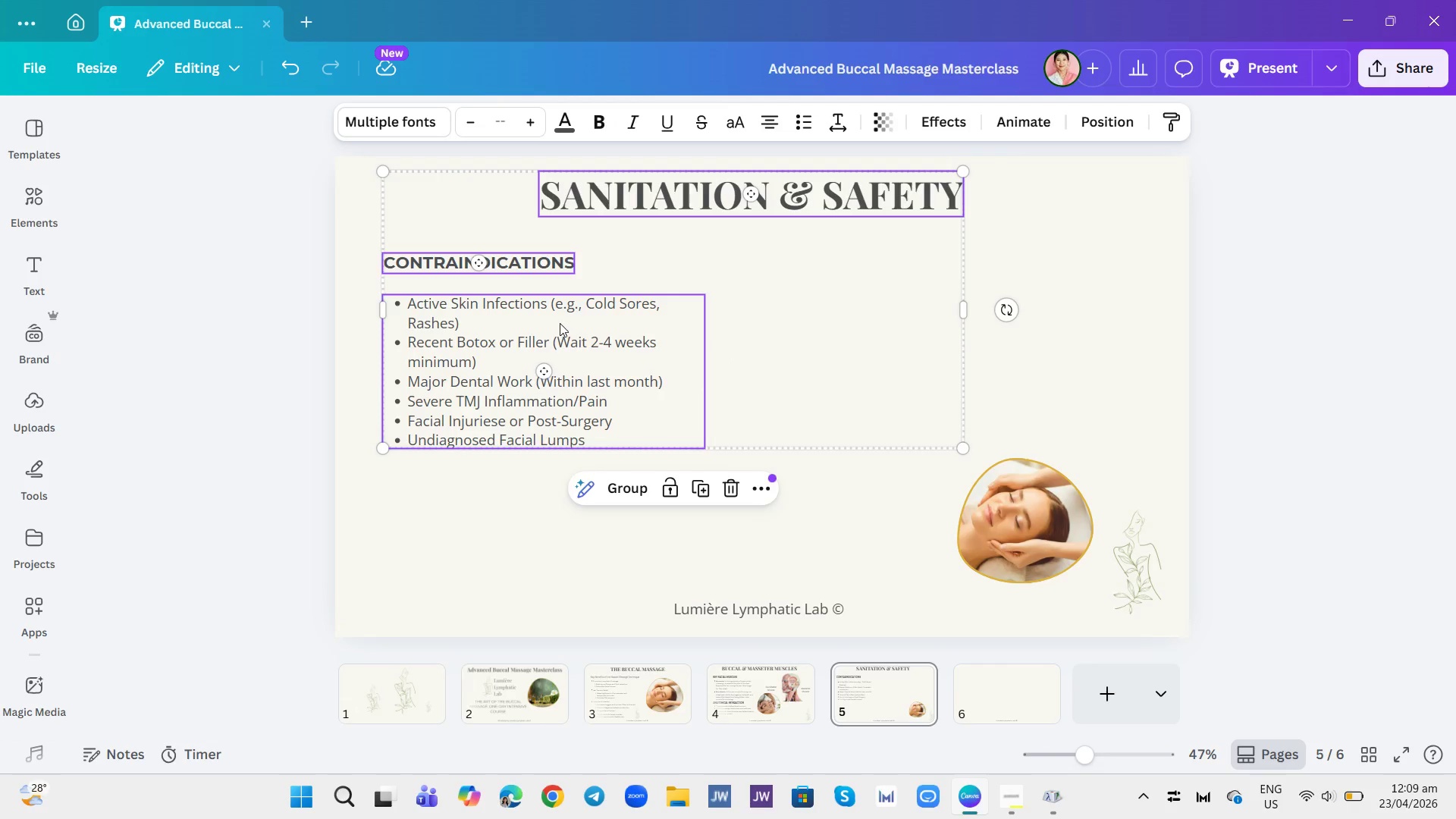 
left_click([486, 604])
 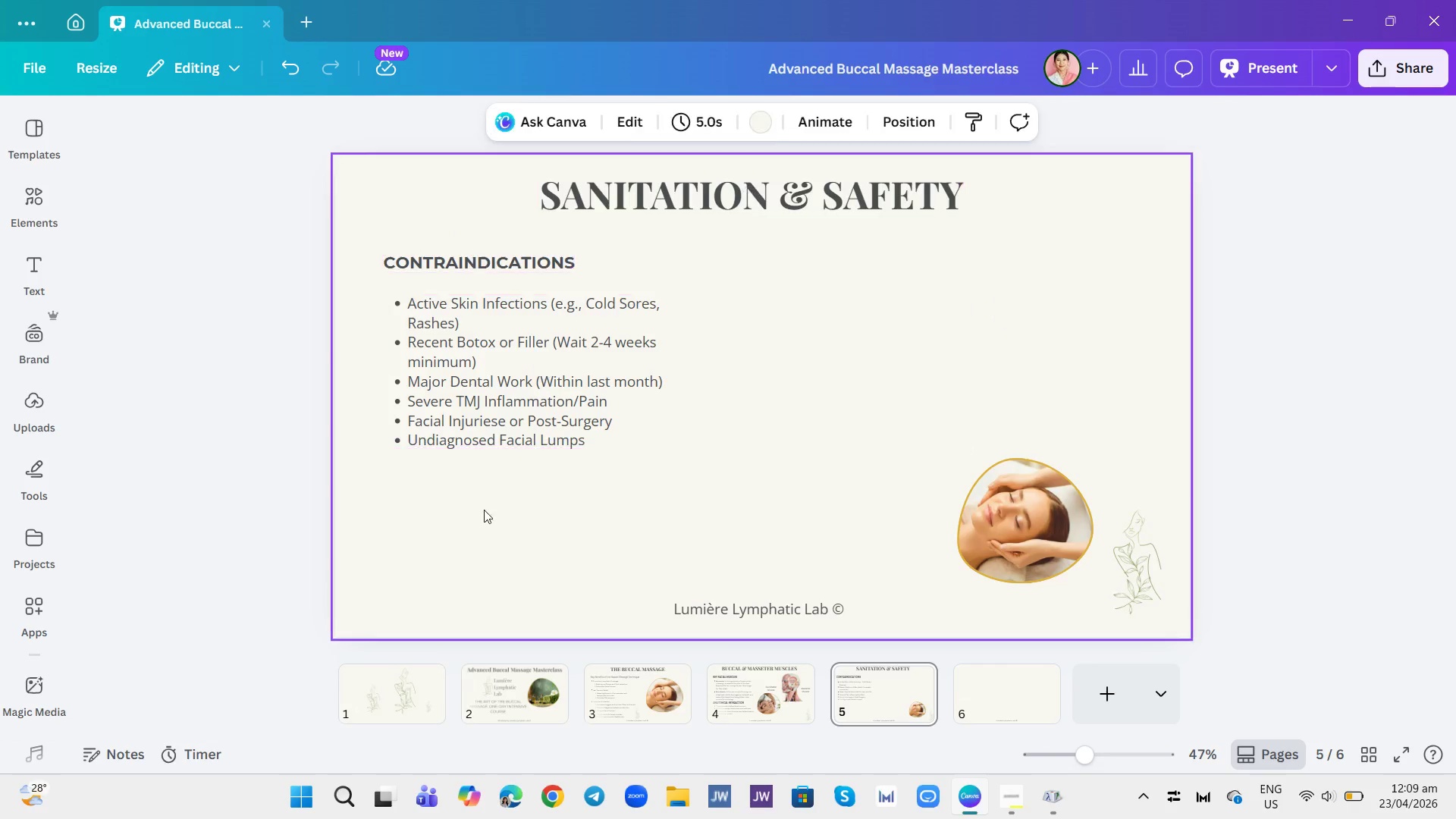 
left_click_drag(start_coordinate=[498, 495], to_coordinate=[457, 230])
 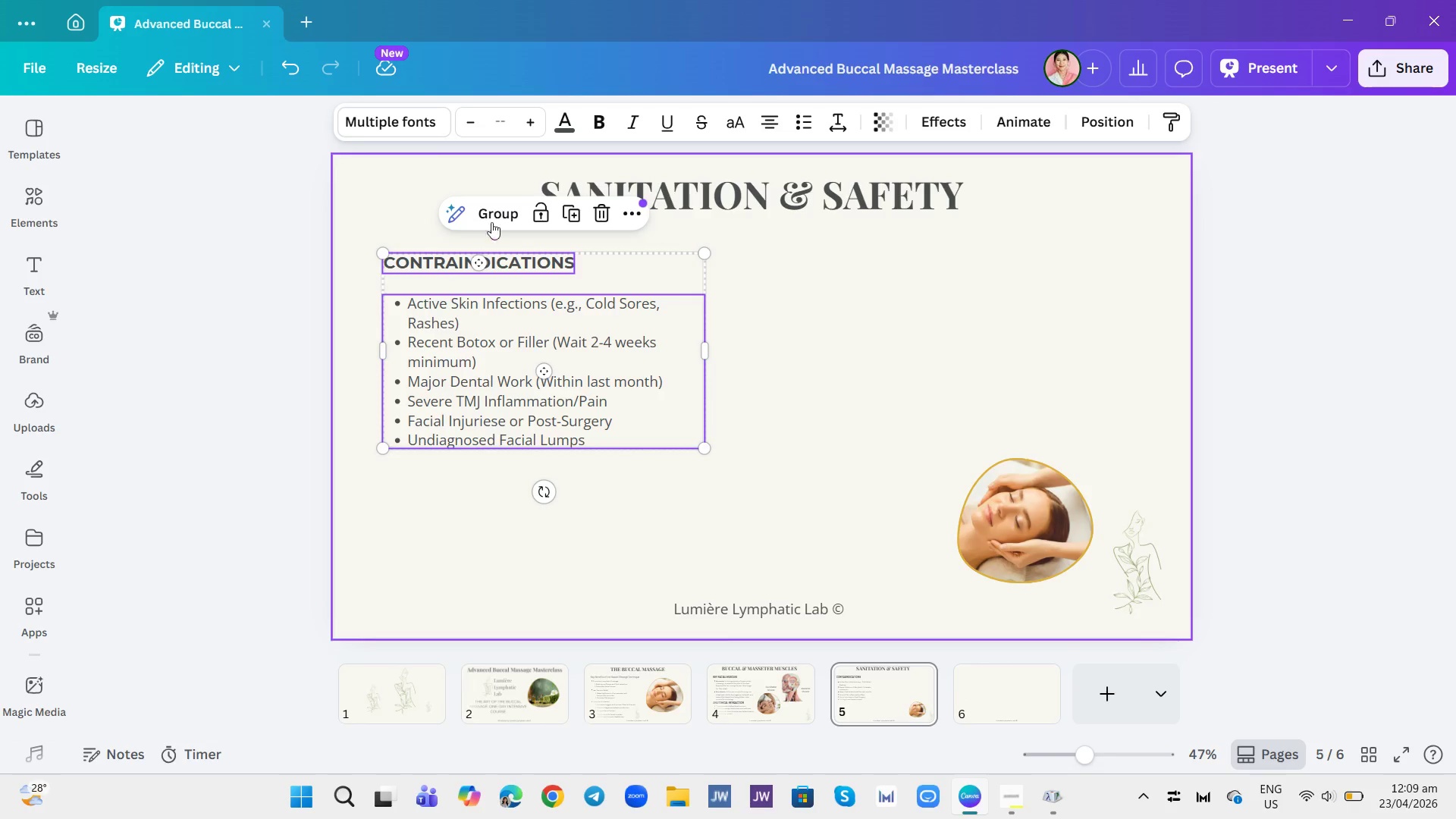 
left_click([495, 209])
 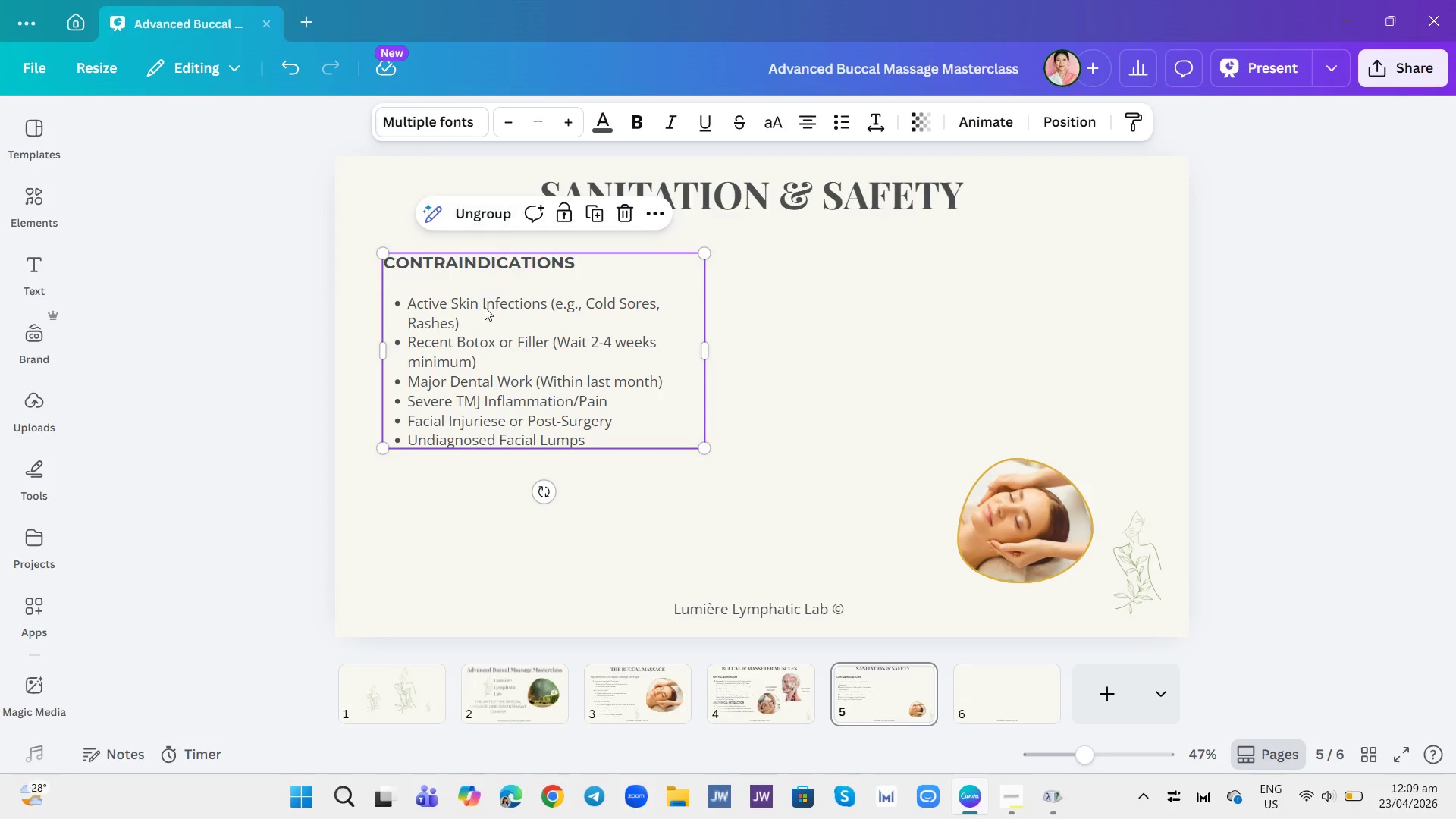 
left_click([487, 324])
 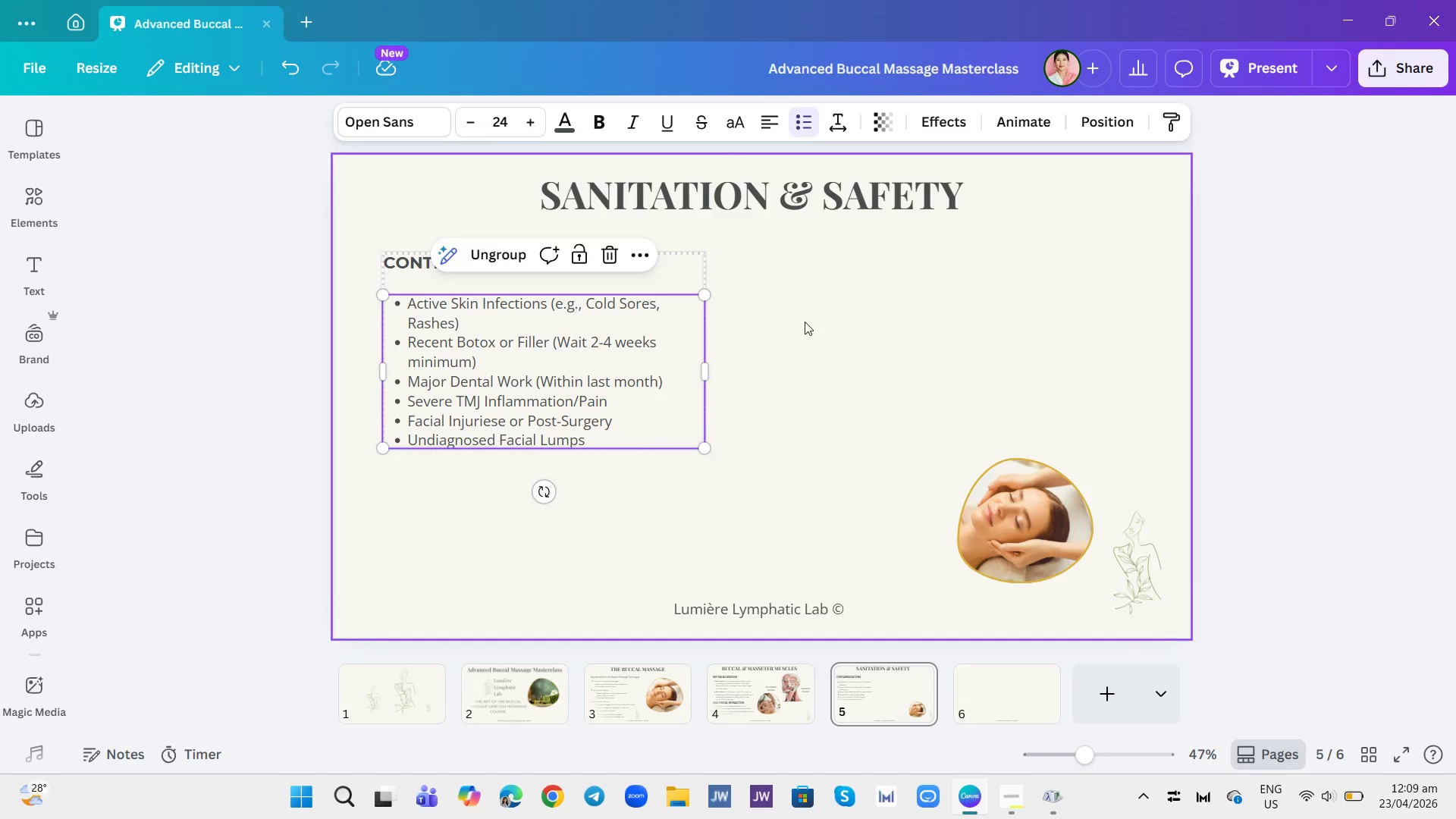 
double_click([632, 337])
 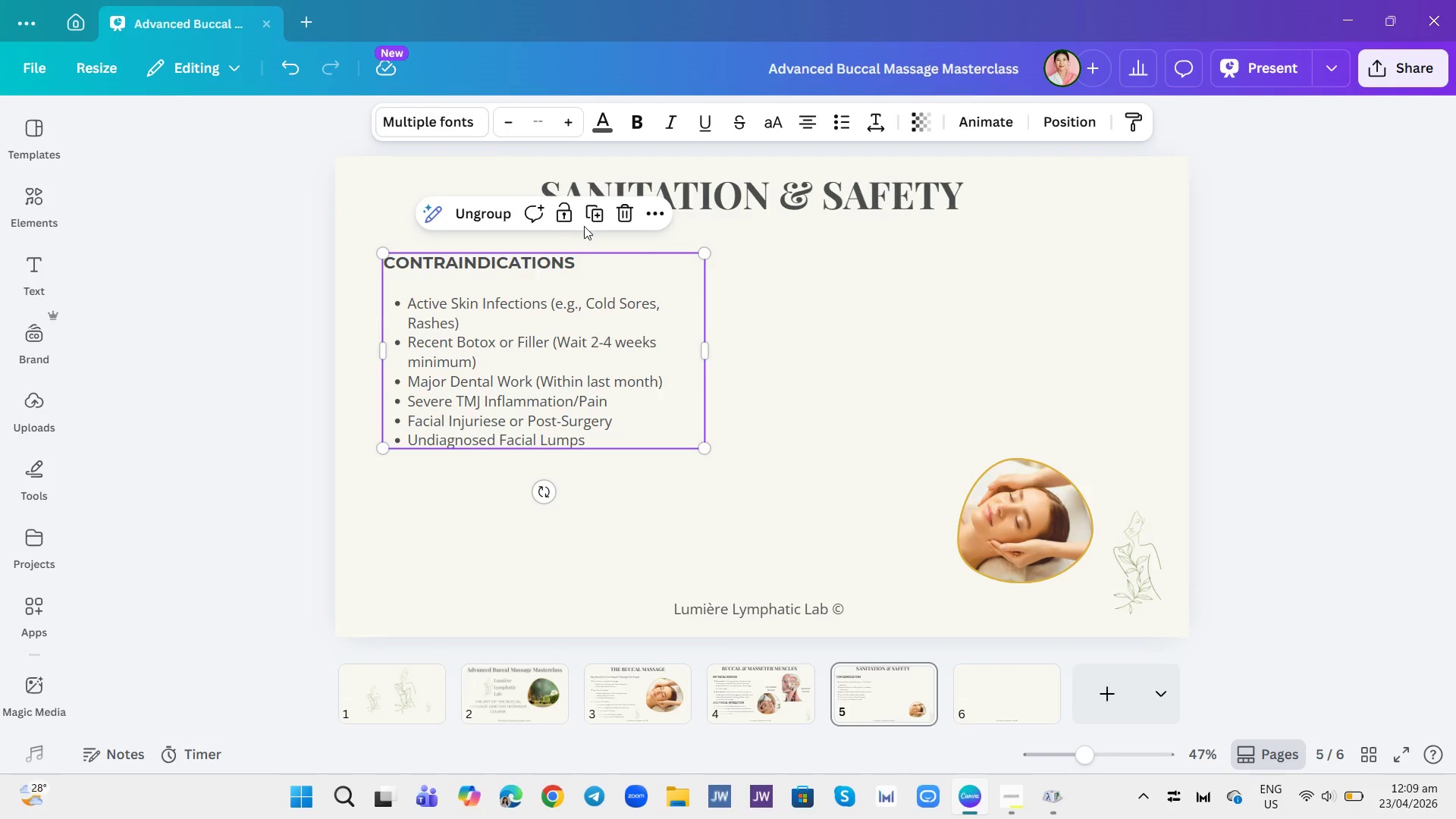 
left_click([601, 210])
 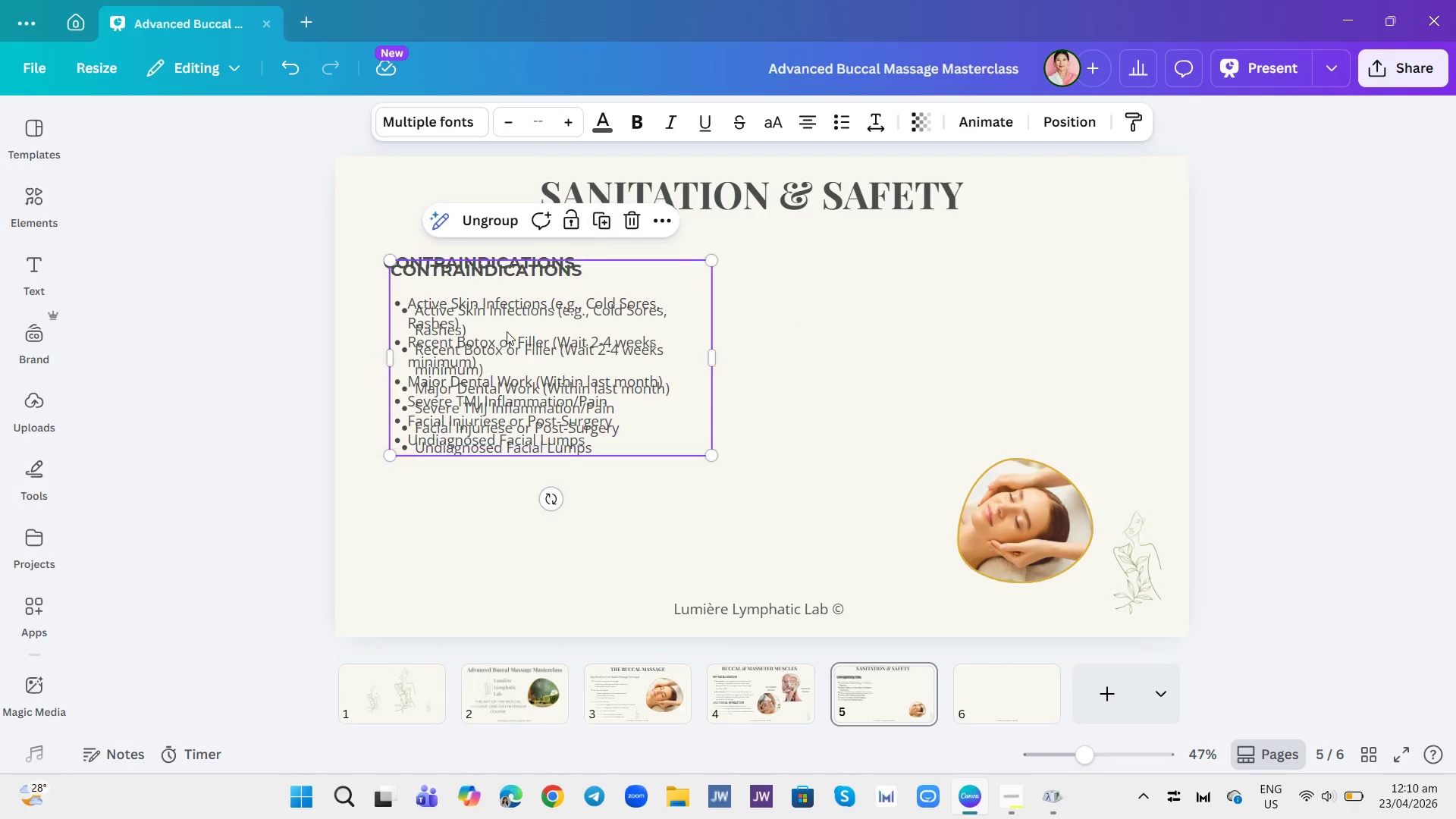 
left_click_drag(start_coordinate=[486, 356], to_coordinate=[852, 350])
 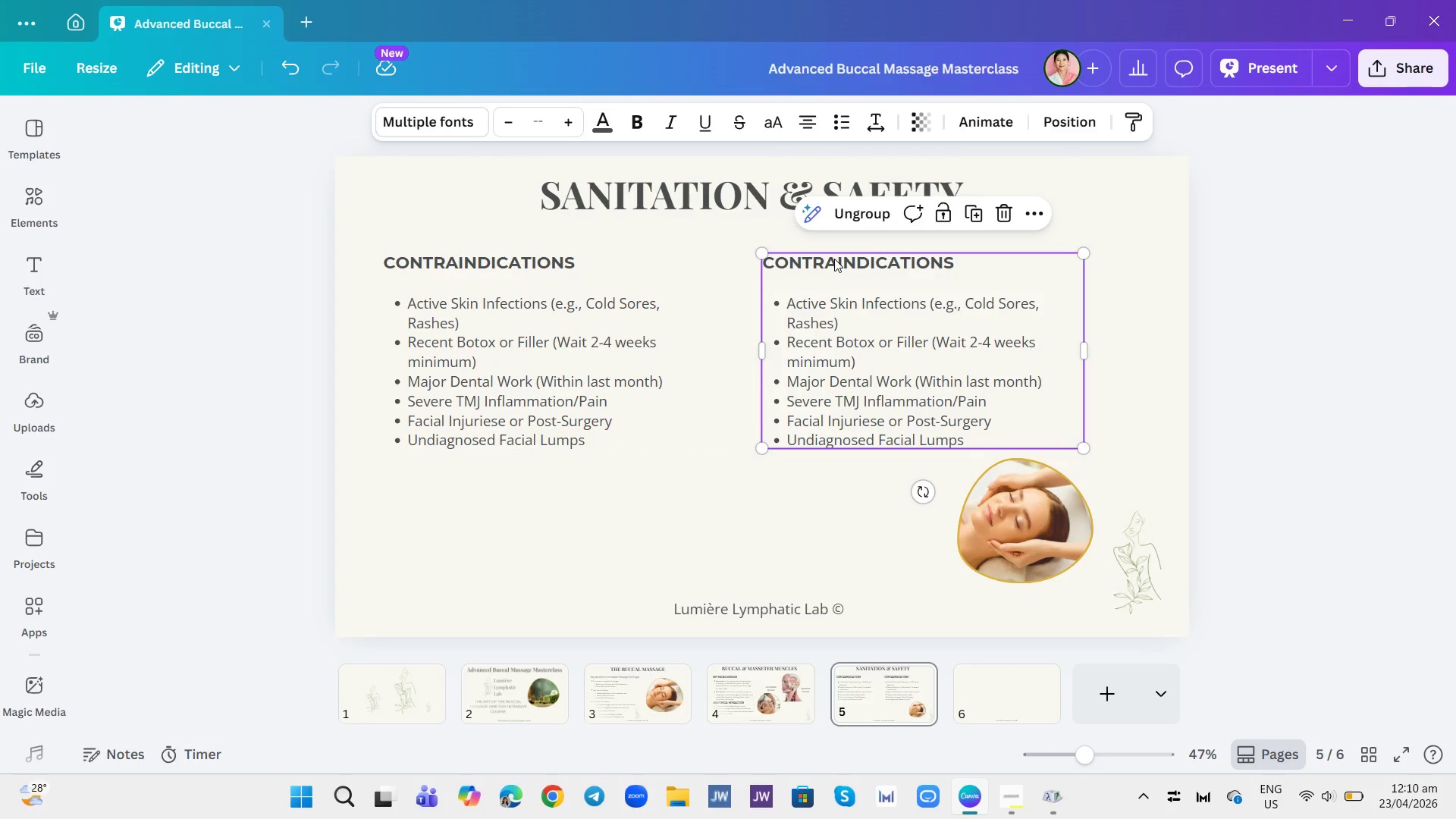 
double_click([834, 259])
 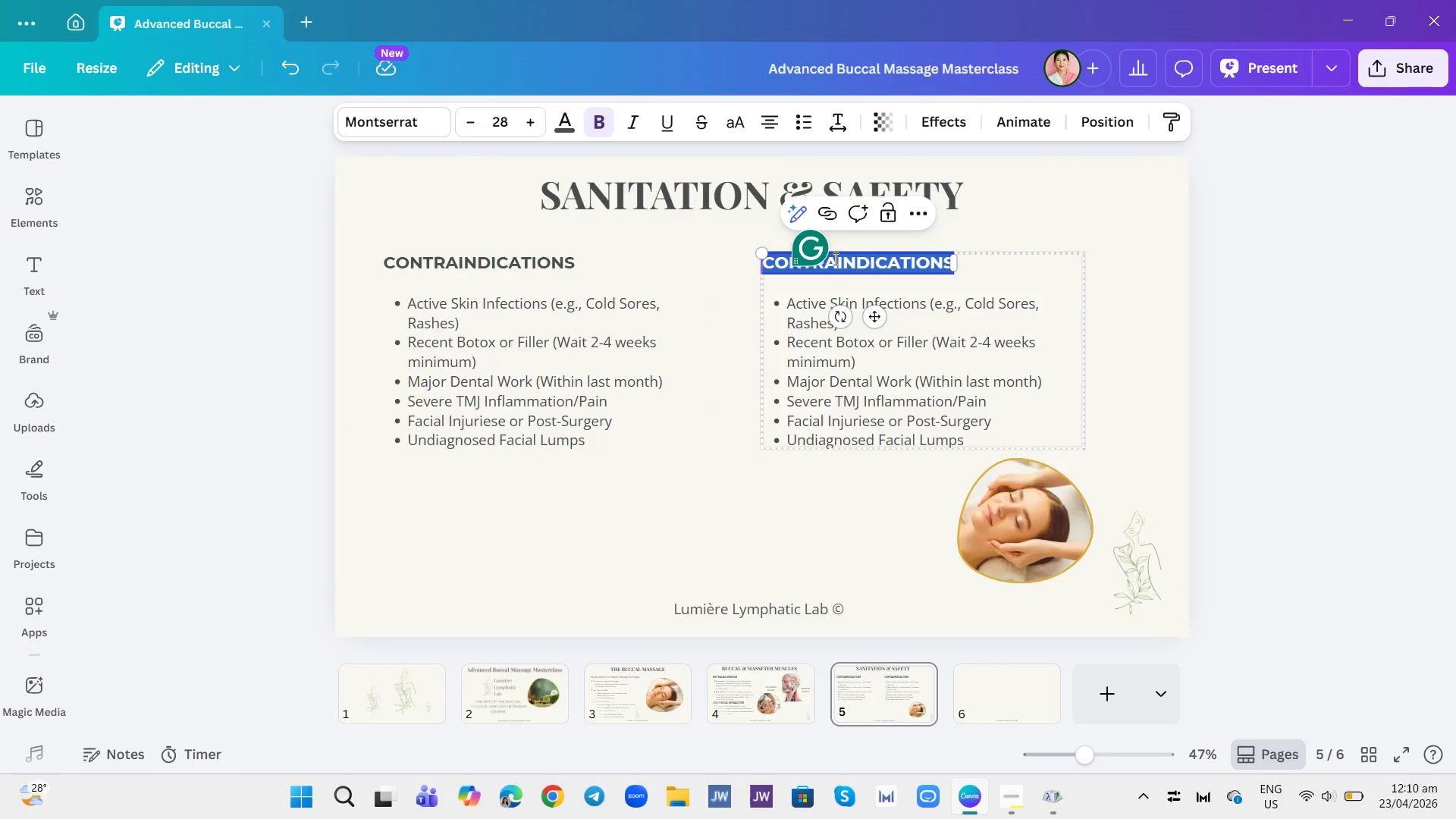 
type(HYGIENE PROTOCOLS)
 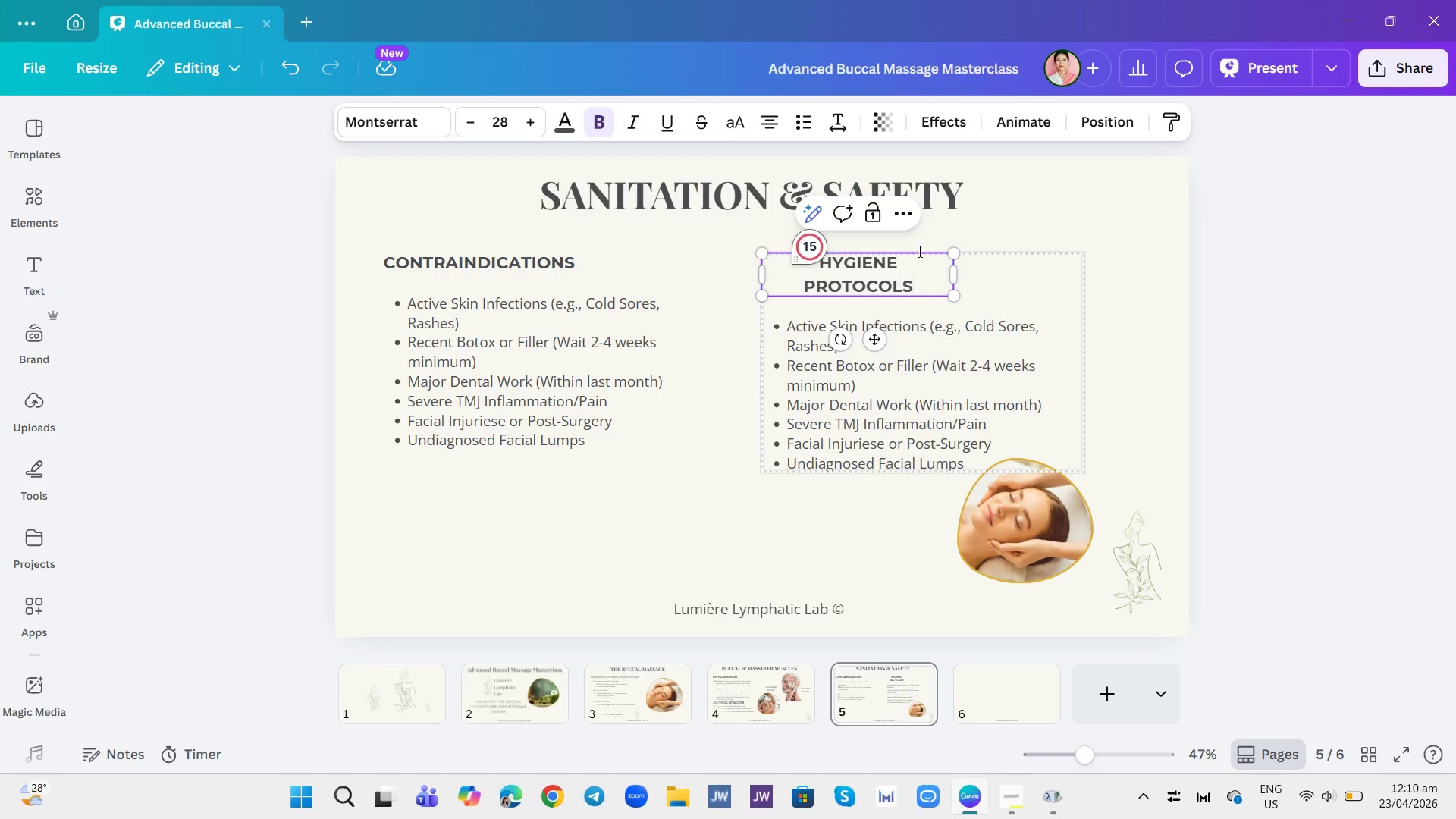 
left_click_drag(start_coordinate=[956, 272], to_coordinate=[972, 275])
 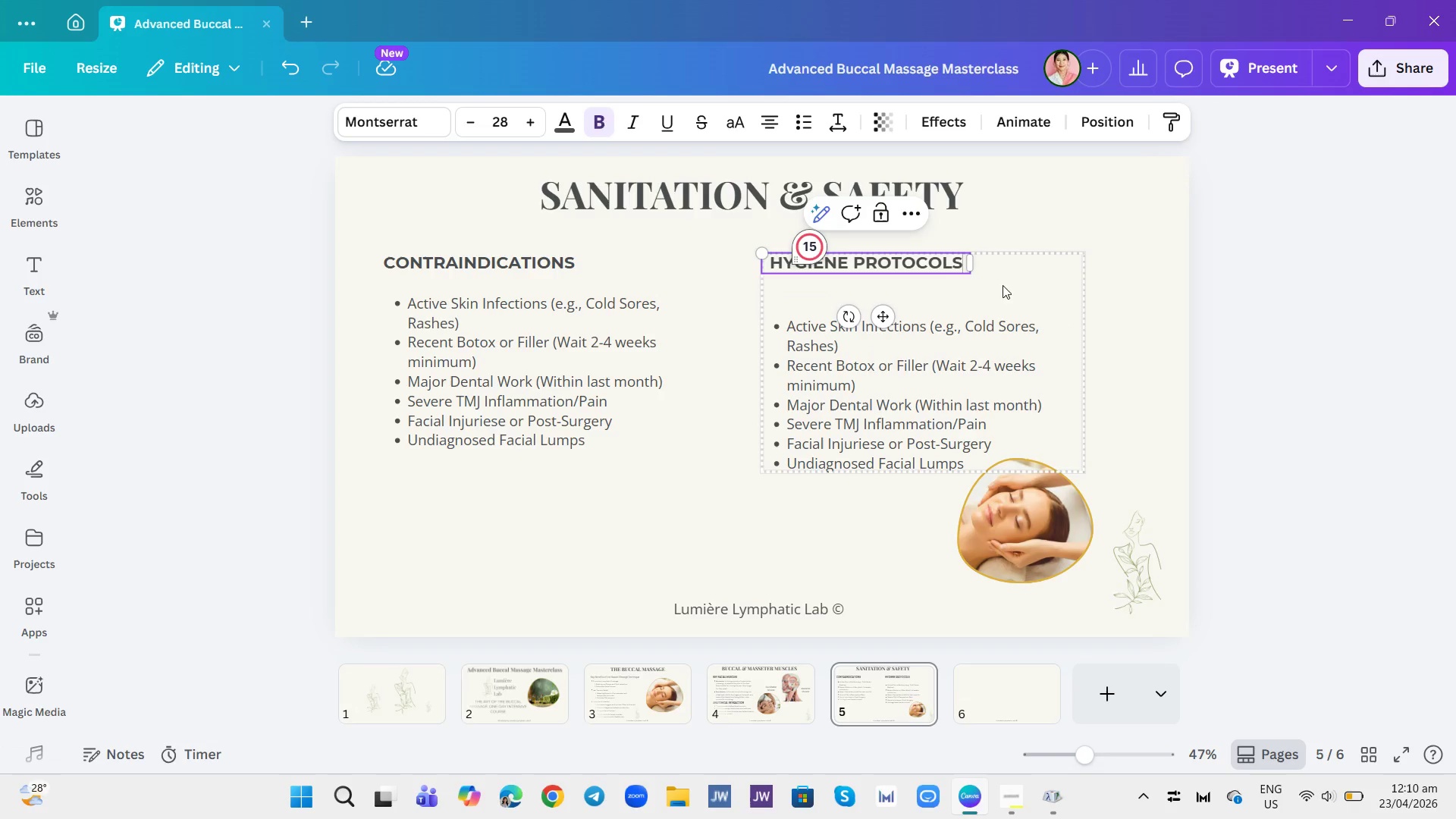 
left_click([969, 342])
 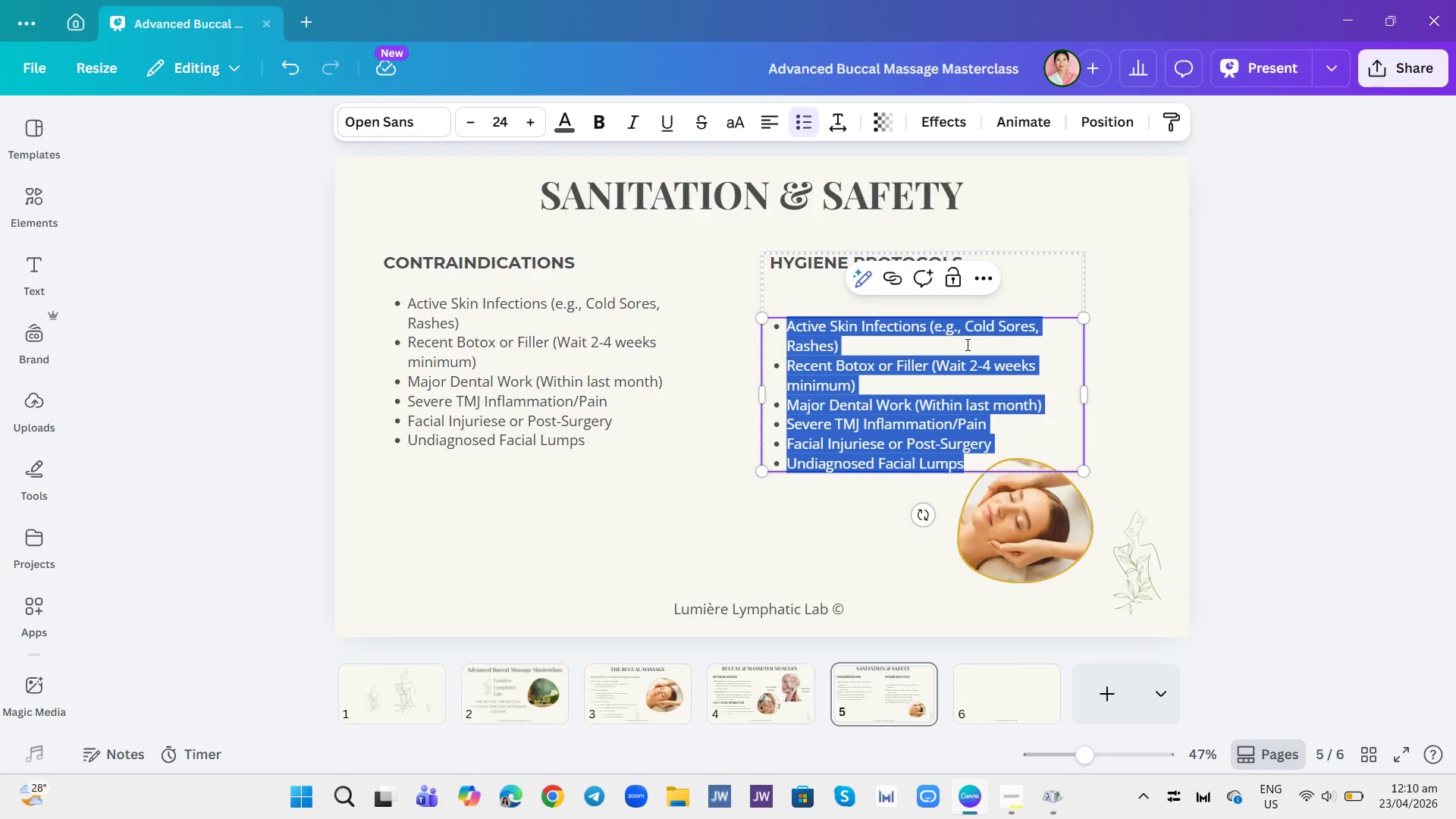 
key(Backspace)
type(Standard Precautions (GLo)
key(Backspace)
key(Backspace)
type(loving for intra-oa)
key(Backspace)
type(ral accee)
key(Backspace)
type(ss))
 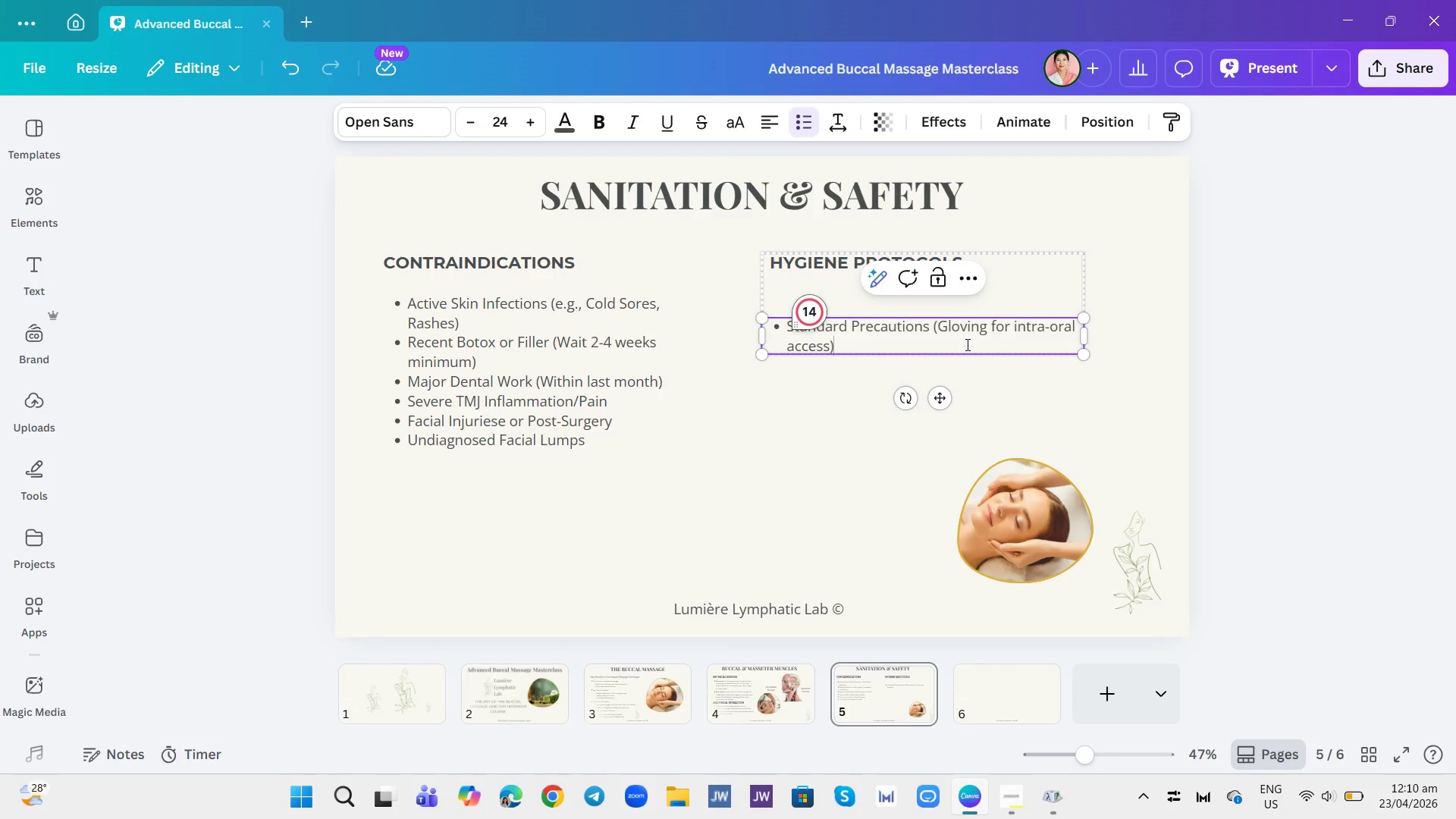 
key(Enter)
 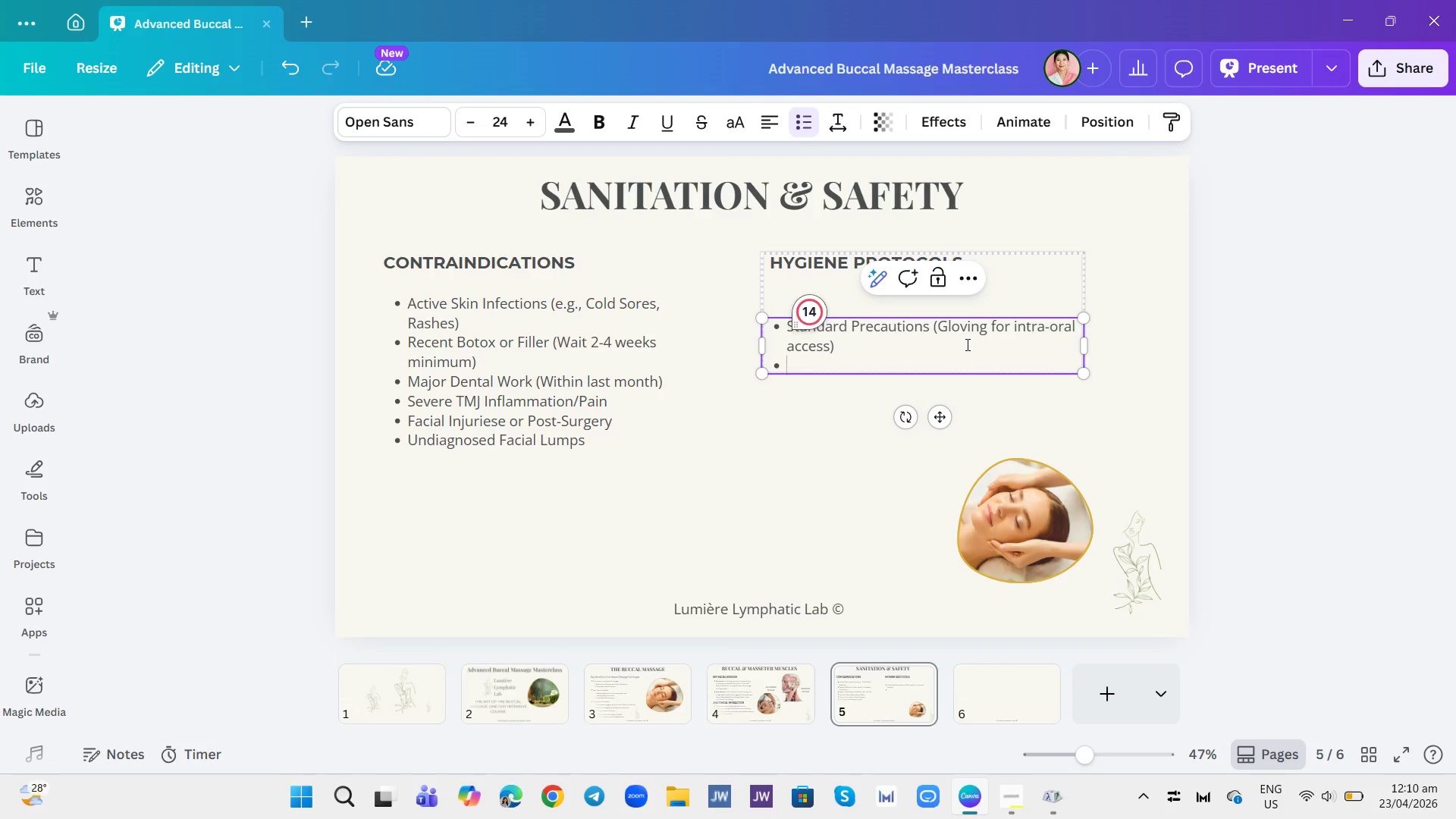 
type(teat)
key(Backspace)
key(Backspace)
key(Backspace)
key(Backspace)
type(te)
key(Backspace)
key(Backspace)
key(Backspace)
type(Treatment Room Setup (All surfacs )
key(Backspace)
key(Backspace)
key(Backspace)
key(Backspace)
type(ces clean and dissenfcted))
 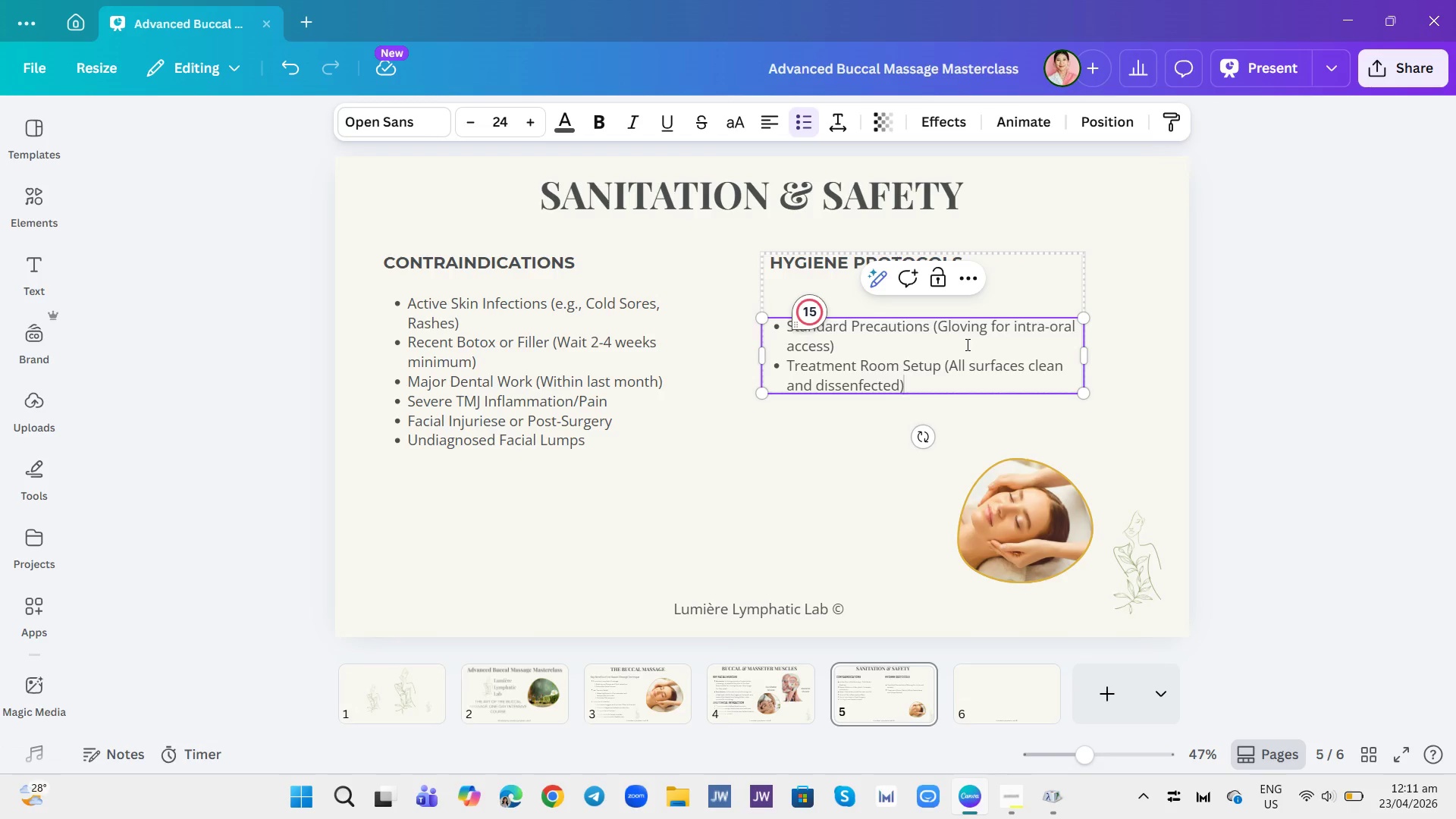 
 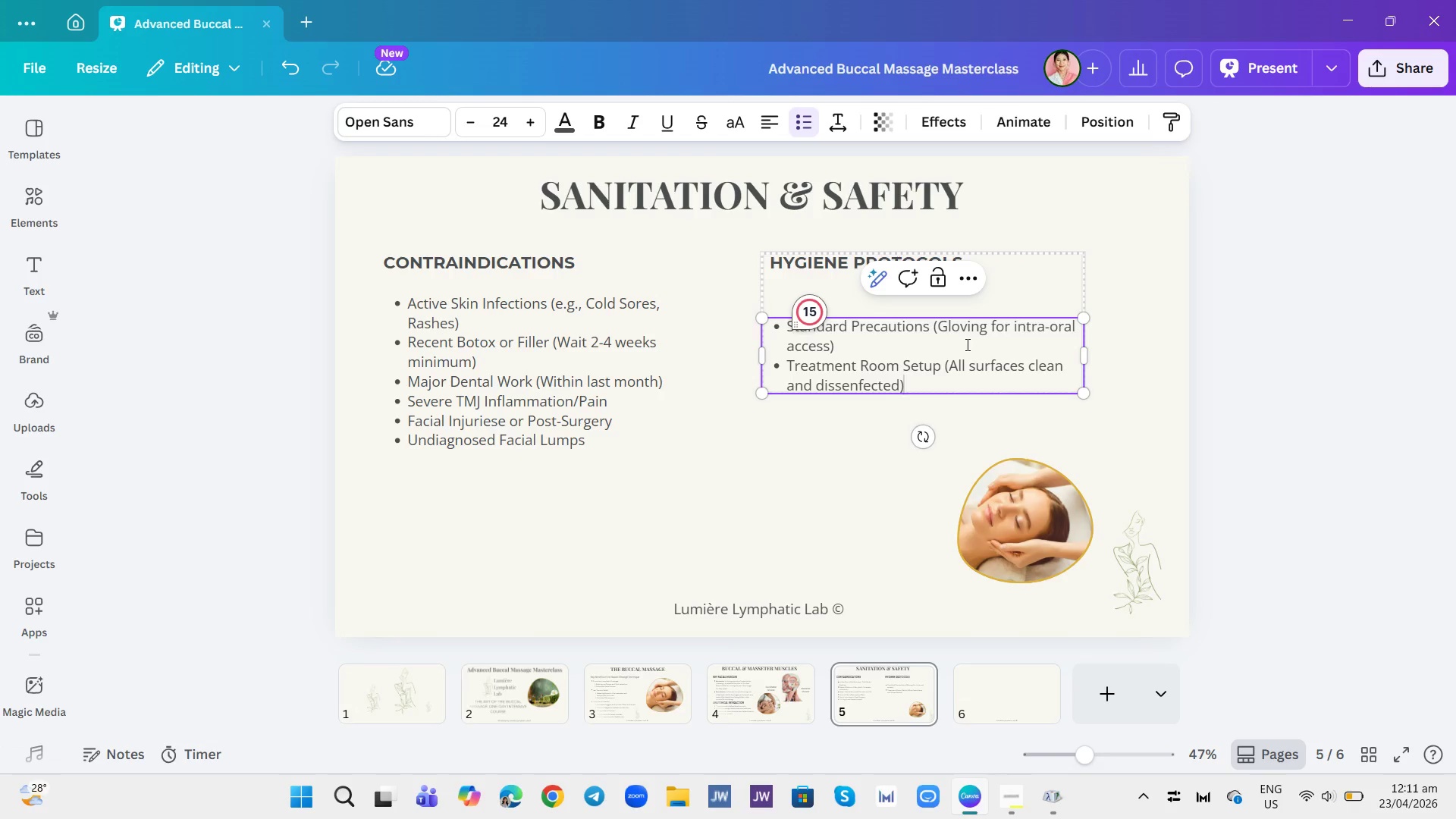 
key(Enter)
 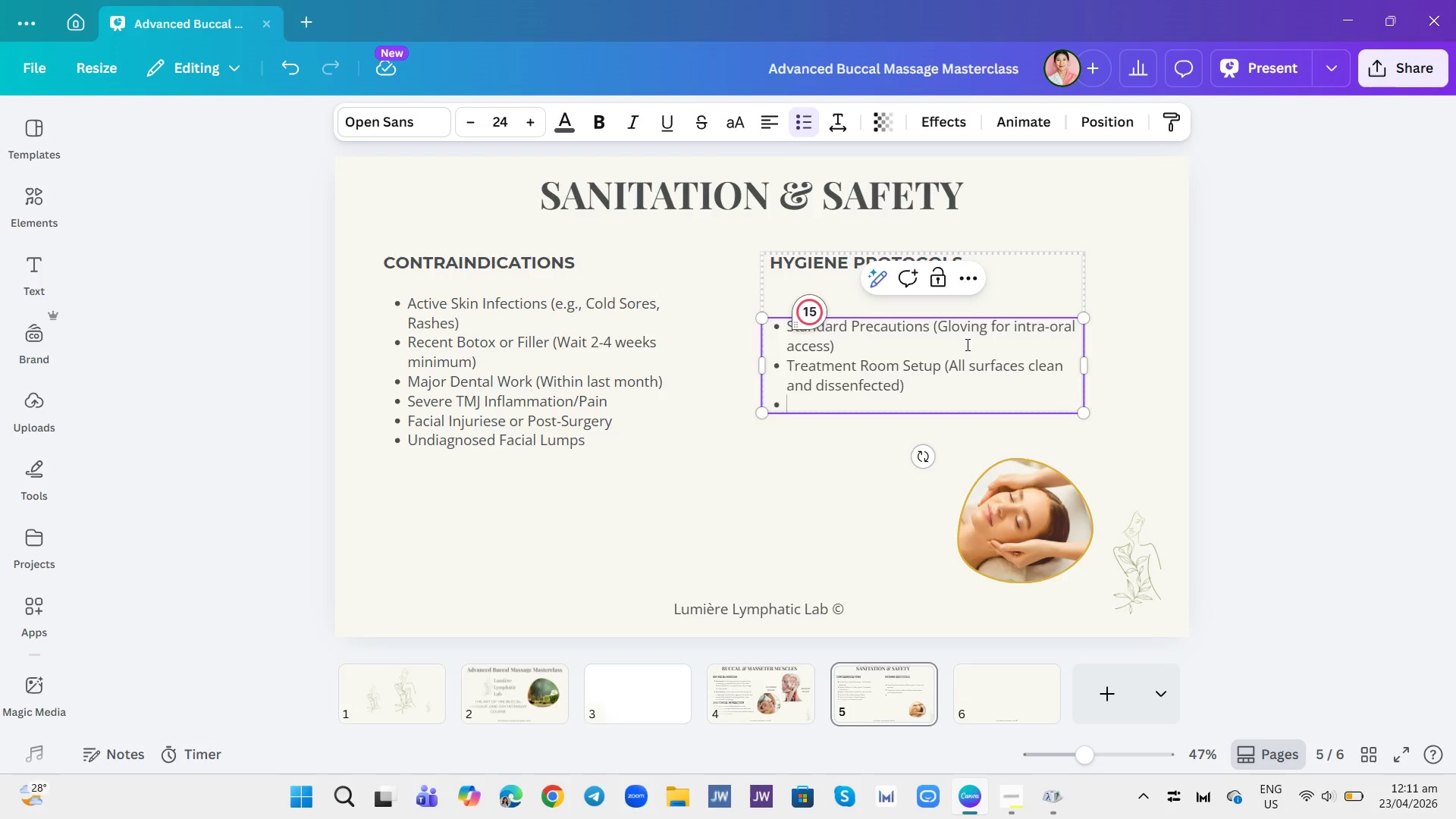 
type(Eqio)
key(Backspace)
type(ui)
key(Backspace)
key(Backspace)
key(Backspace)
type(uipment Clra)
key(Backspace)
type(eaning)
key(Backspace)
key(Backspace)
key(Backspace)
key(Backspace)
key(Backspace)
key(Backspace)
key(Backspace)
type(eaning (Disinfect tools/hands between clients))
 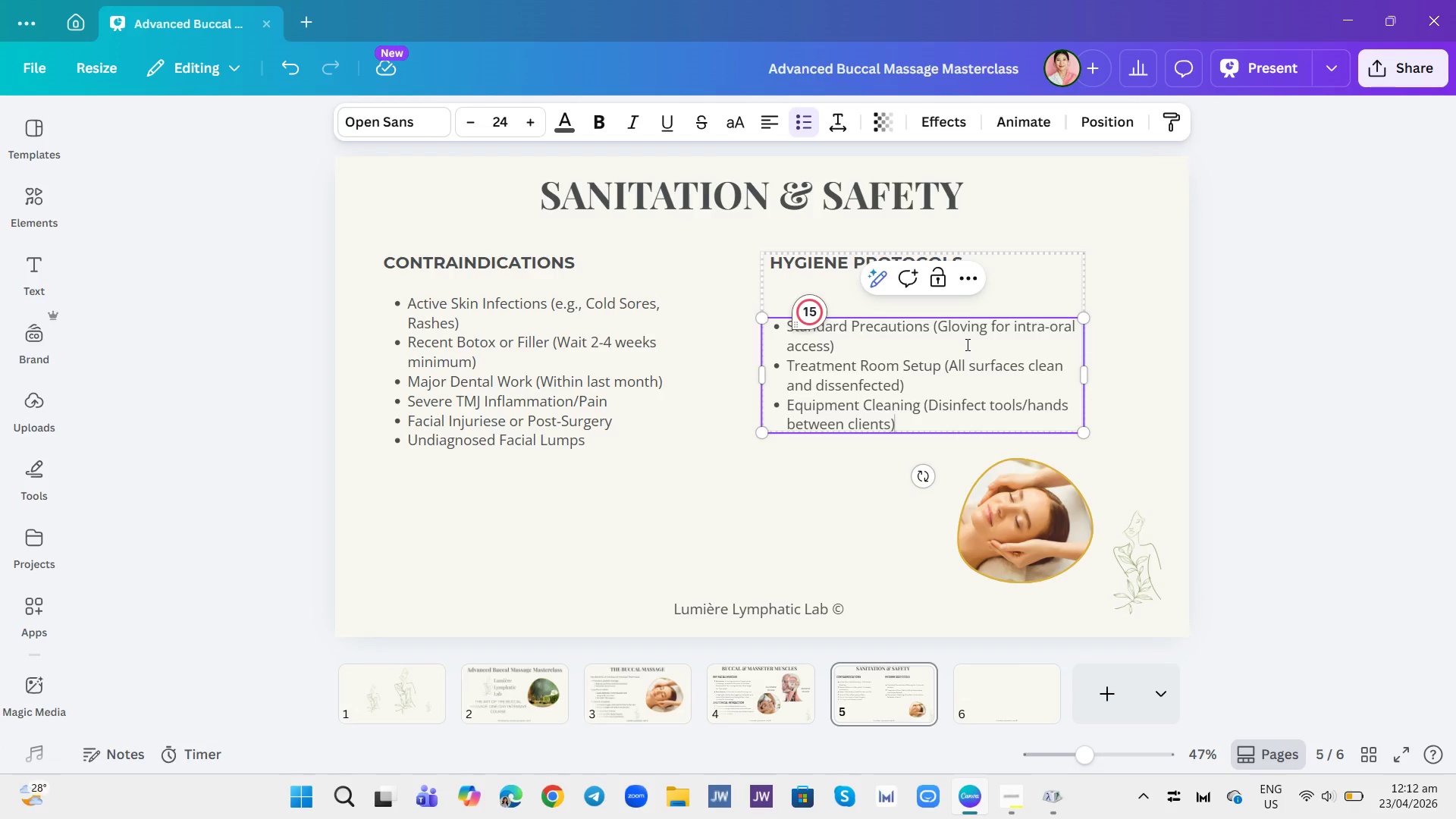 
 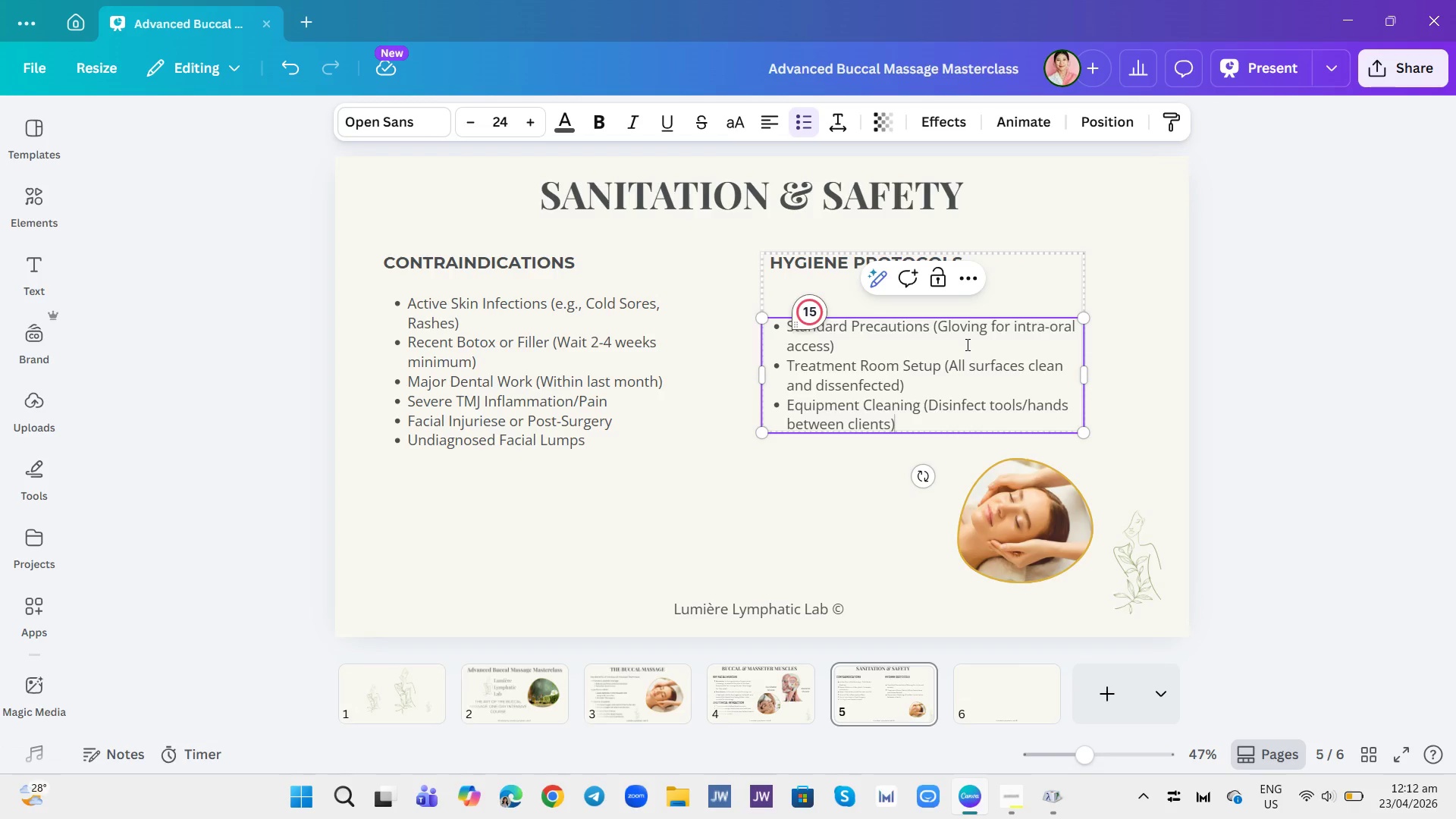 
key(Enter)
 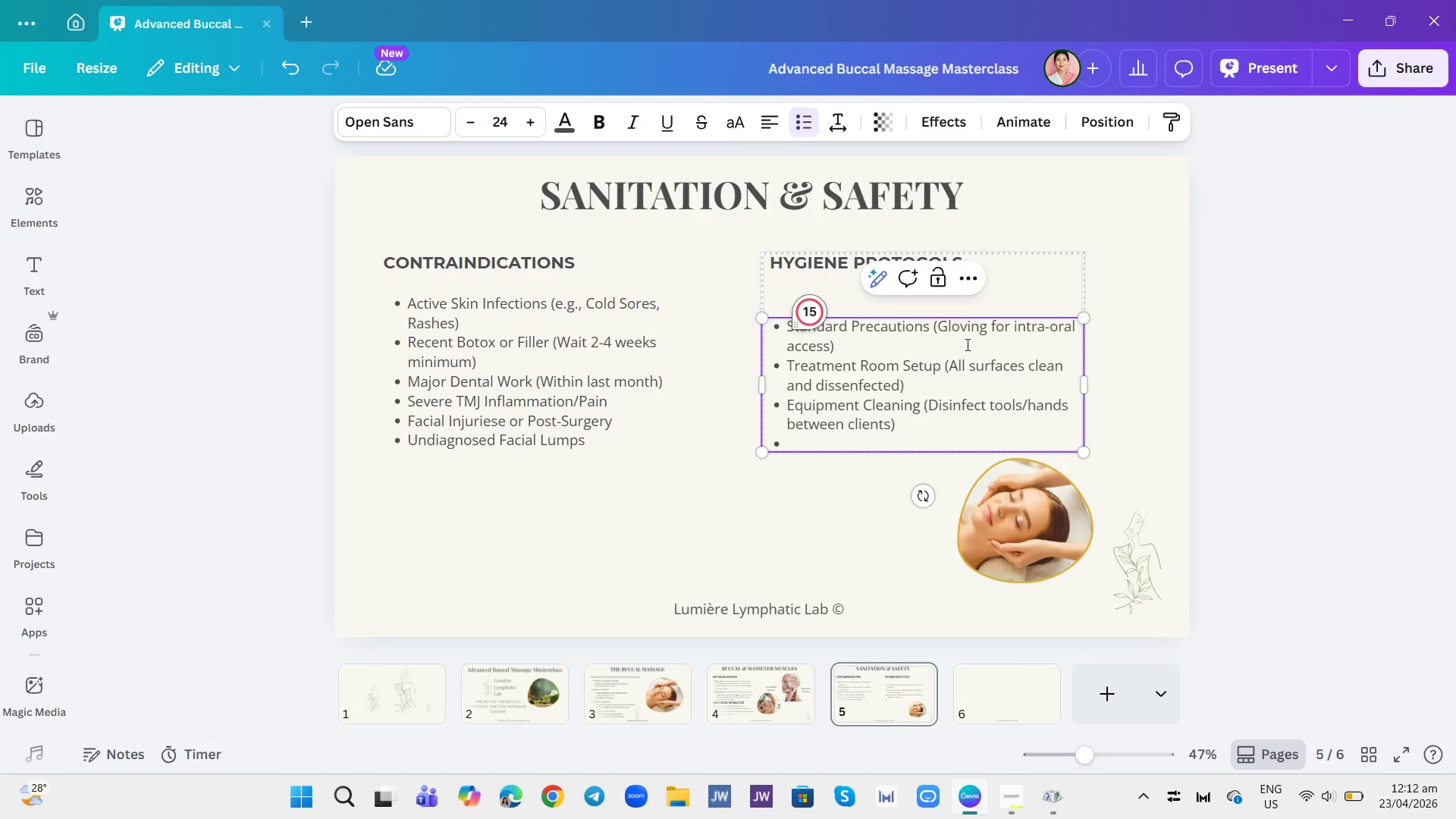 
type(Personal Protective Equipment (PPE0)
key(Backspace)
type()m)
key(Backspace)
type( )
 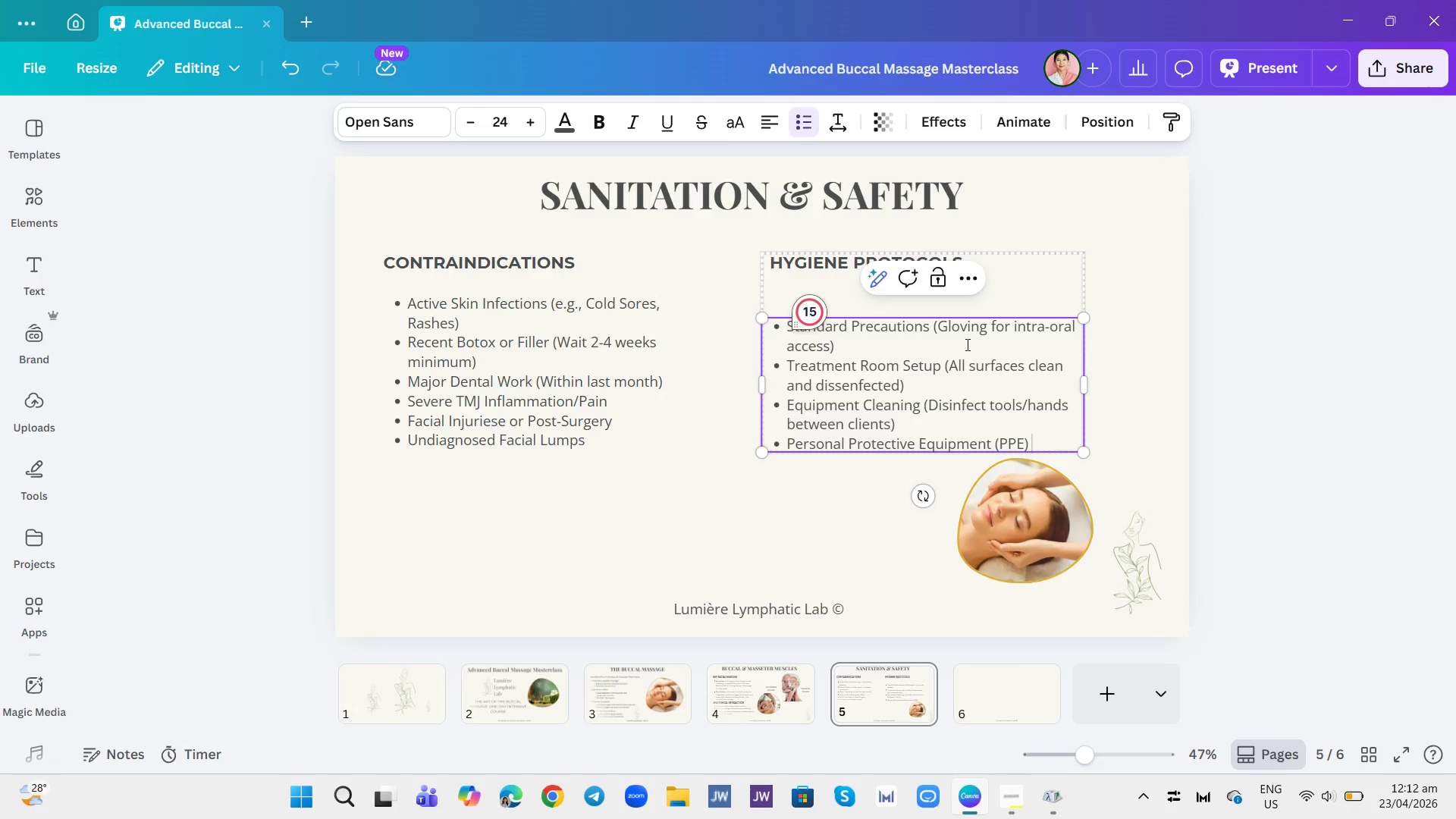 
key(Enter)
 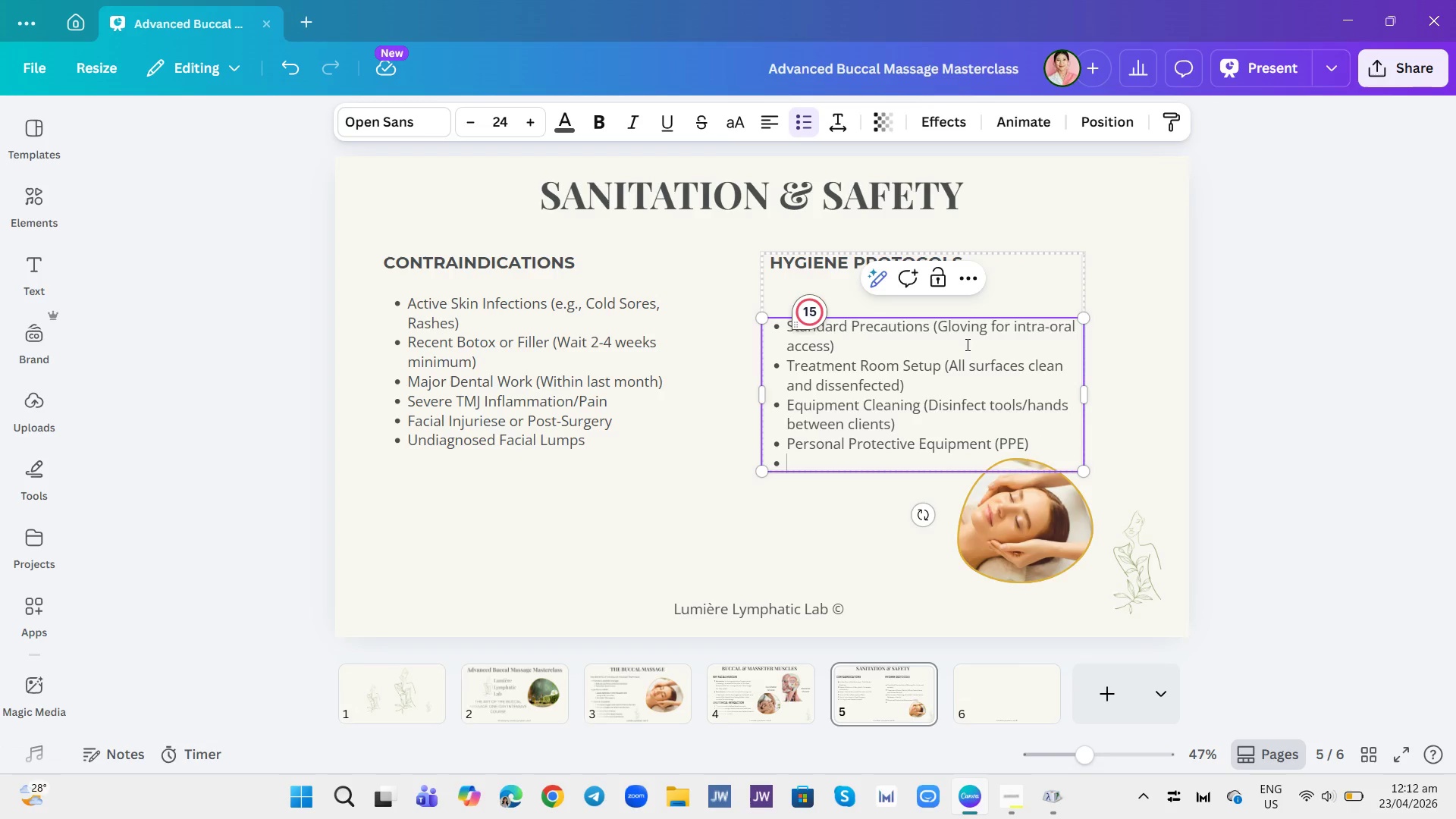 
type(Hanswasj)
key(Backspace)
key(Backspace)
key(Backspace)
key(Backspace)
key(Backspace)
type(dwash for 30 seconds)
 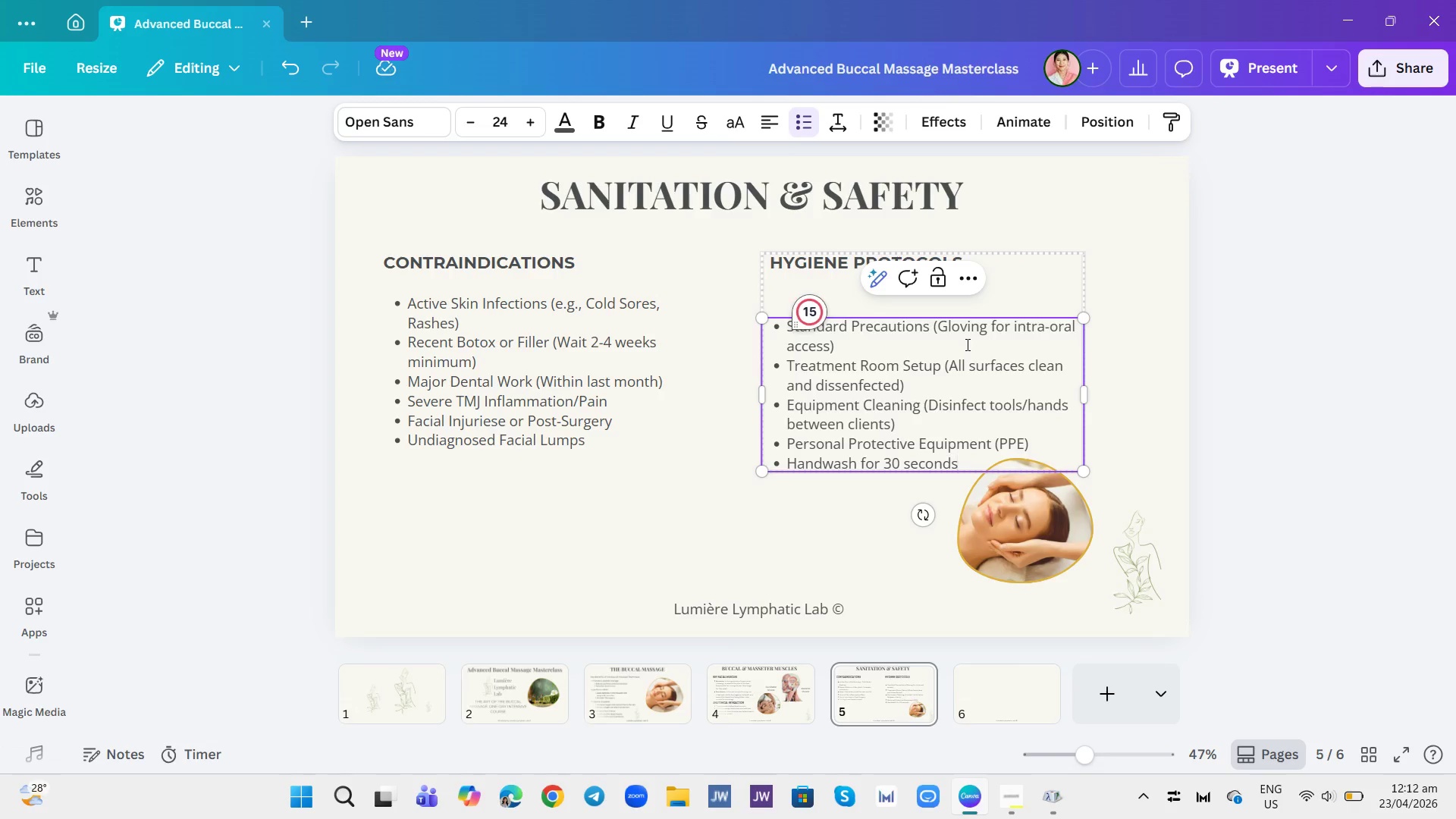 
key(Enter)
 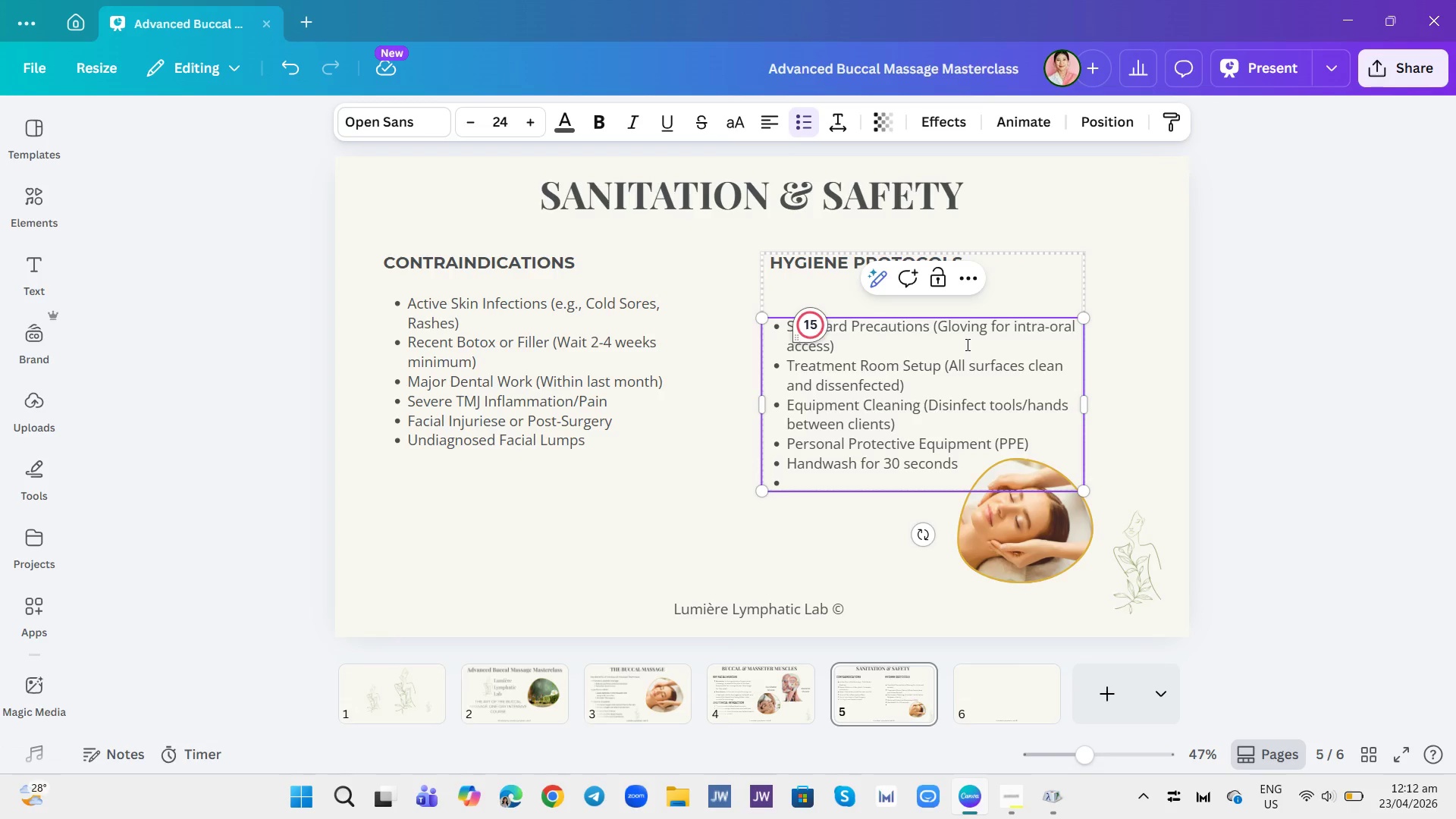 
type(respe)
key(Backspace)
type(iratory Hygiene)
 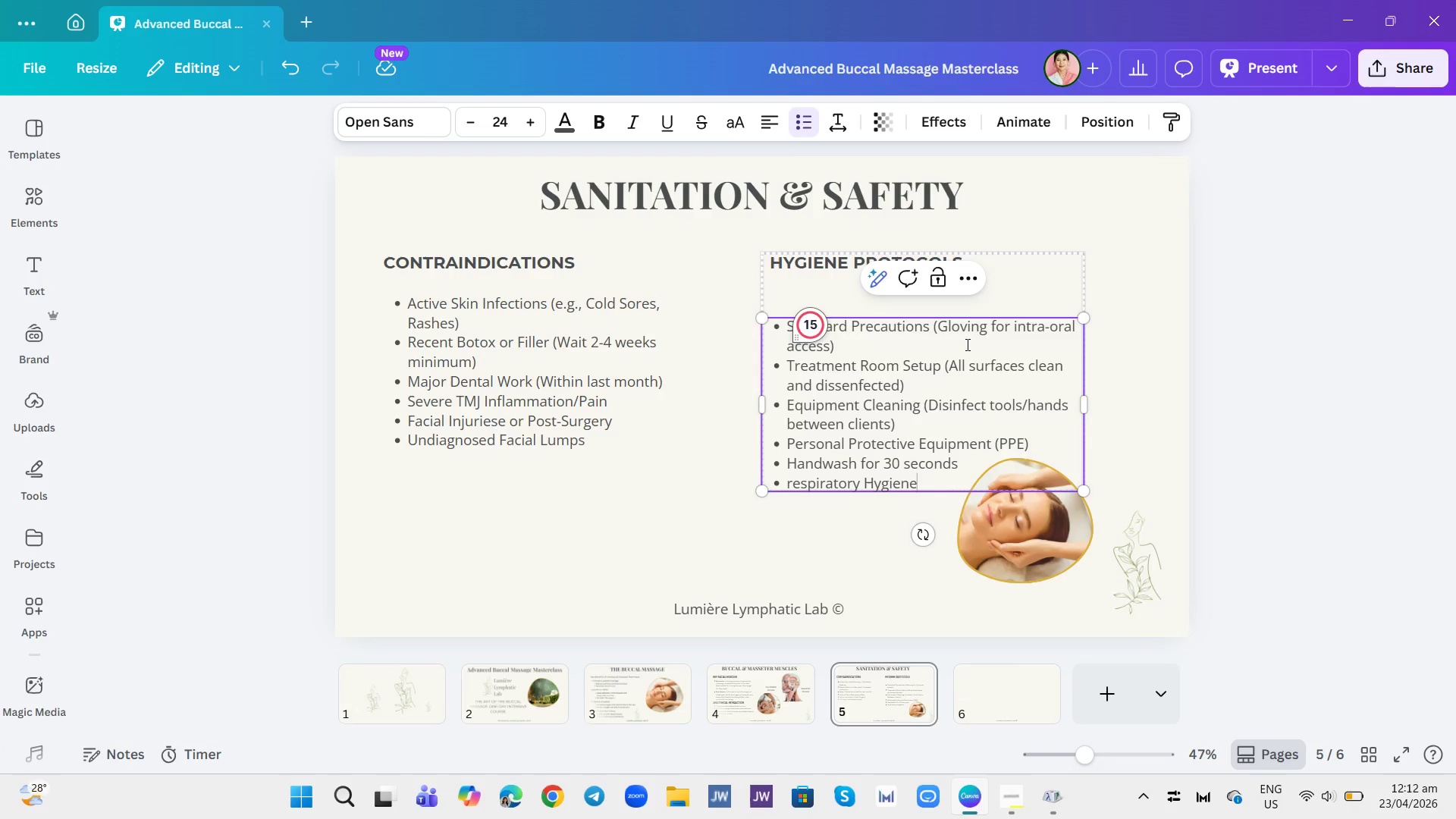 
left_click([799, 482])
 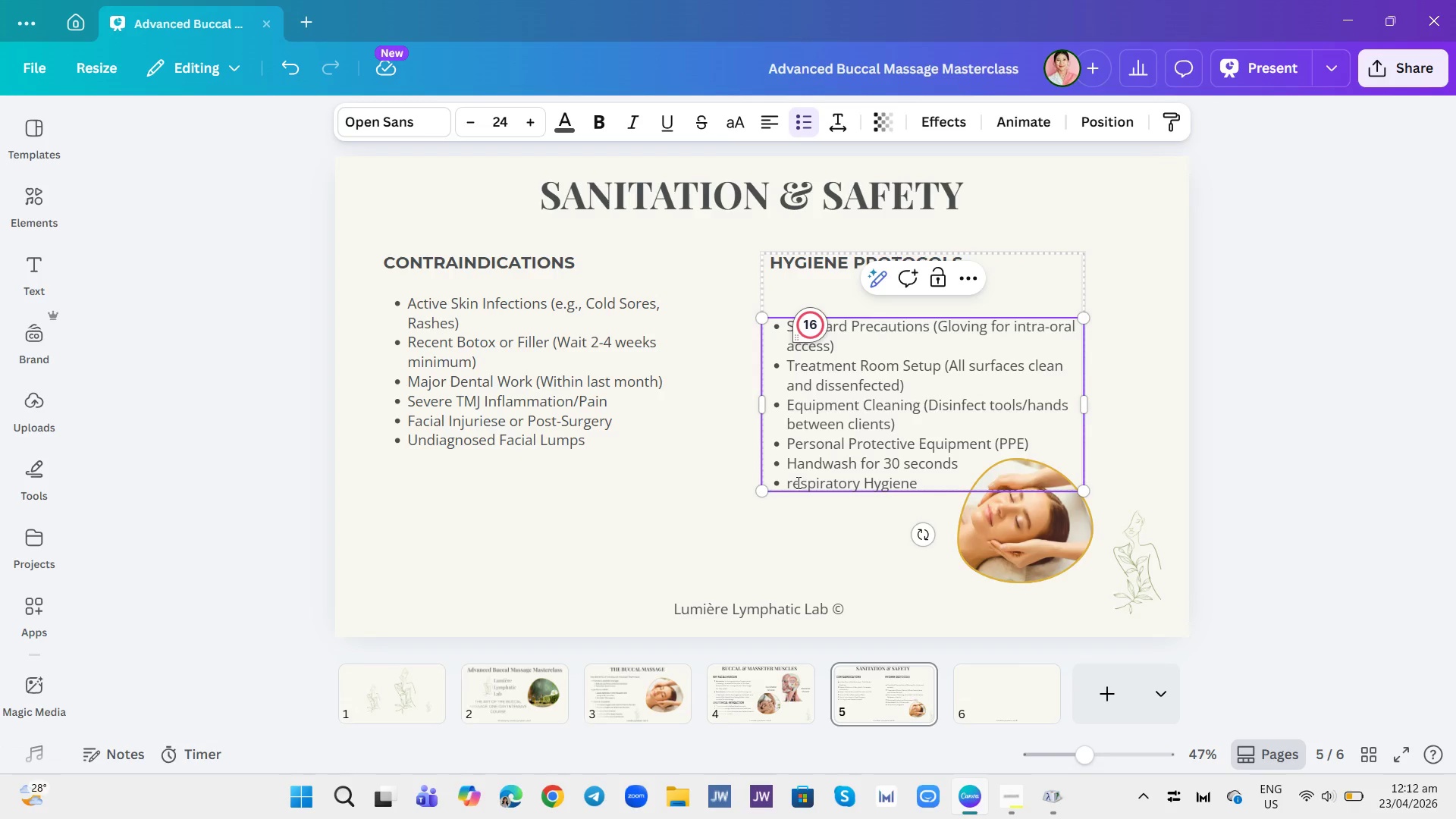 
left_click([797, 482])
 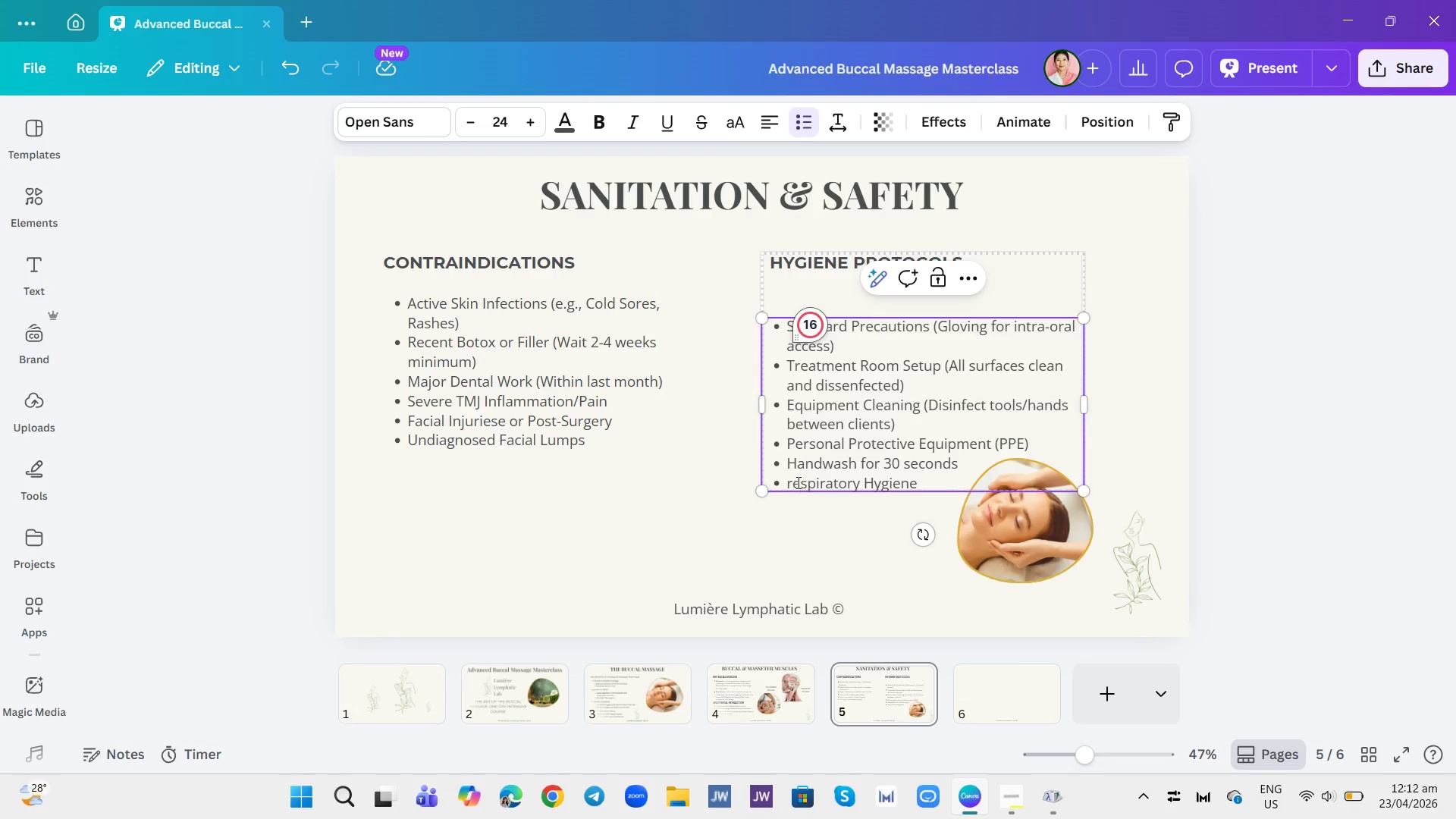 
key(Backspace)
type(R)
key(Backspace)
key(Backspace)
type(r)
key(Backspace)
type(Re)
 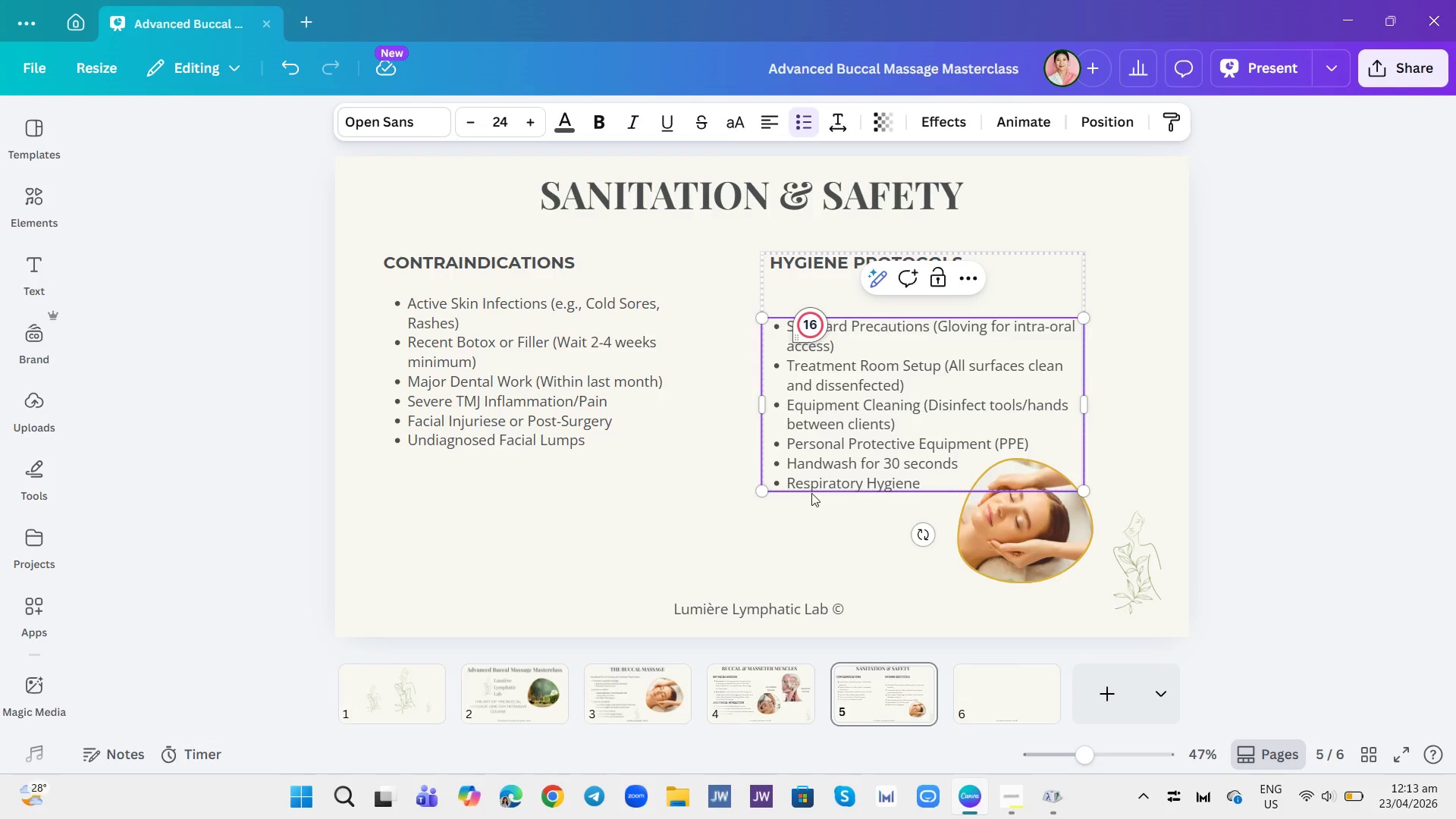 
left_click([828, 510])
 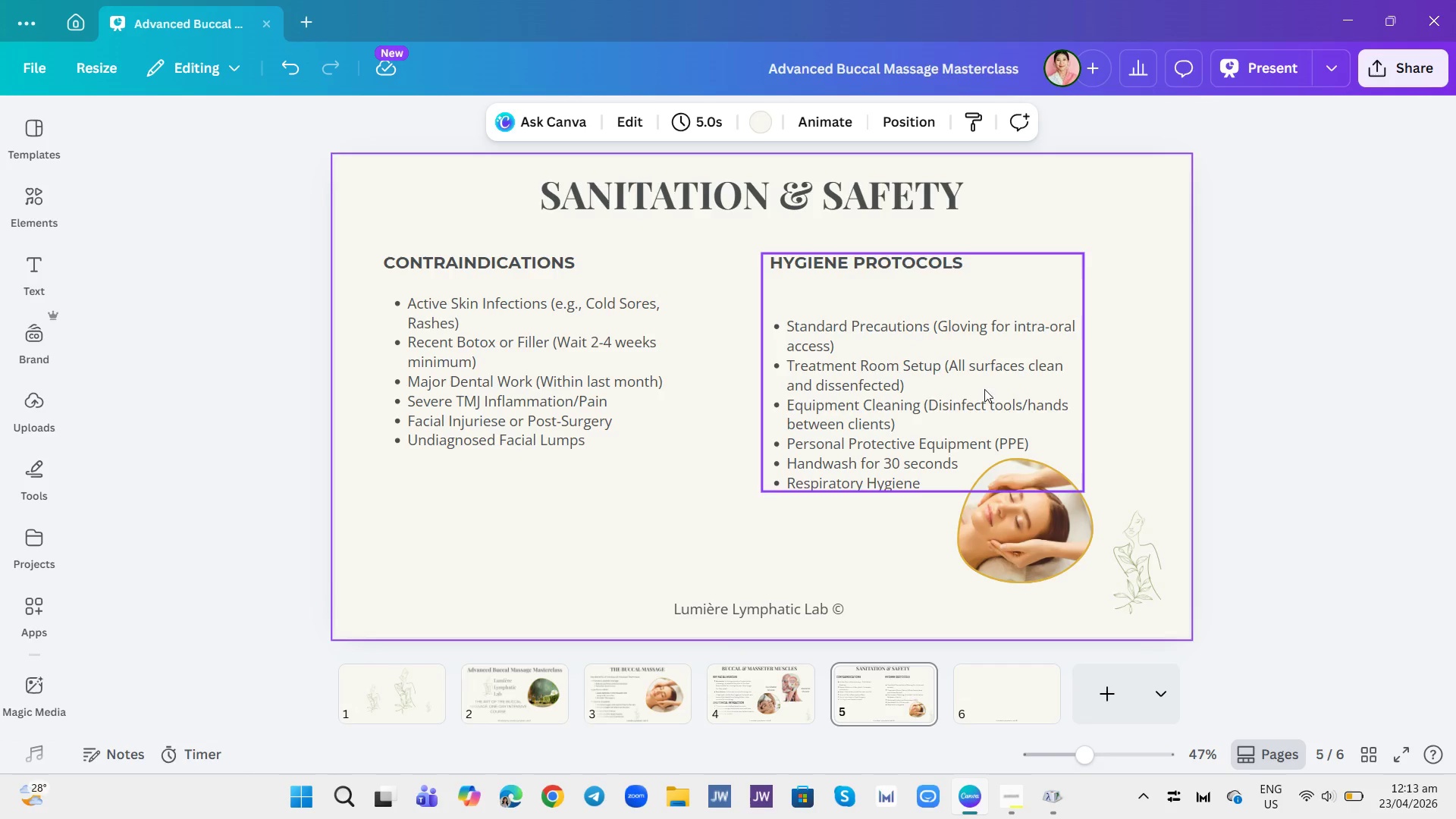 
wait(11.58)
 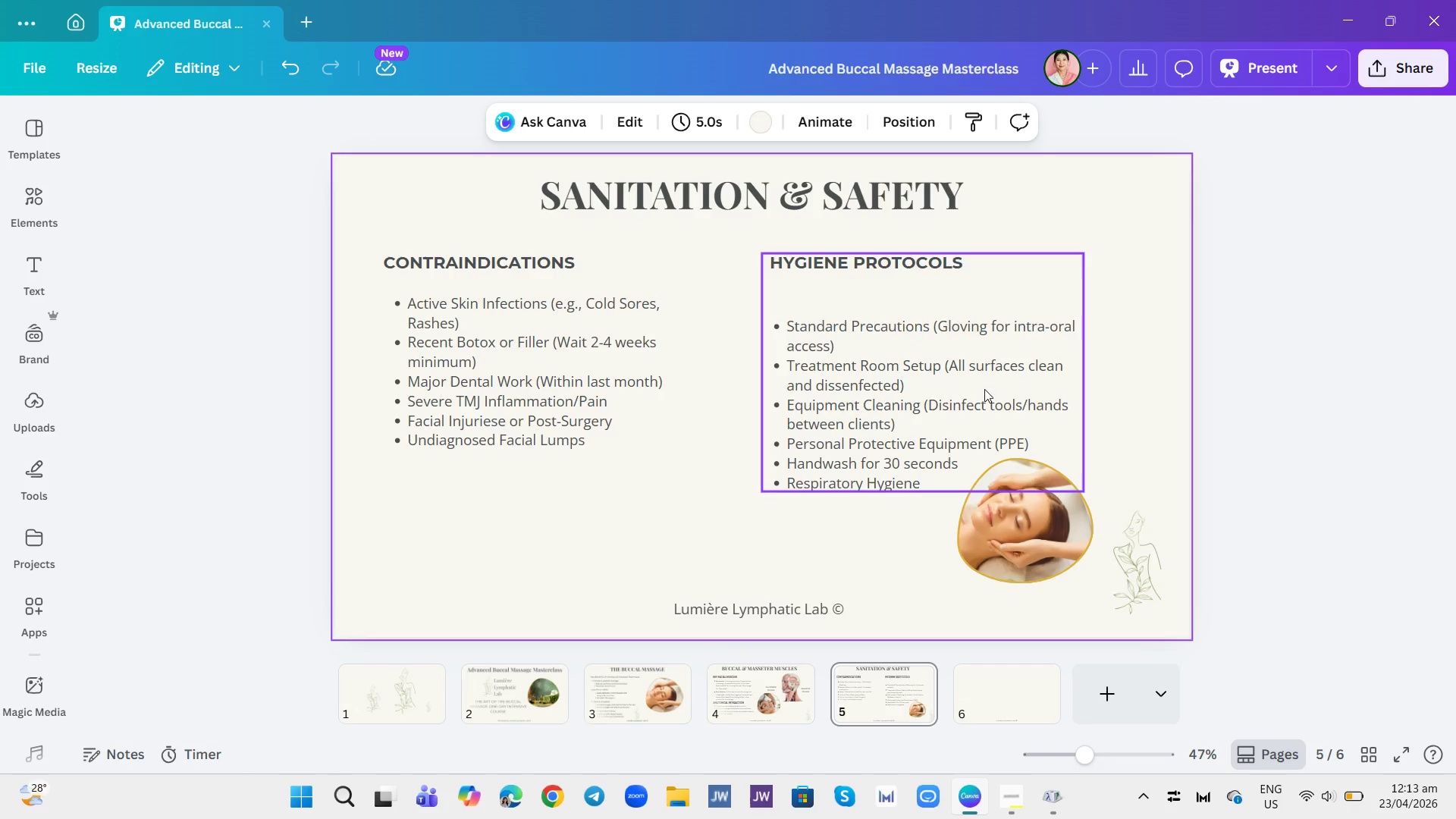 
double_click([850, 389])
 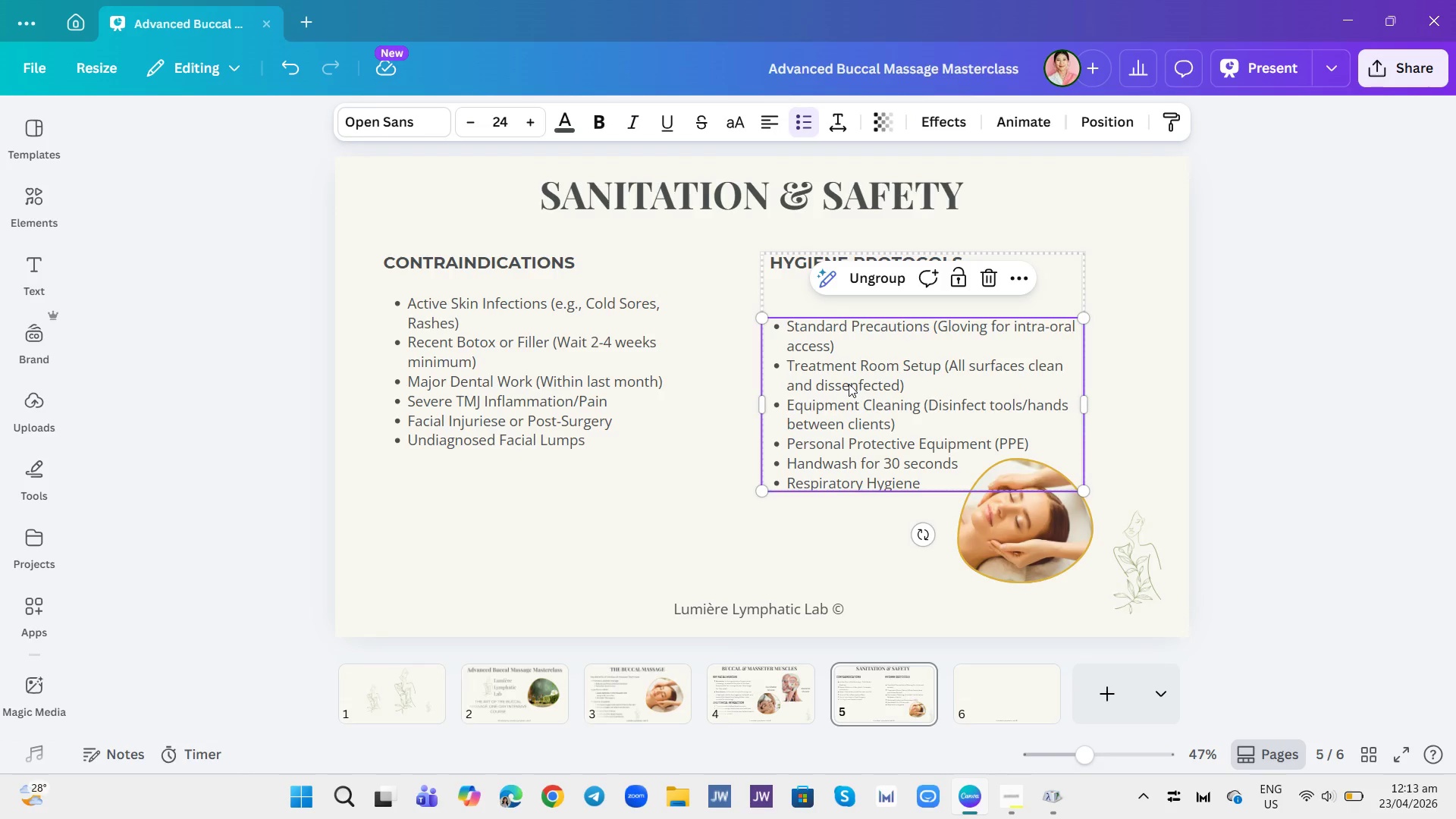 
double_click([849, 384])
 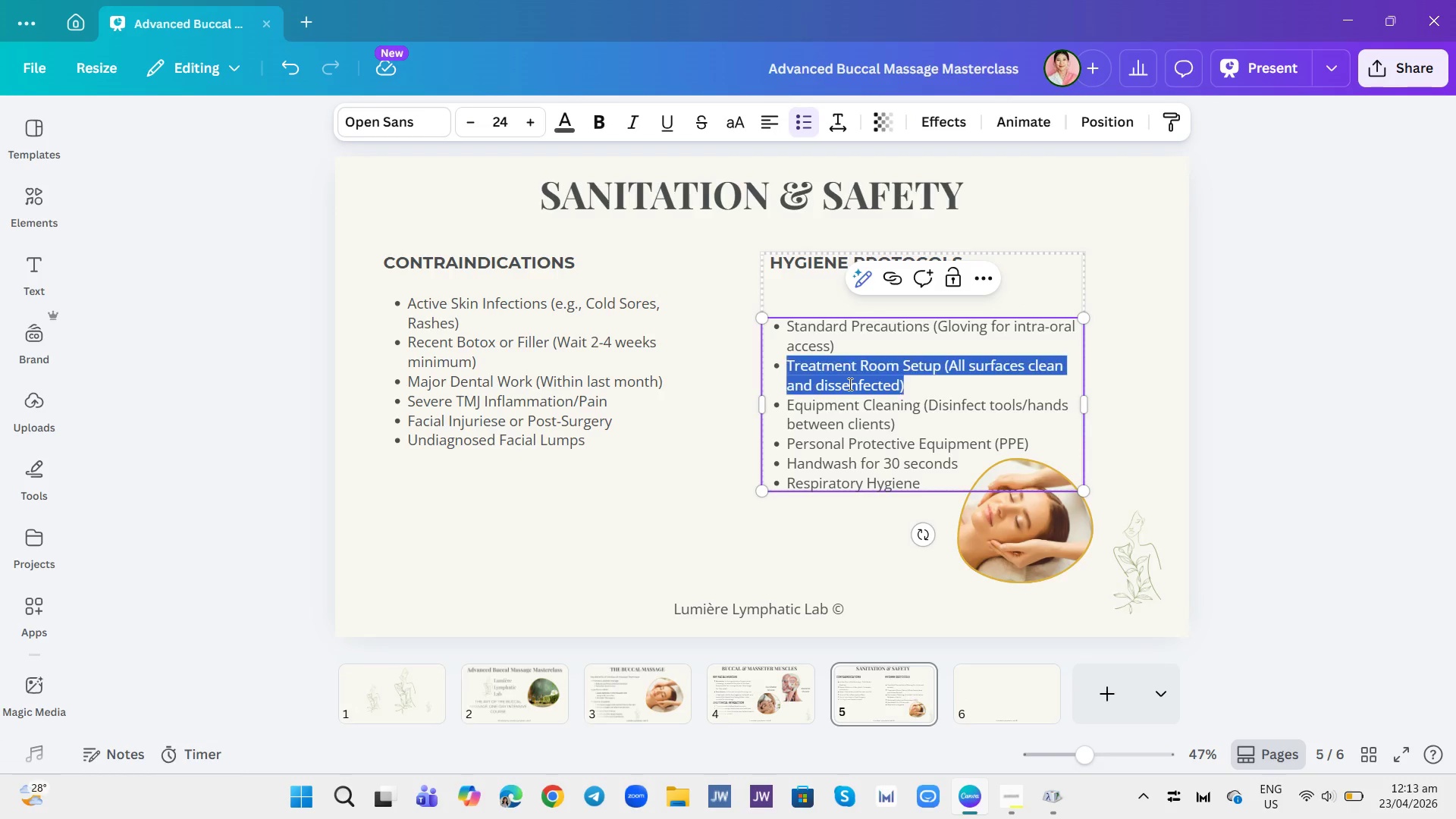 
triple_click([849, 384])
 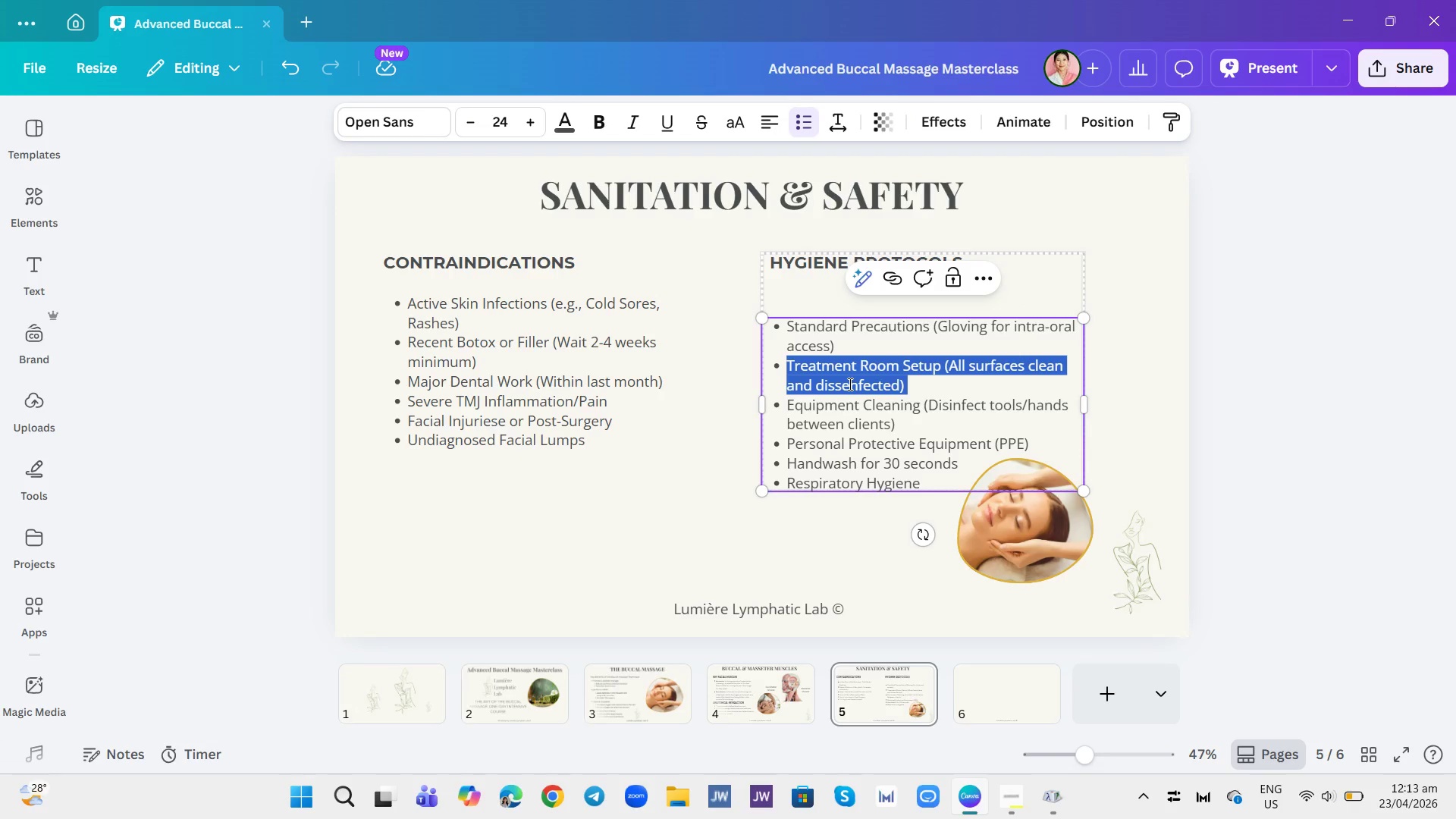 
triple_click([849, 384])
 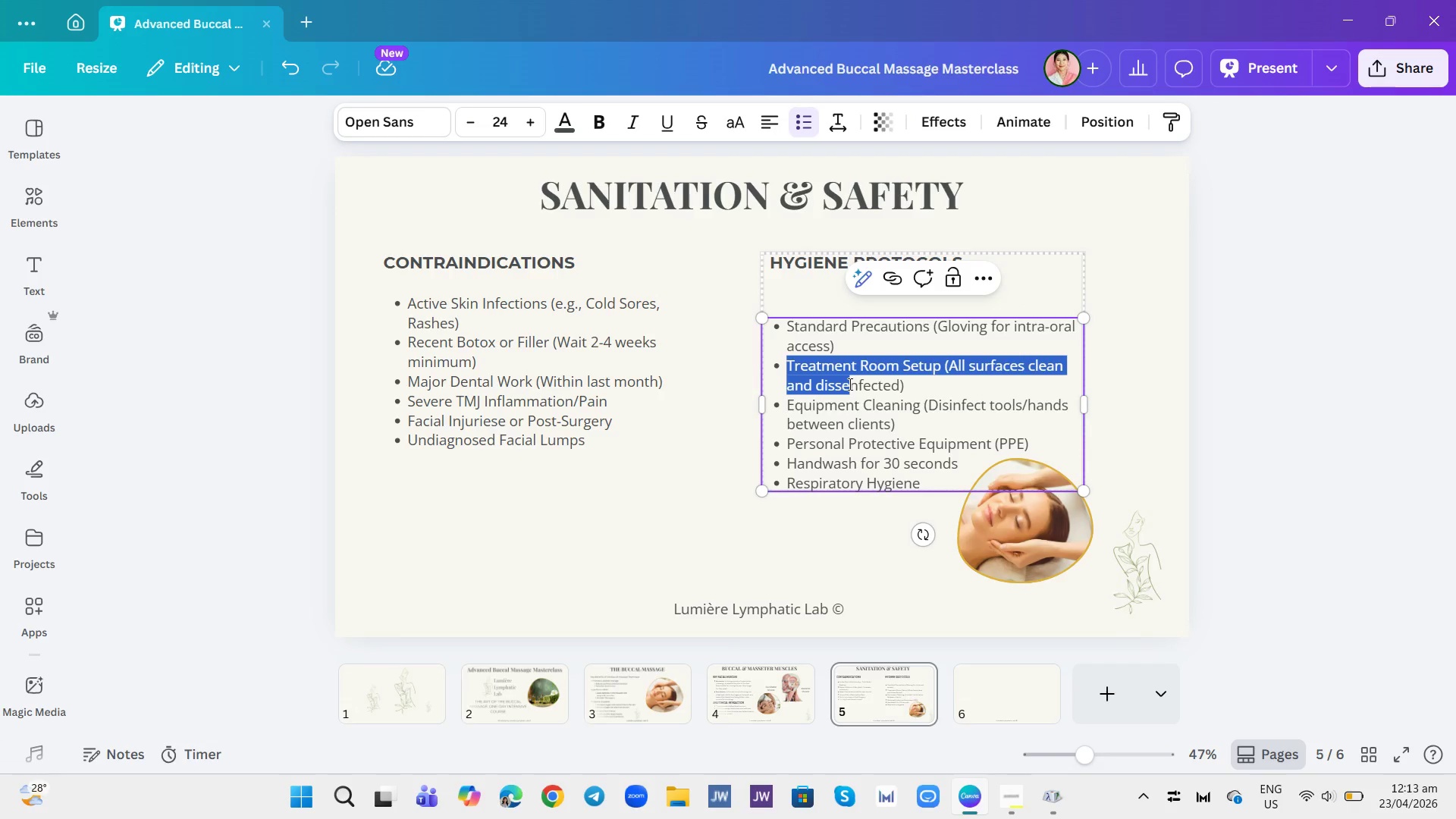 
triple_click([849, 384])
 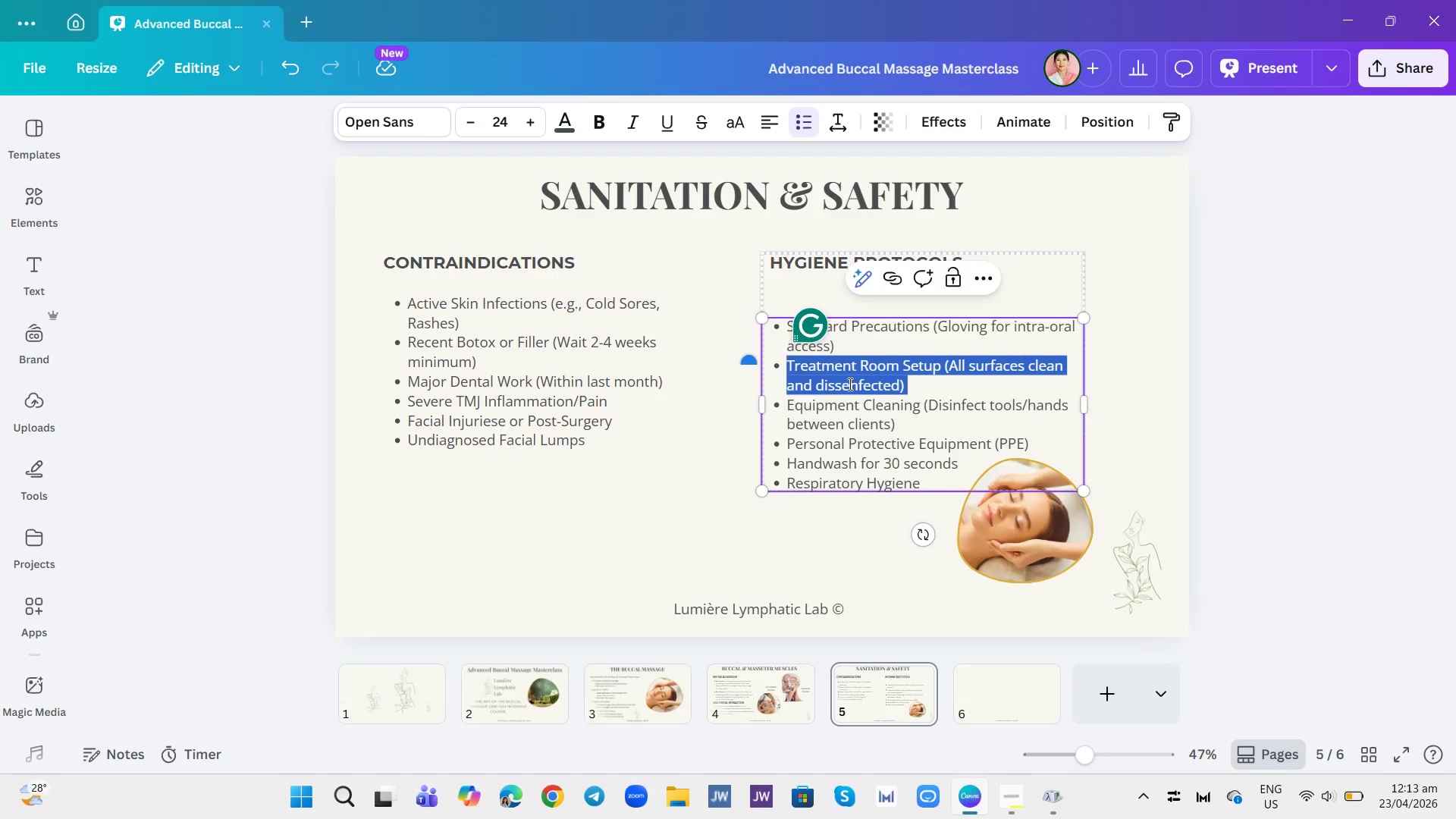 
triple_click([849, 384])
 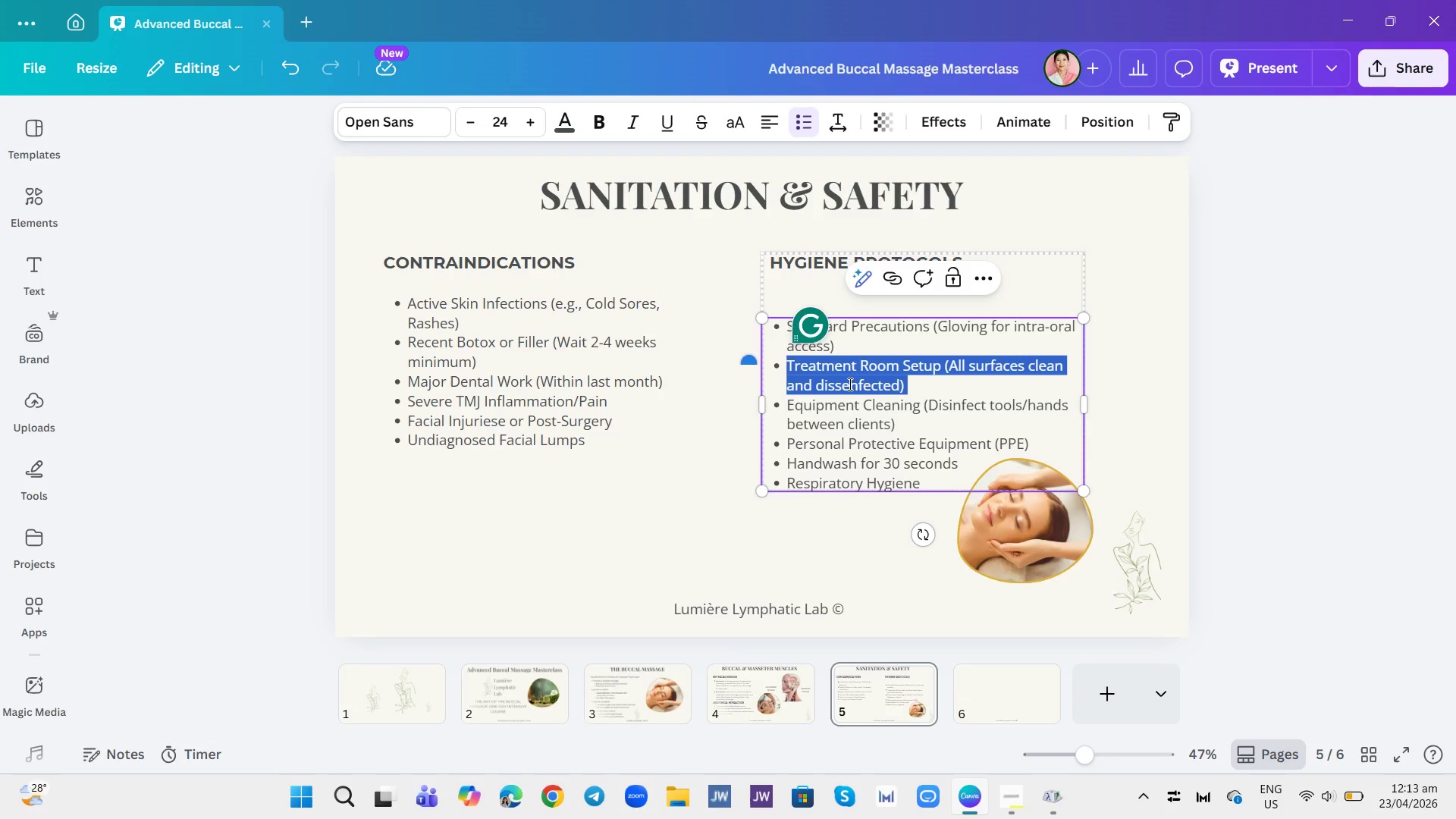 
triple_click([849, 384])
 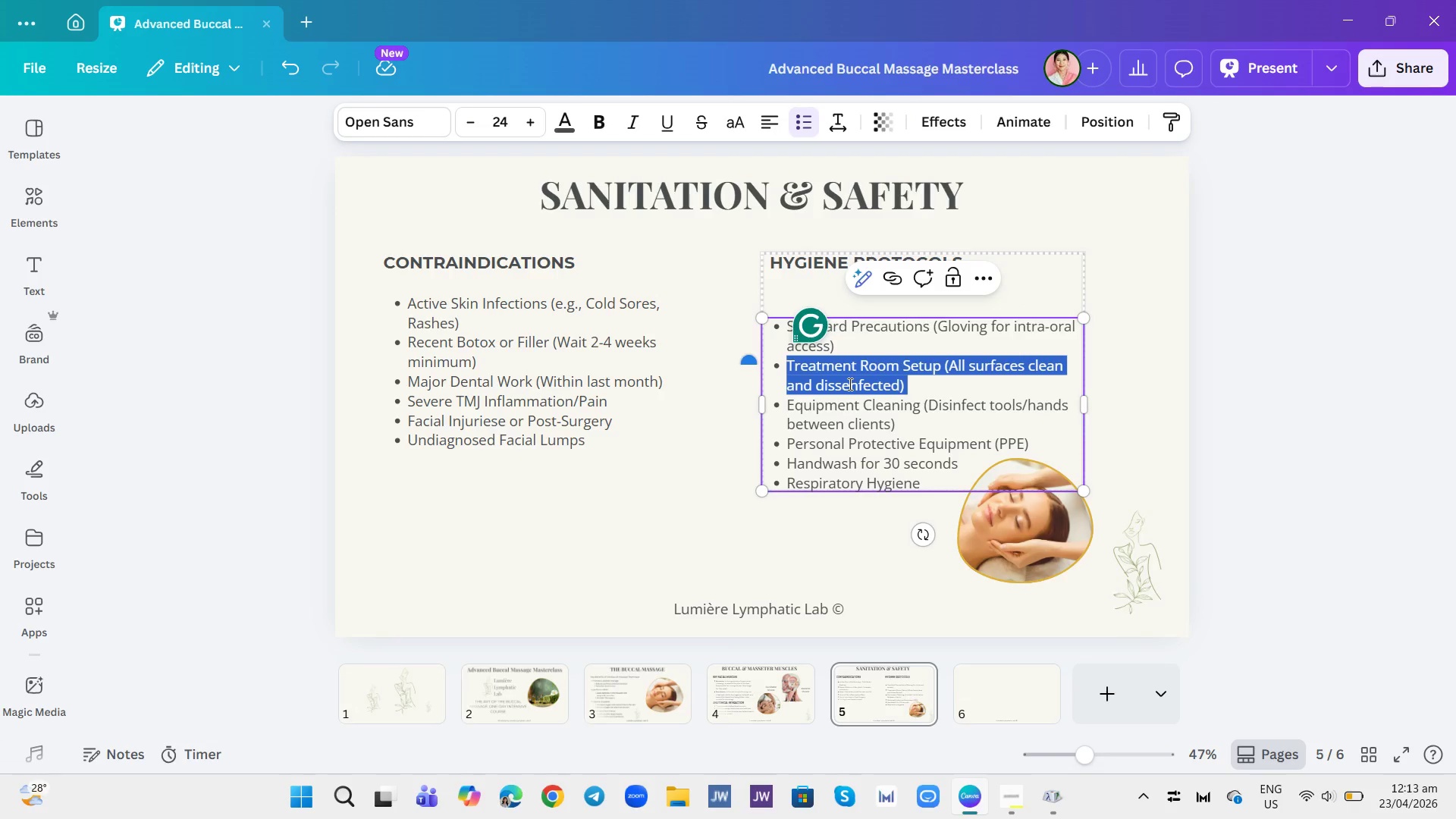 
triple_click([849, 384])
 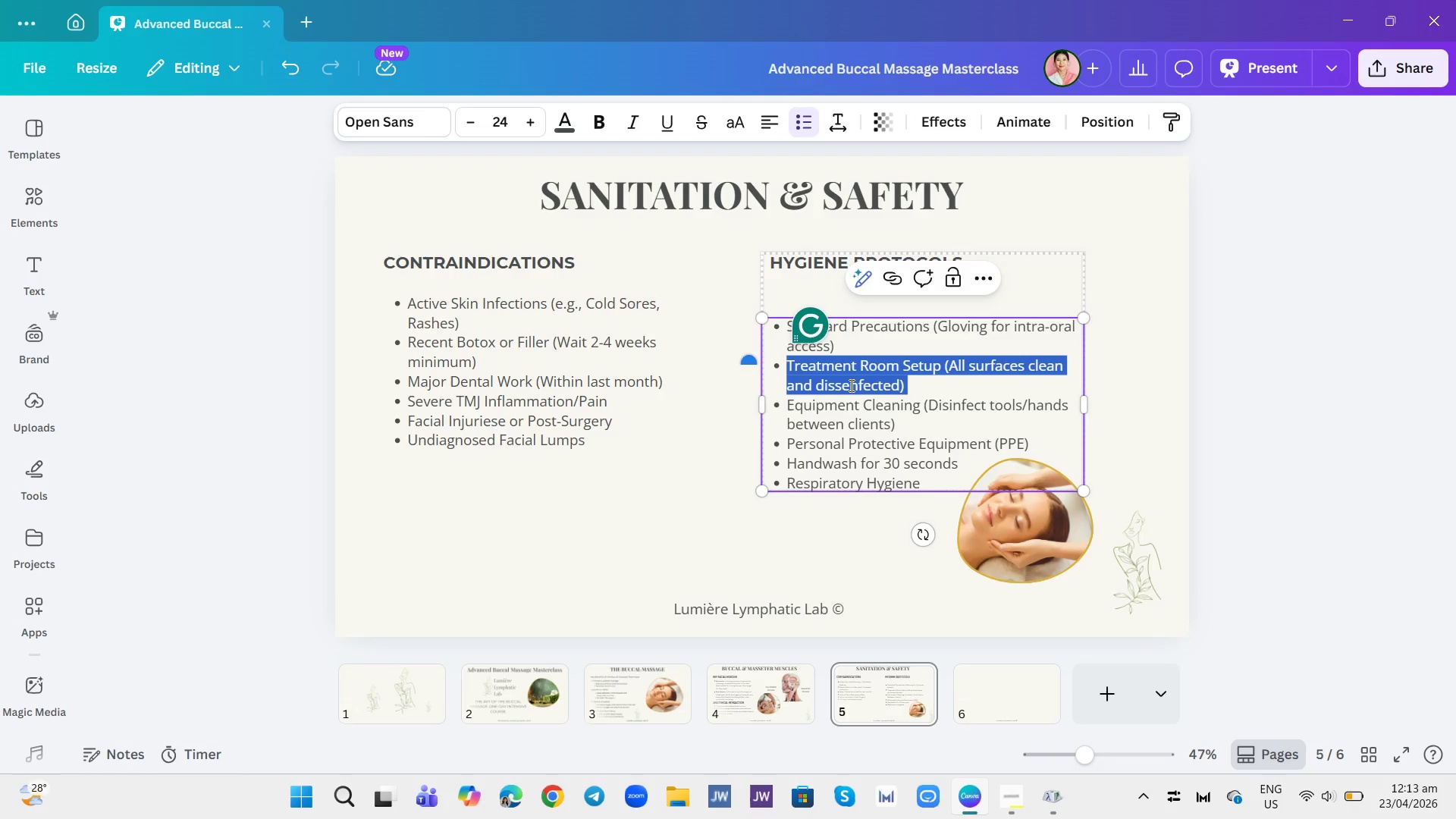 
triple_click([850, 387])
 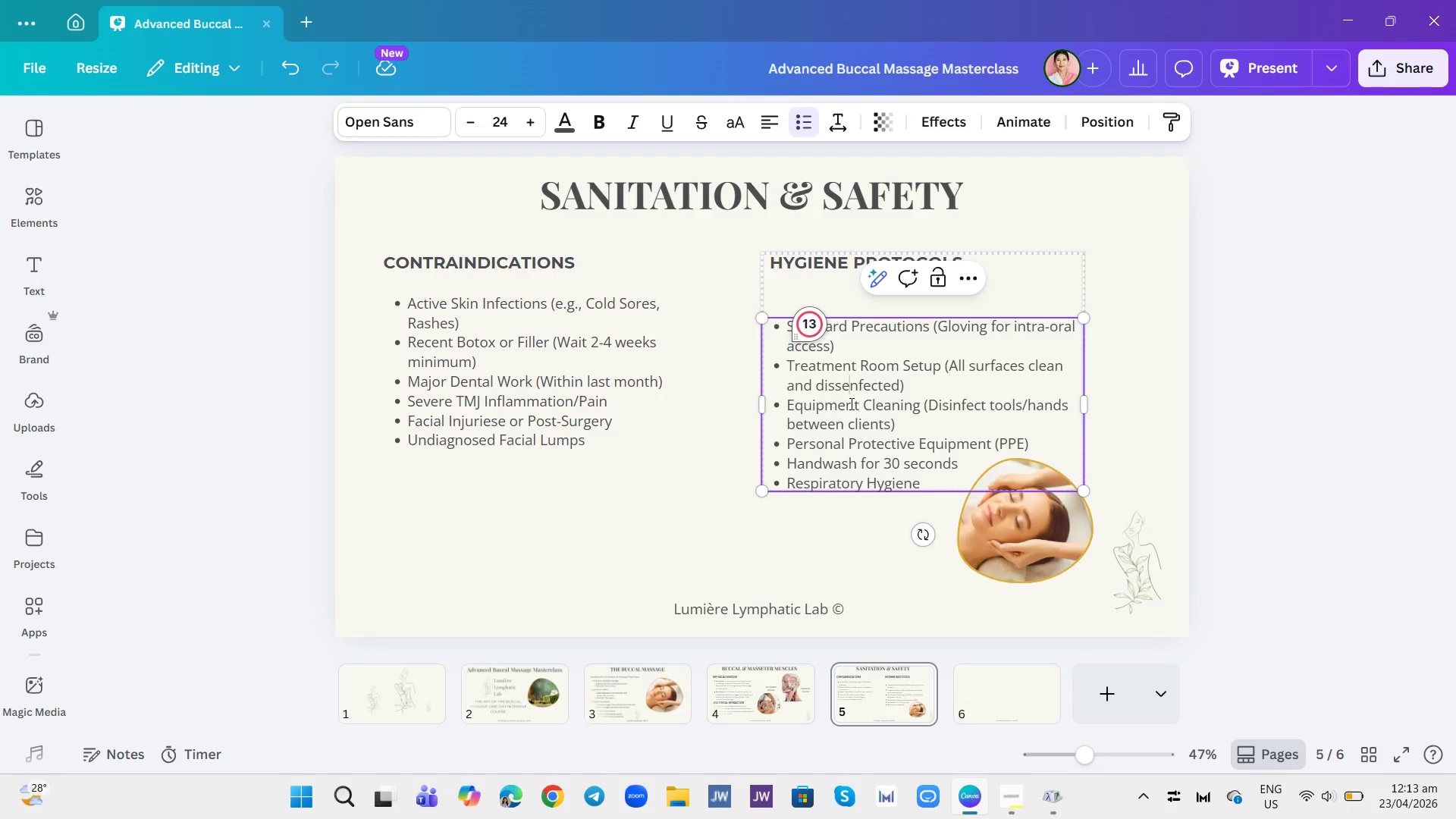 
key(Backspace)
 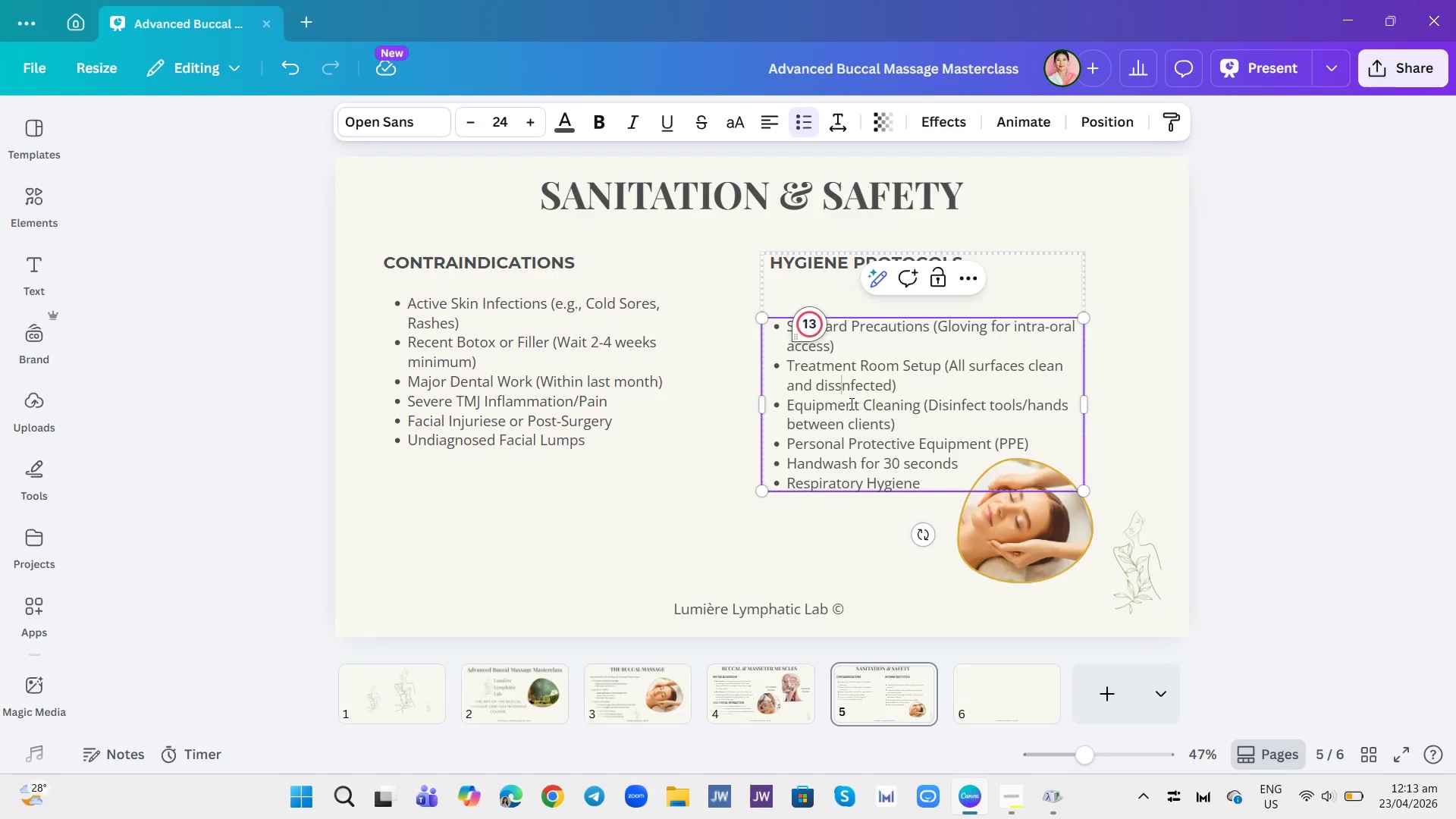 
key(Backspace)
 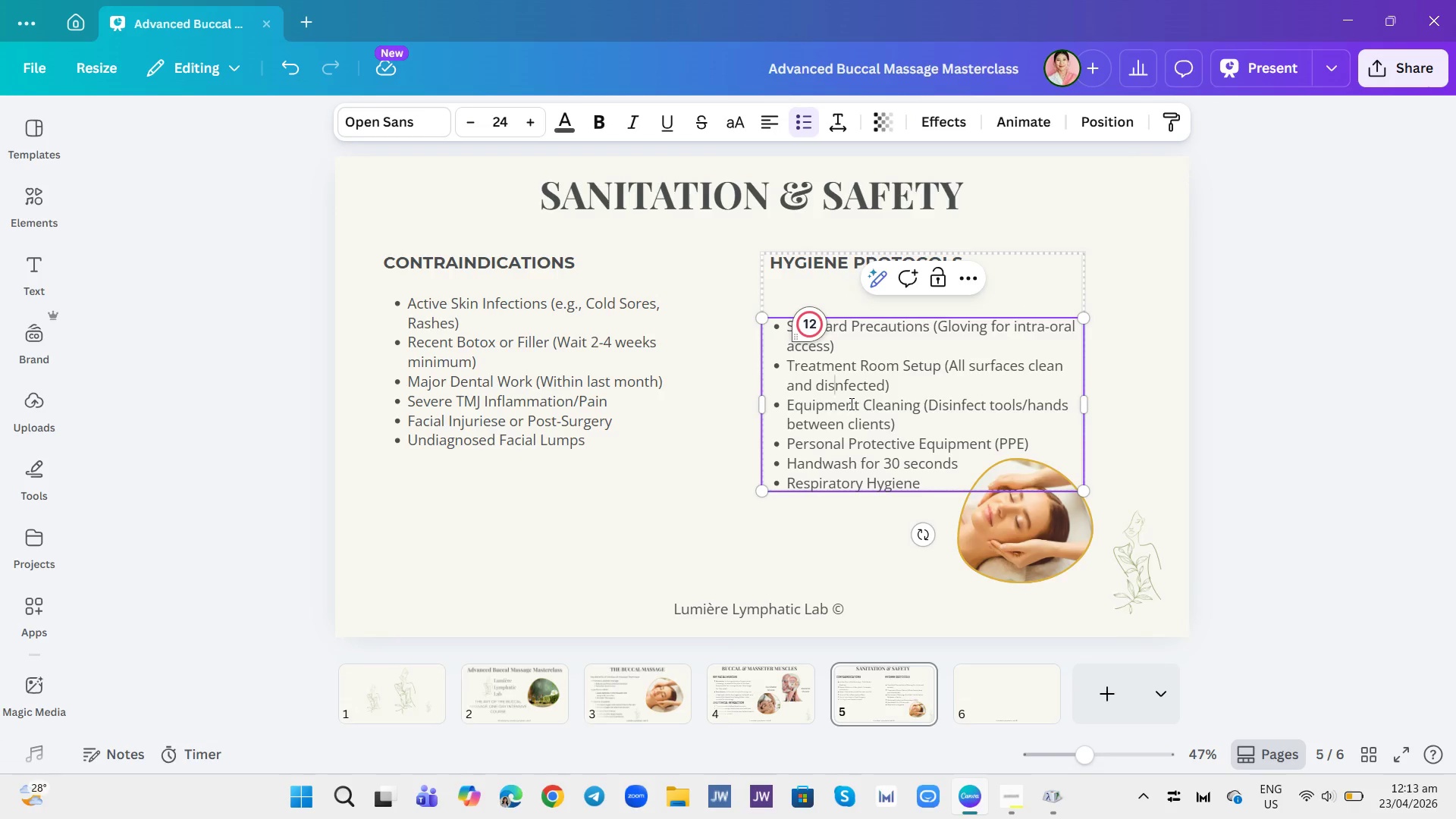 
key(I)
 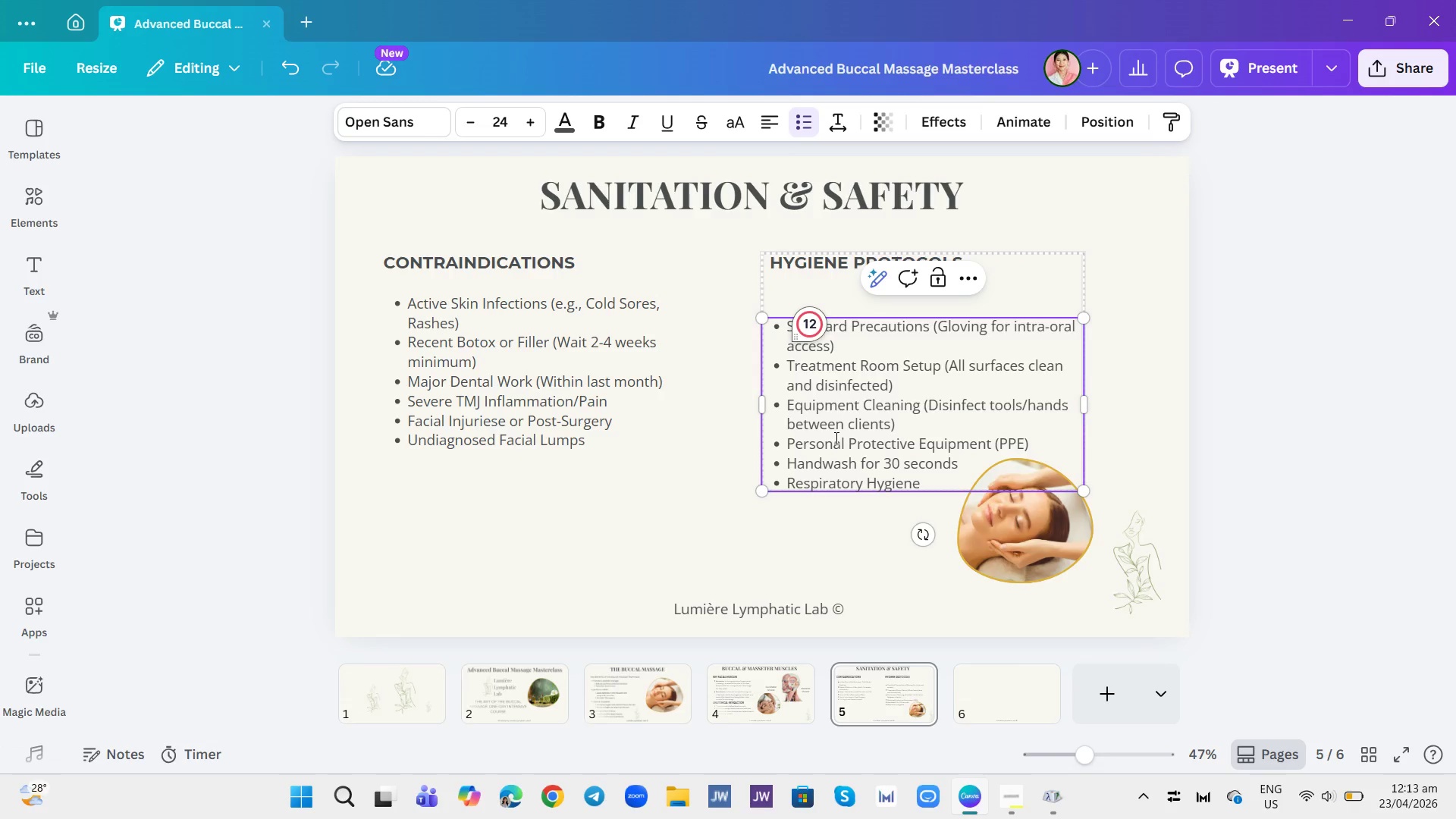 
wait(16.44)
 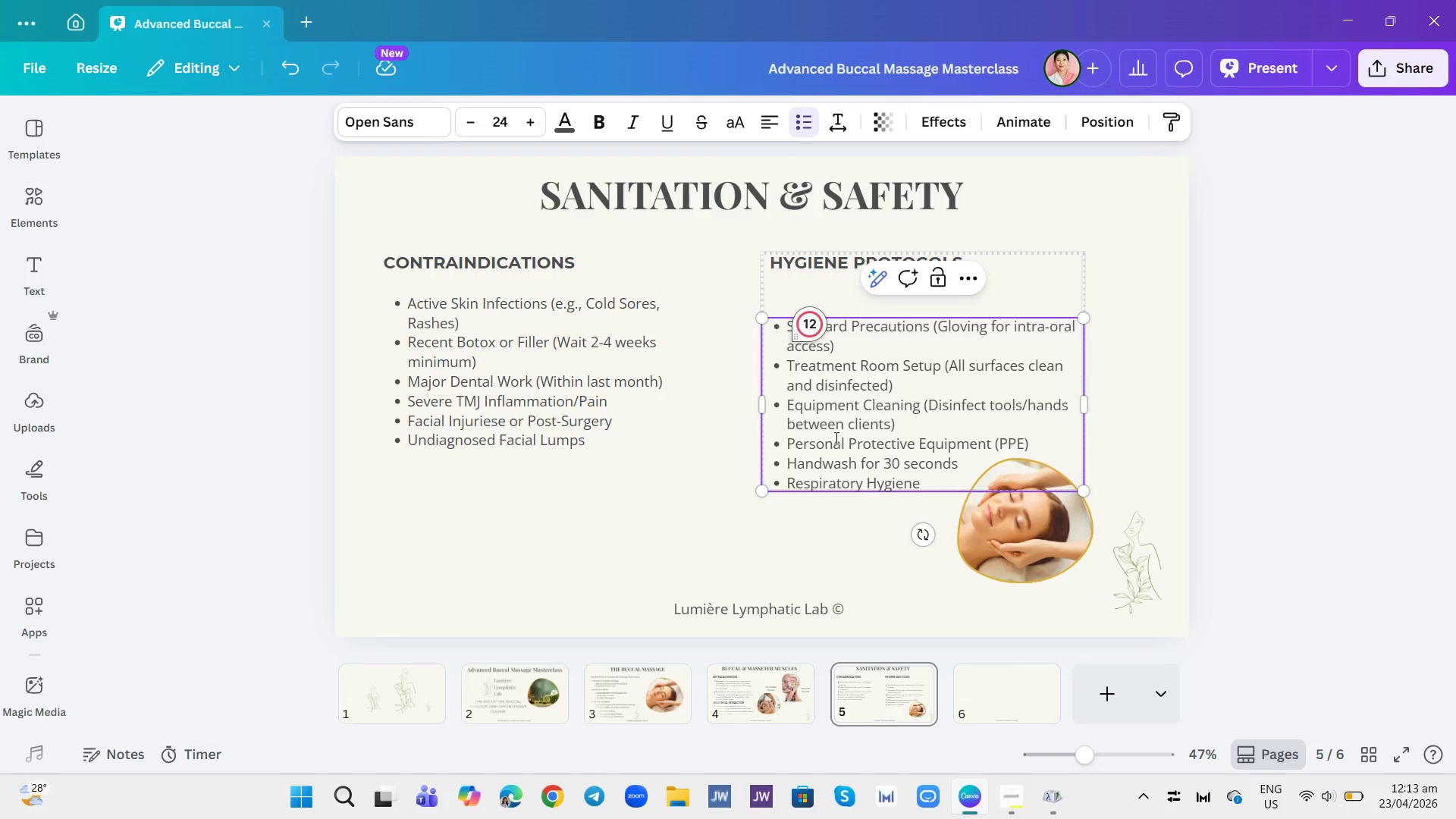 
left_click([867, 521])
 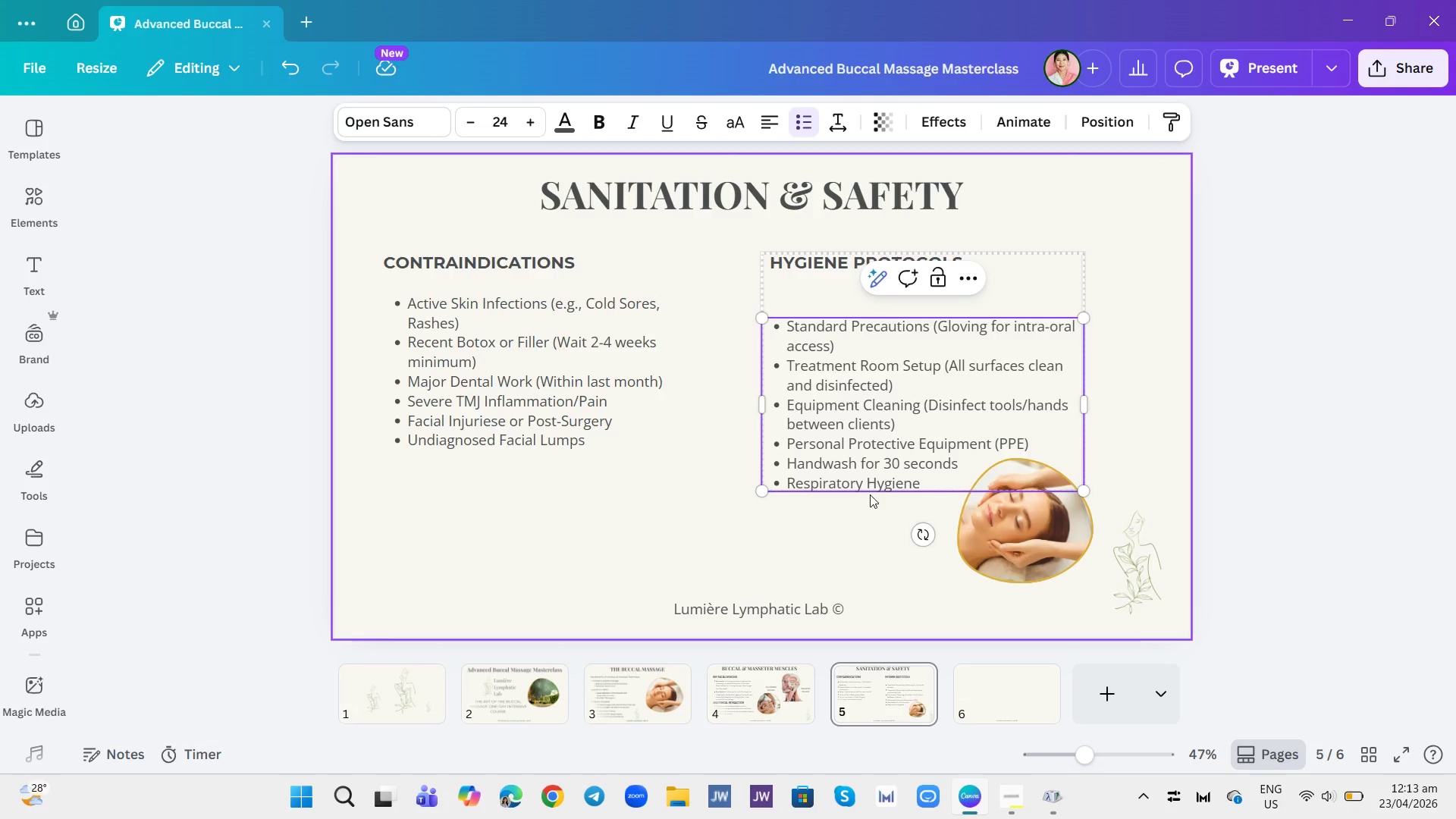 
left_click([672, 430])
 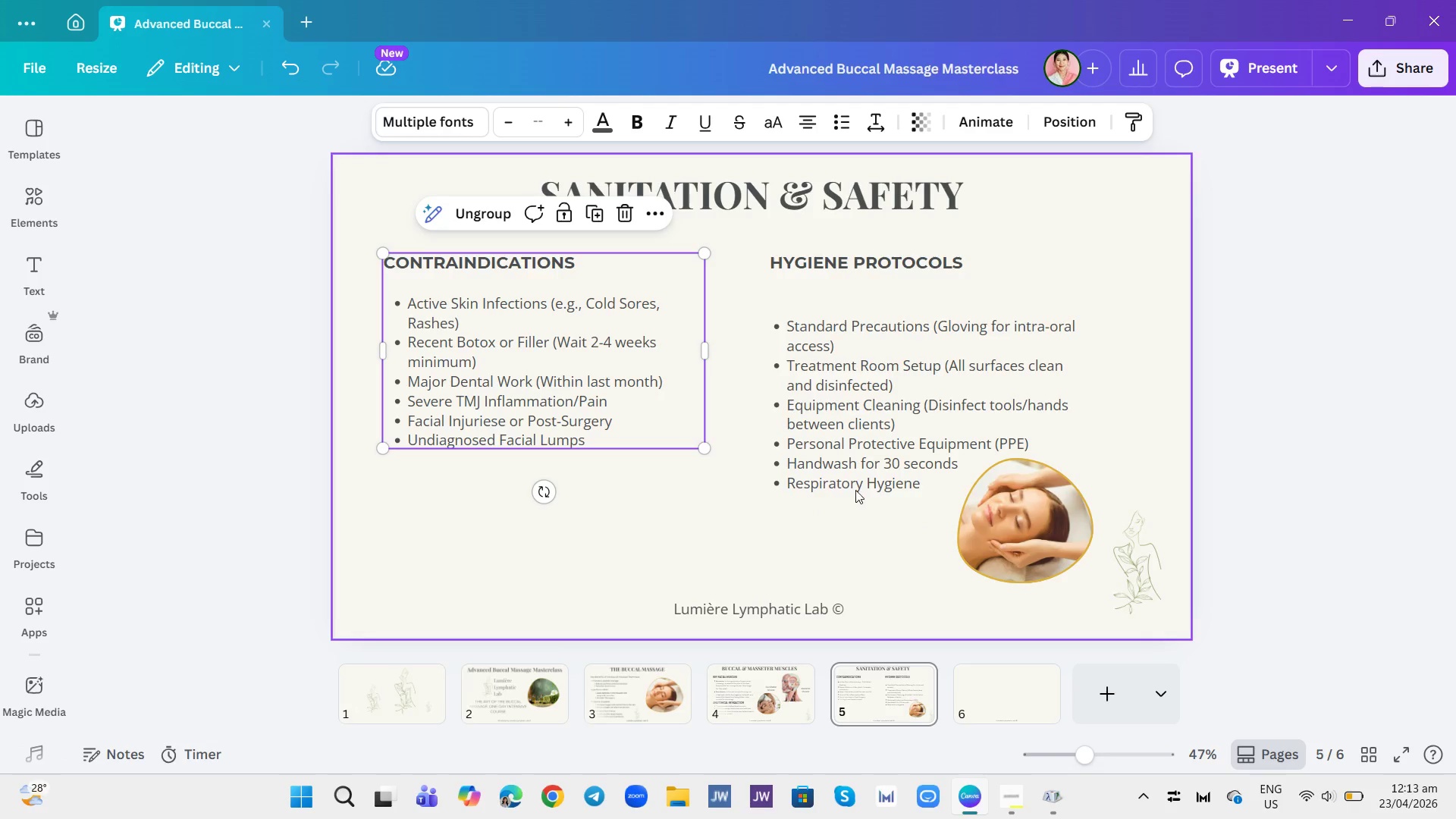 
left_click([892, 398])
 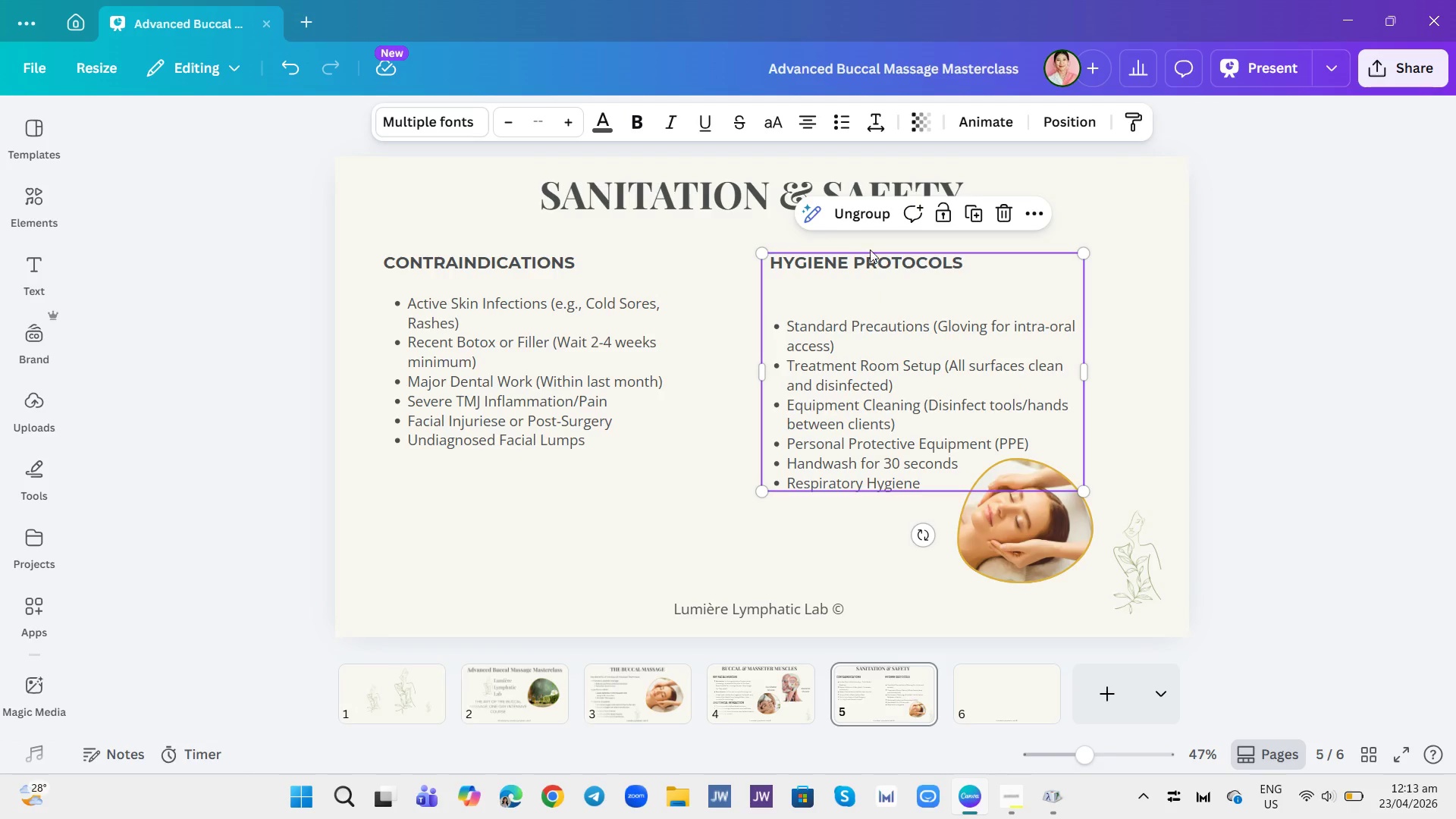 
left_click([858, 214])
 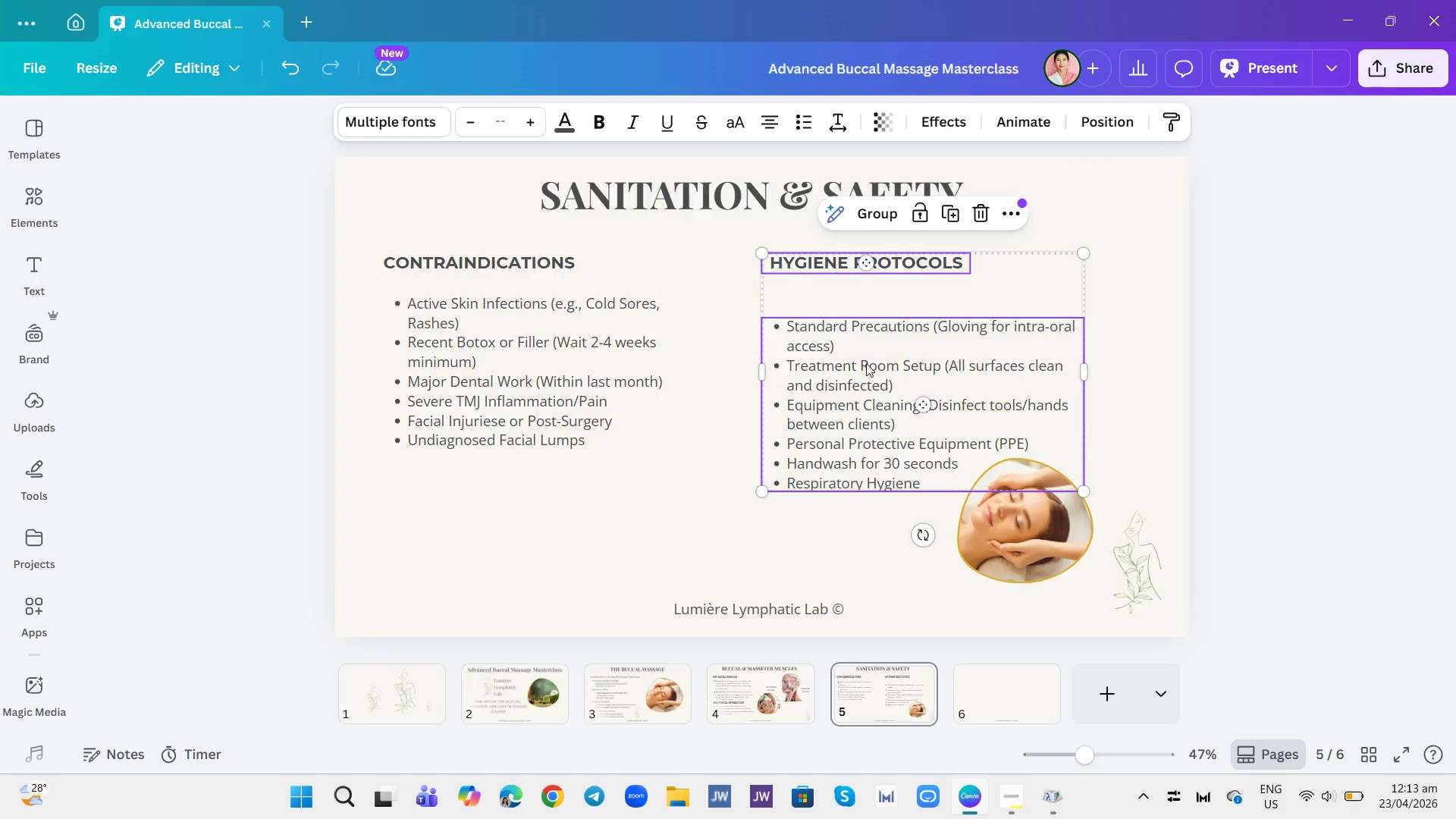 
left_click([871, 372])
 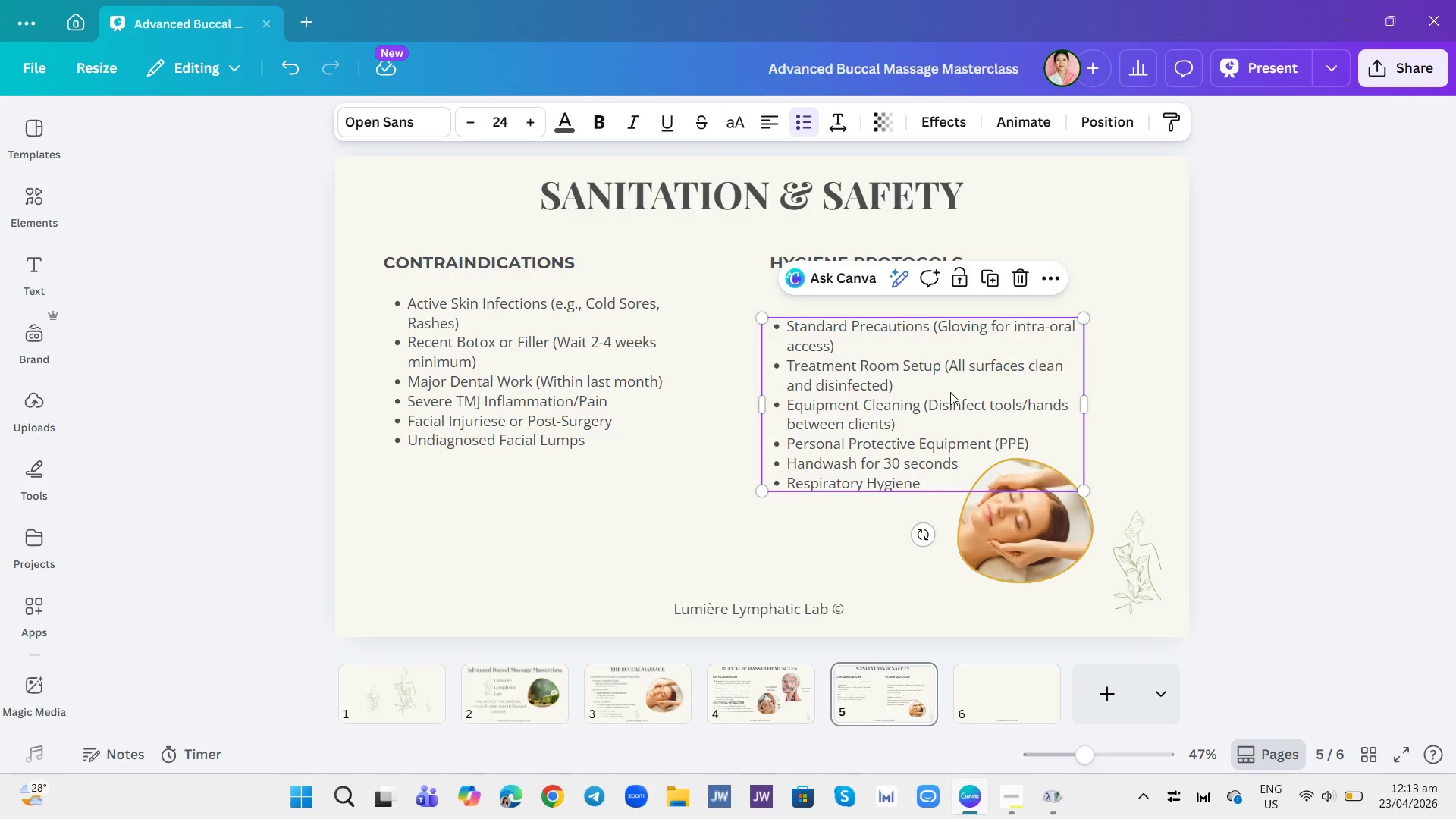 
left_click_drag(start_coordinate=[868, 413], to_coordinate=[869, 380])
 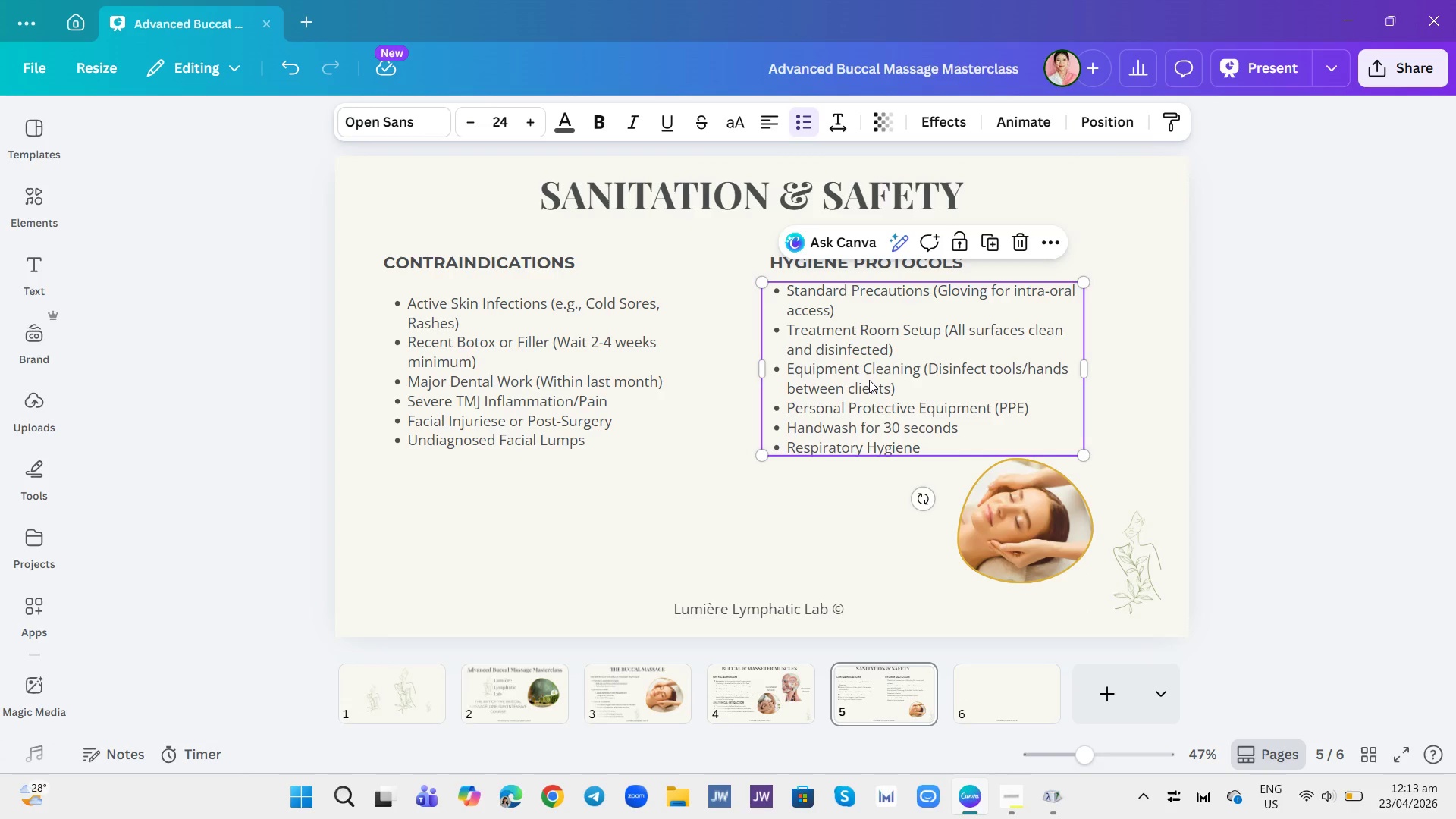 
left_click([869, 380])
 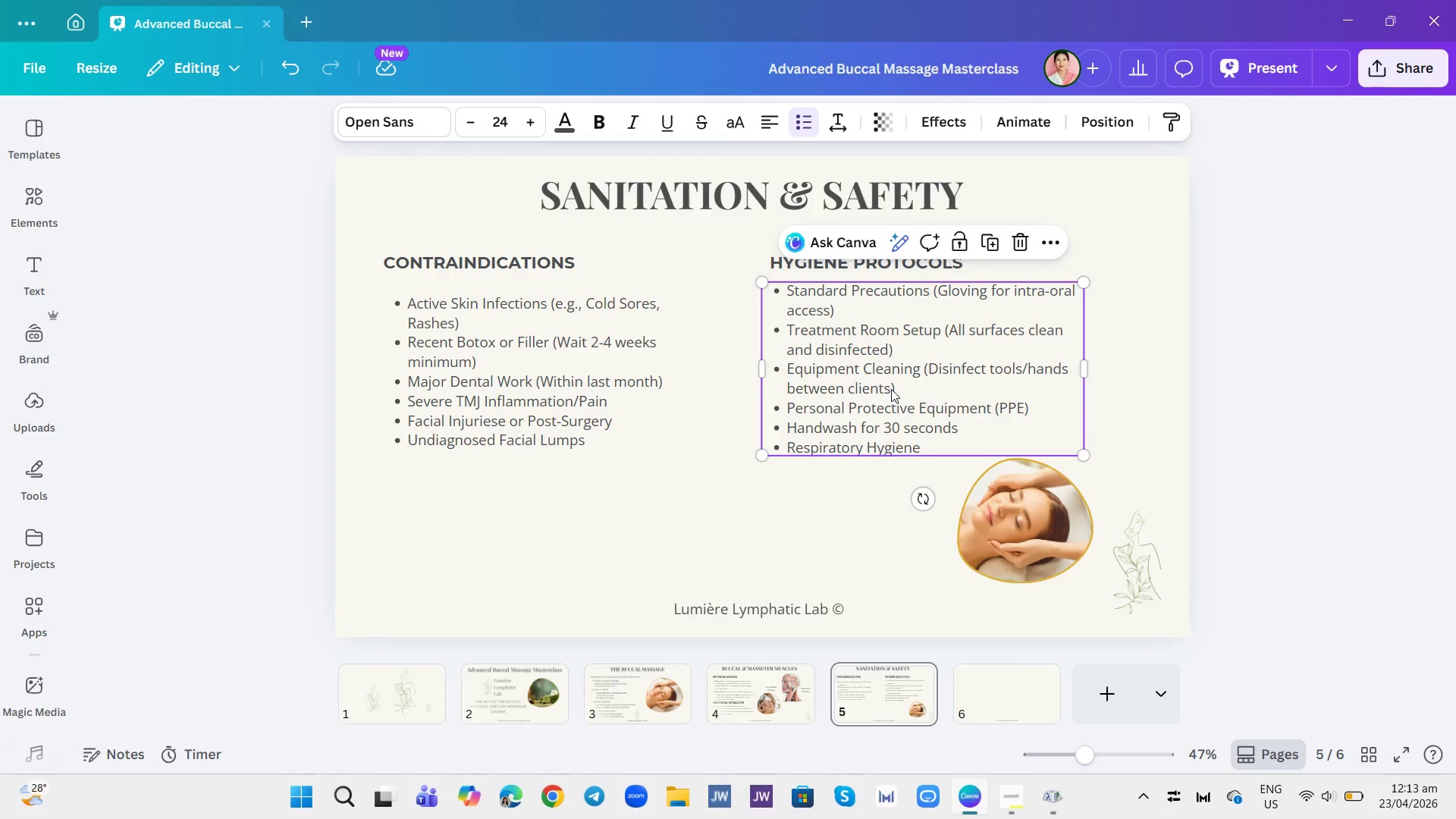 
left_click_drag(start_coordinate=[901, 391], to_coordinate=[898, 396])
 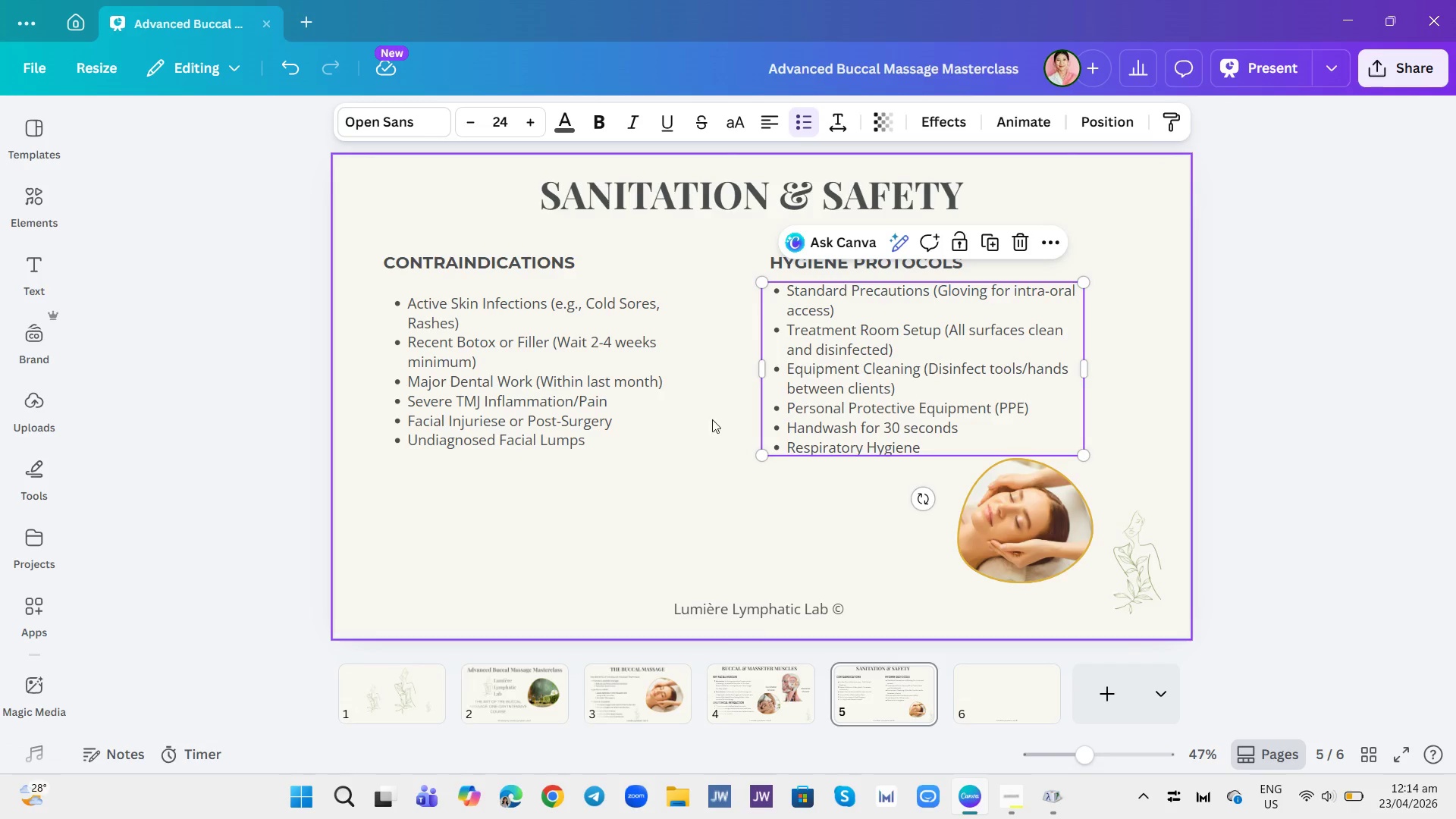 
left_click([704, 422])
 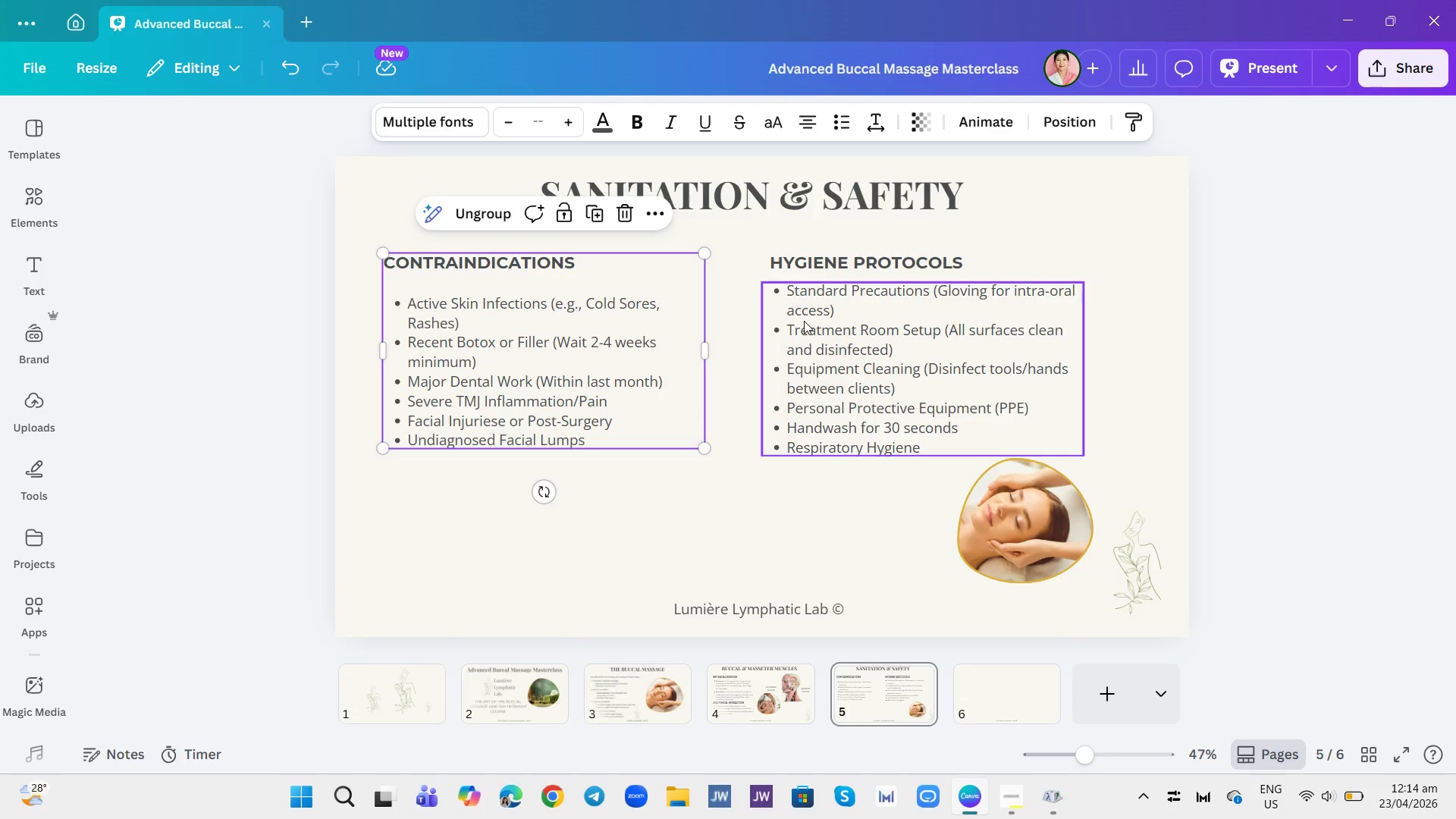 
left_click([557, 323])
 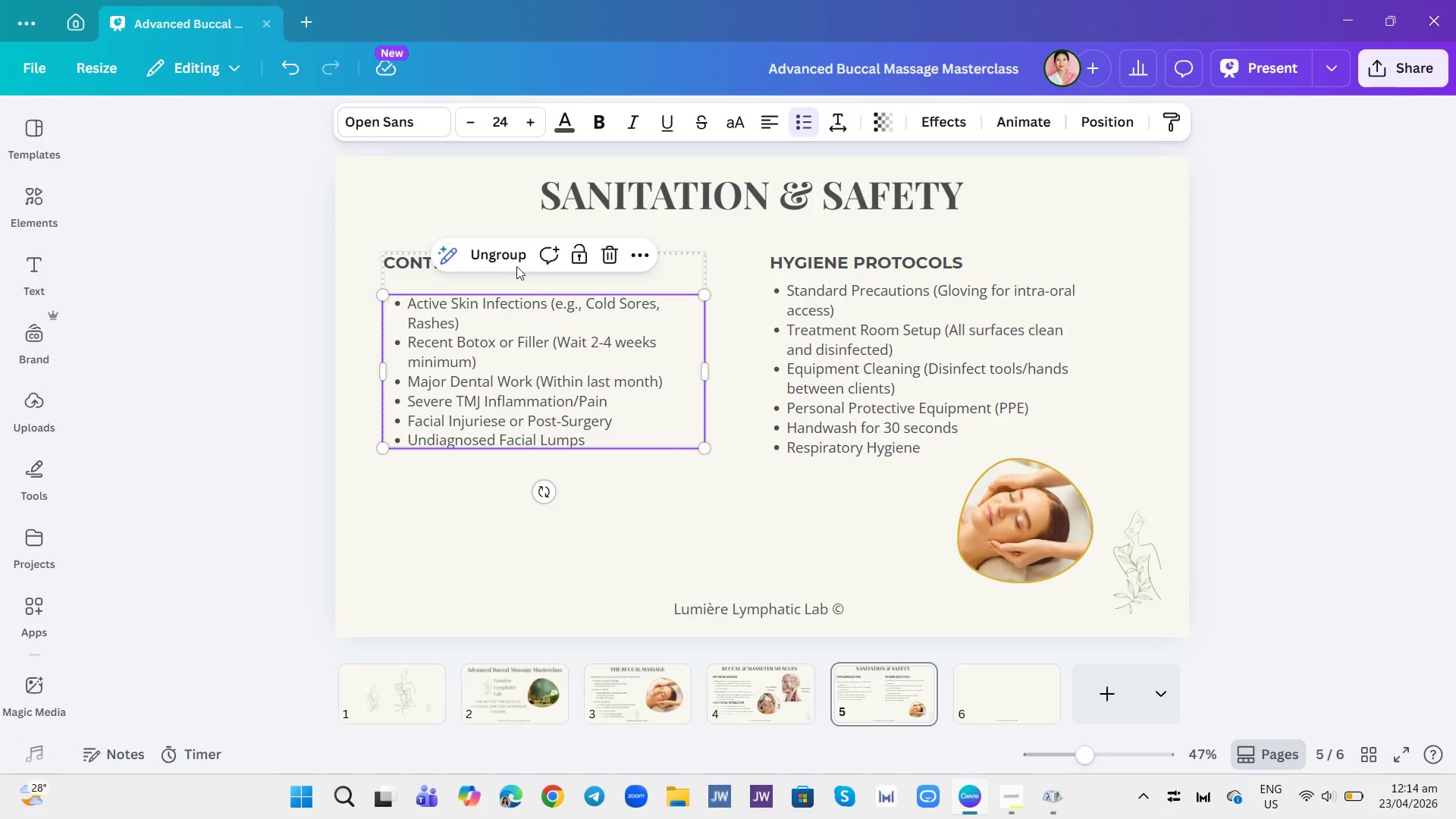 
left_click([509, 255])
 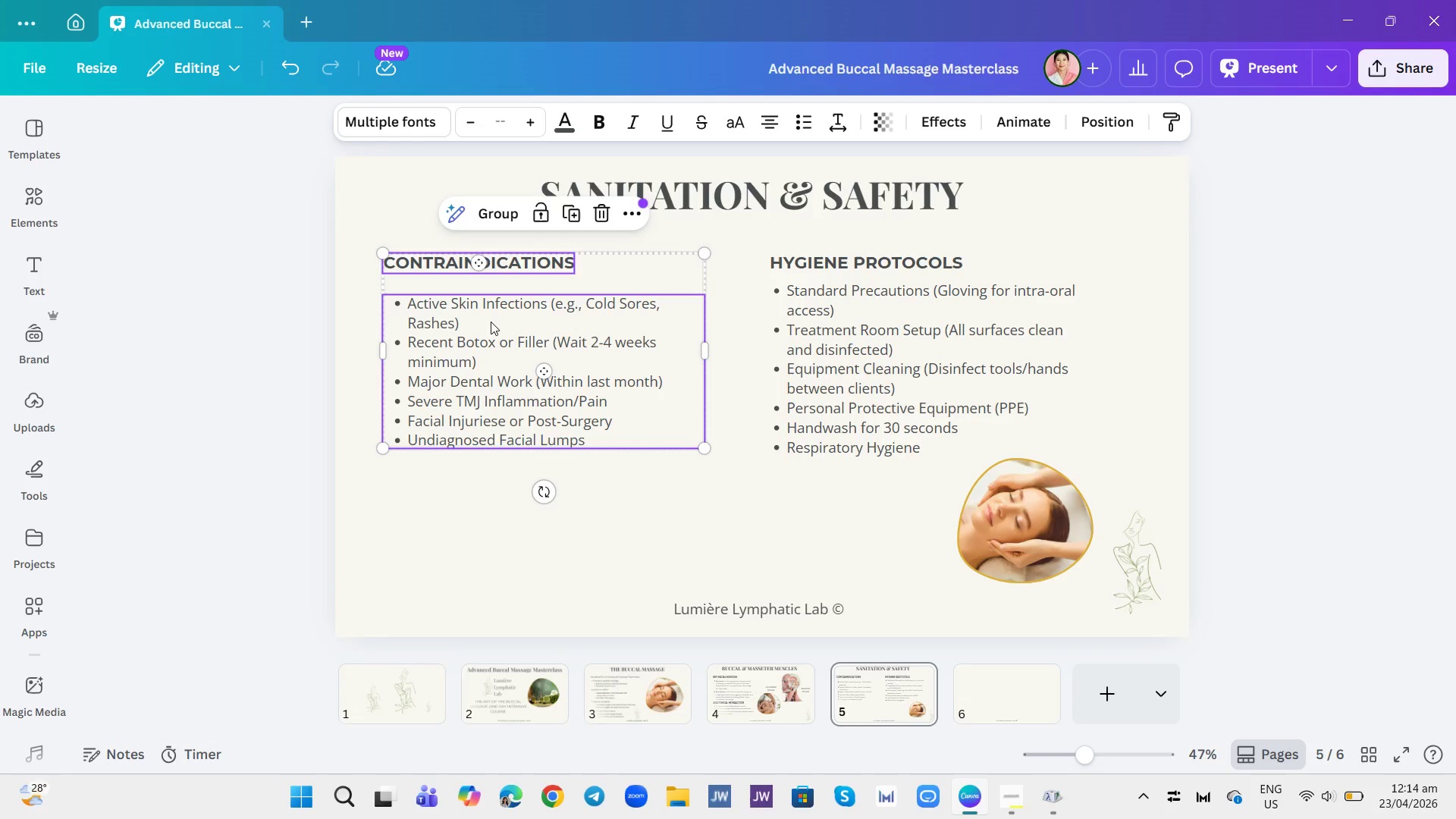 
left_click([469, 479])
 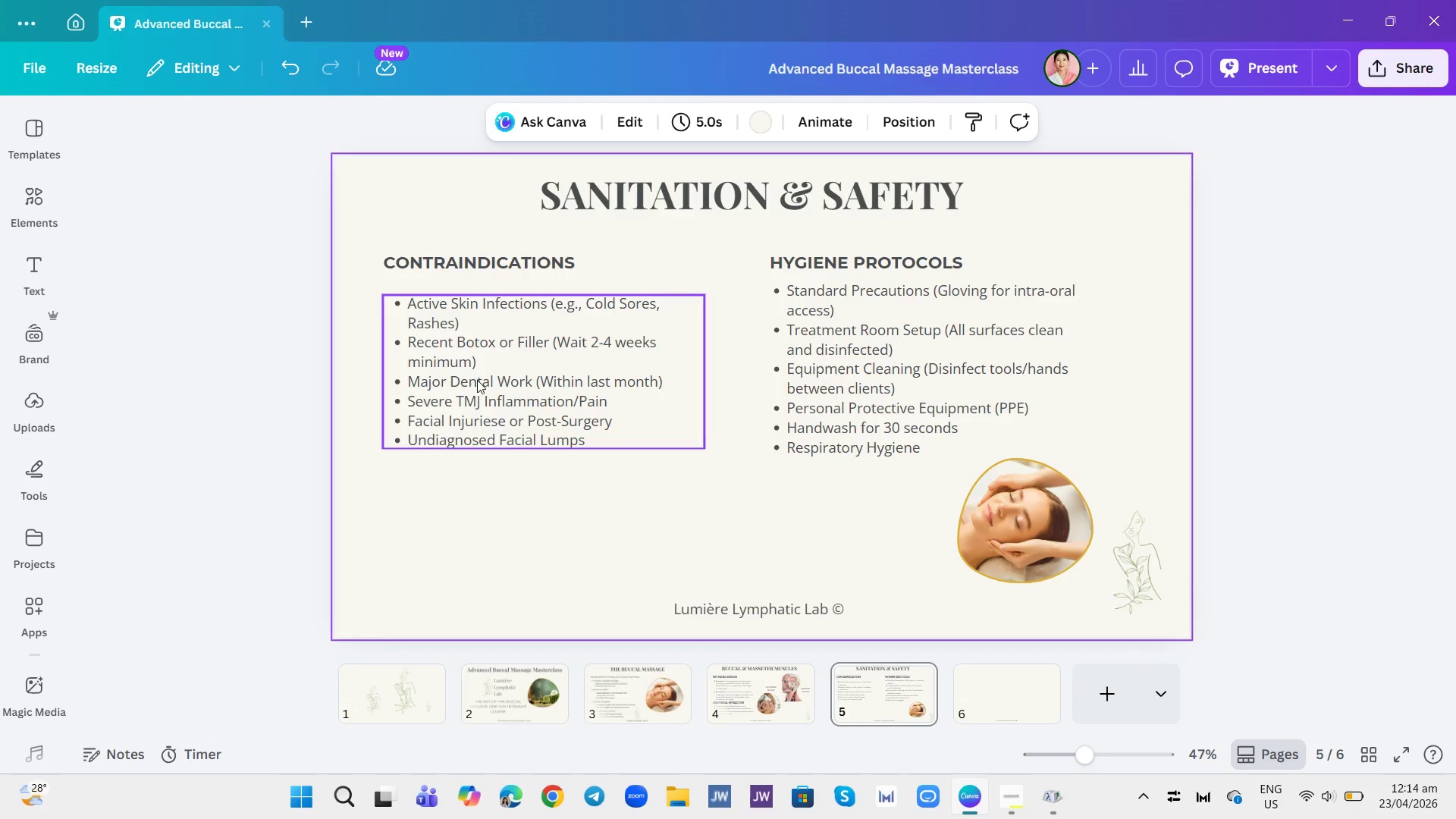 
left_click_drag(start_coordinate=[477, 376], to_coordinate=[479, 365])
 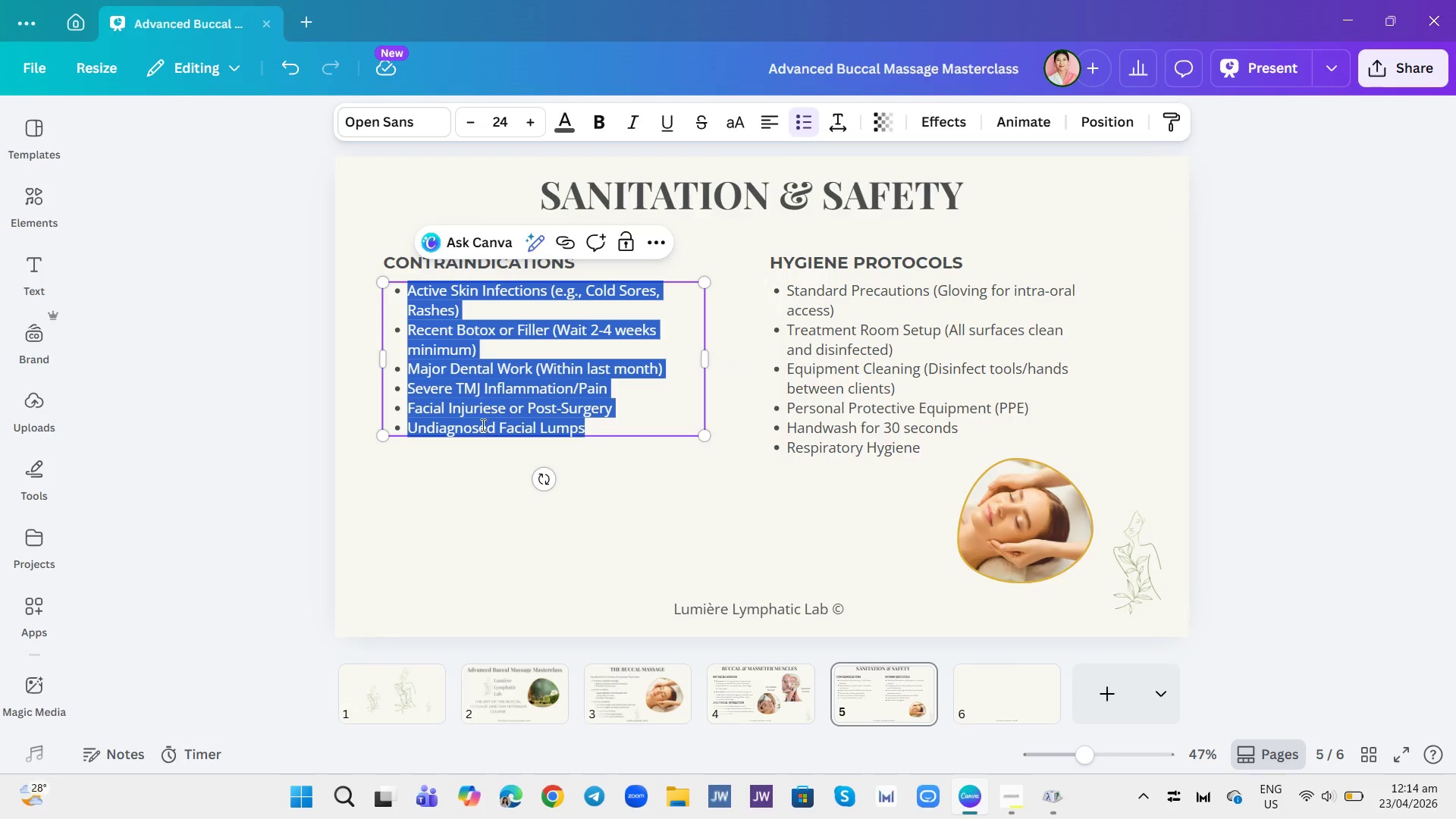 
left_click([539, 438])
 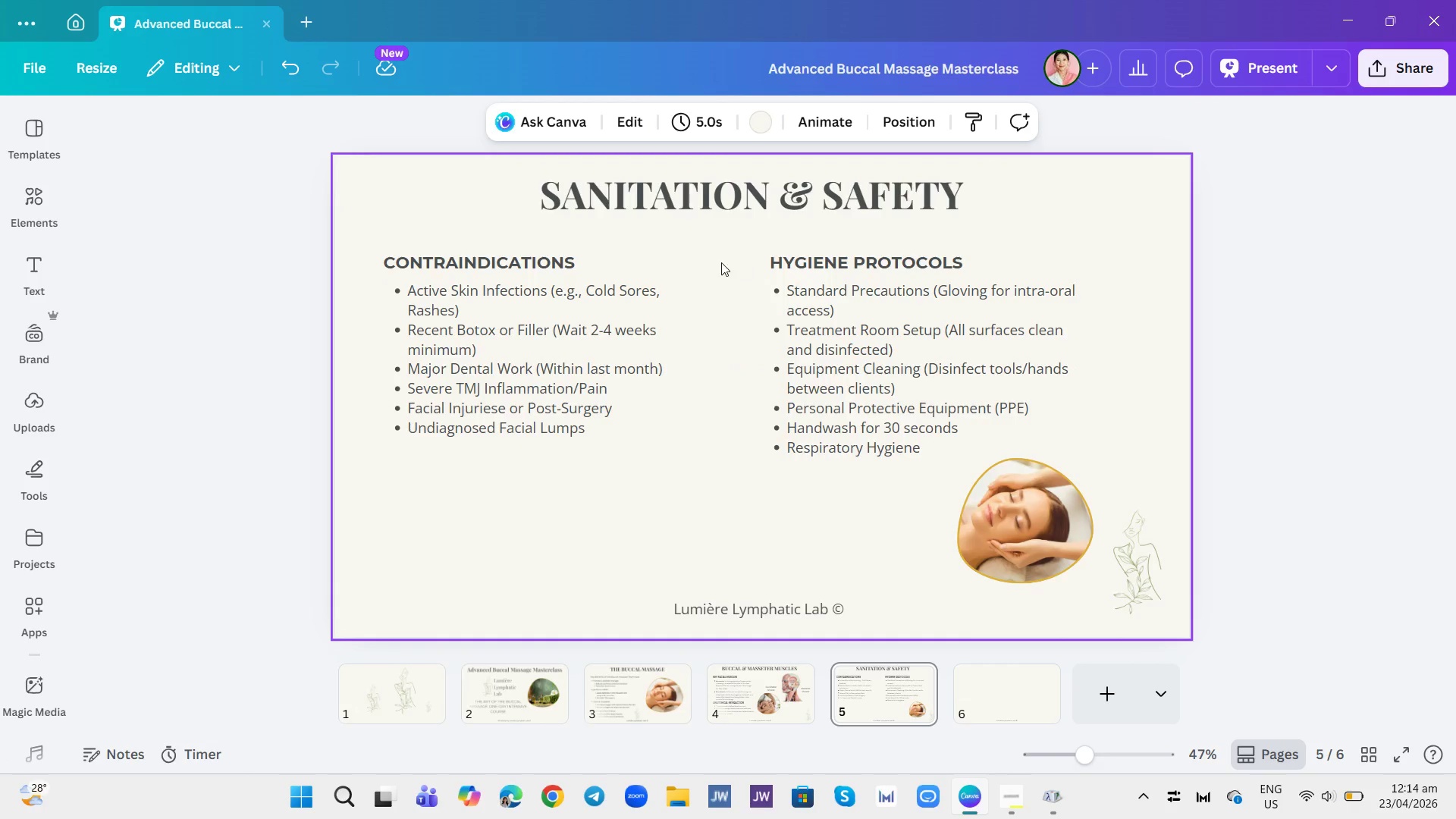 
left_click_drag(start_coordinate=[540, 268], to_coordinate=[551, 271])
 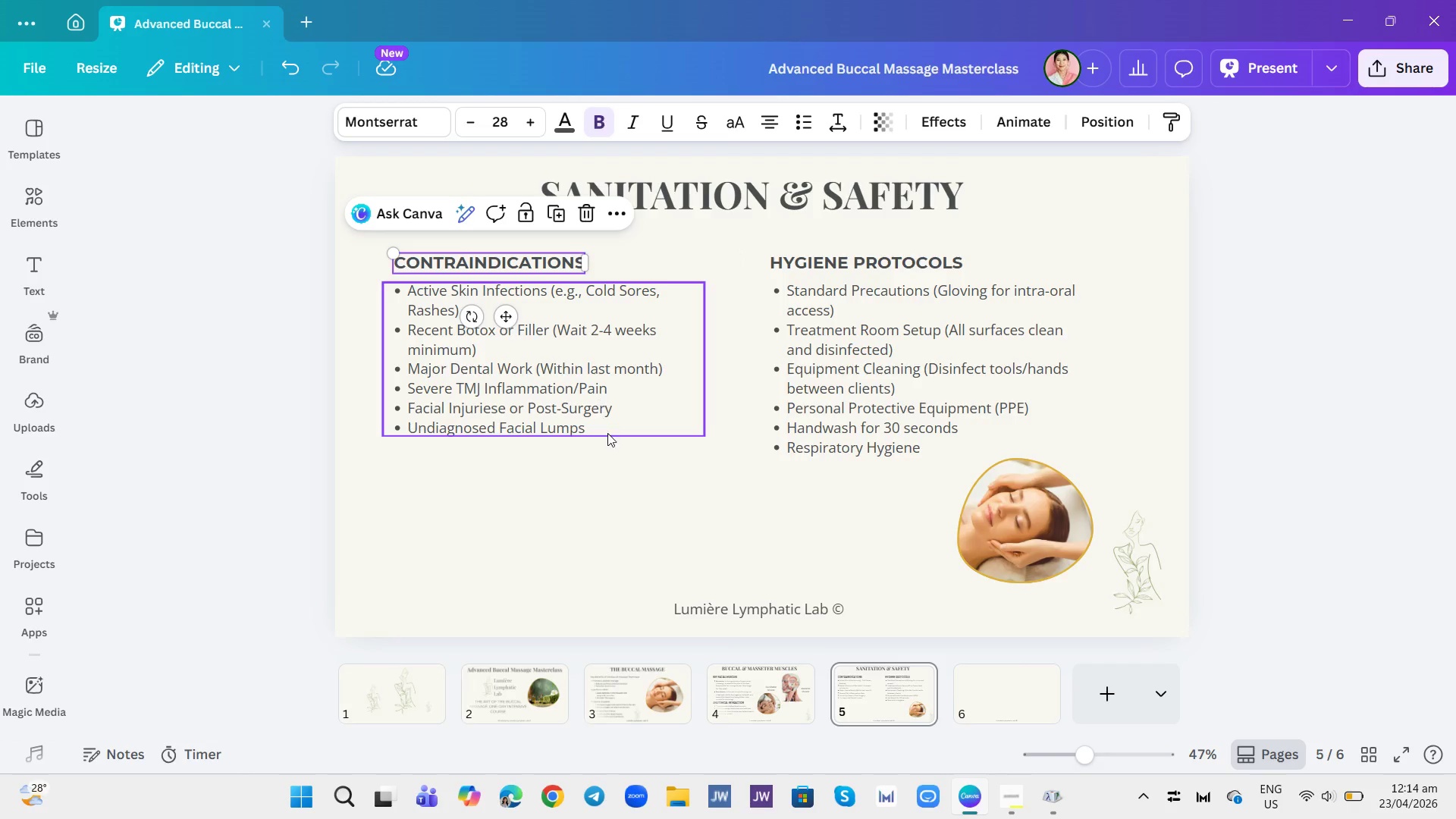 
left_click([618, 482])
 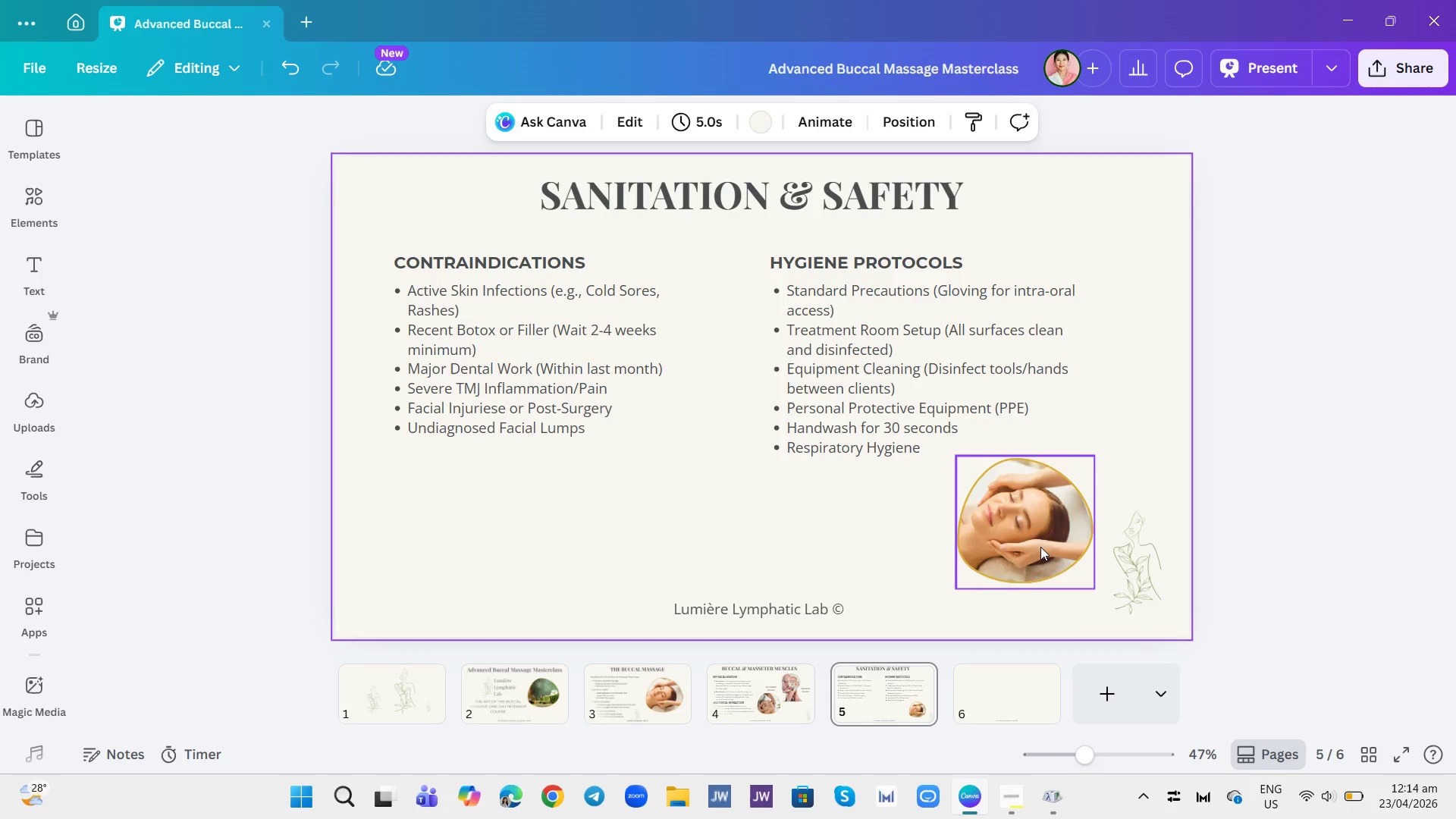 
left_click([1040, 537])
 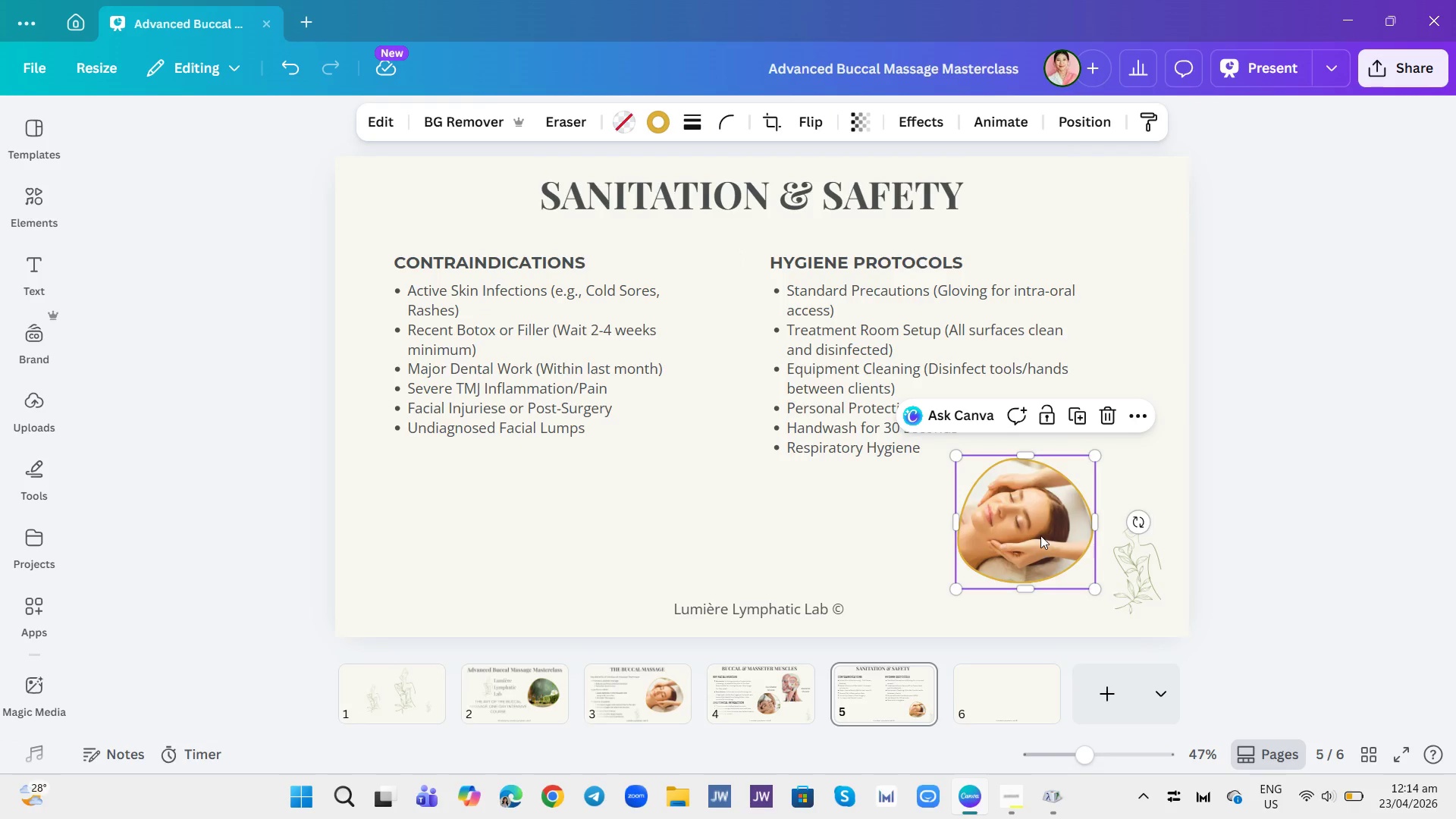 
right_click([1040, 535])
 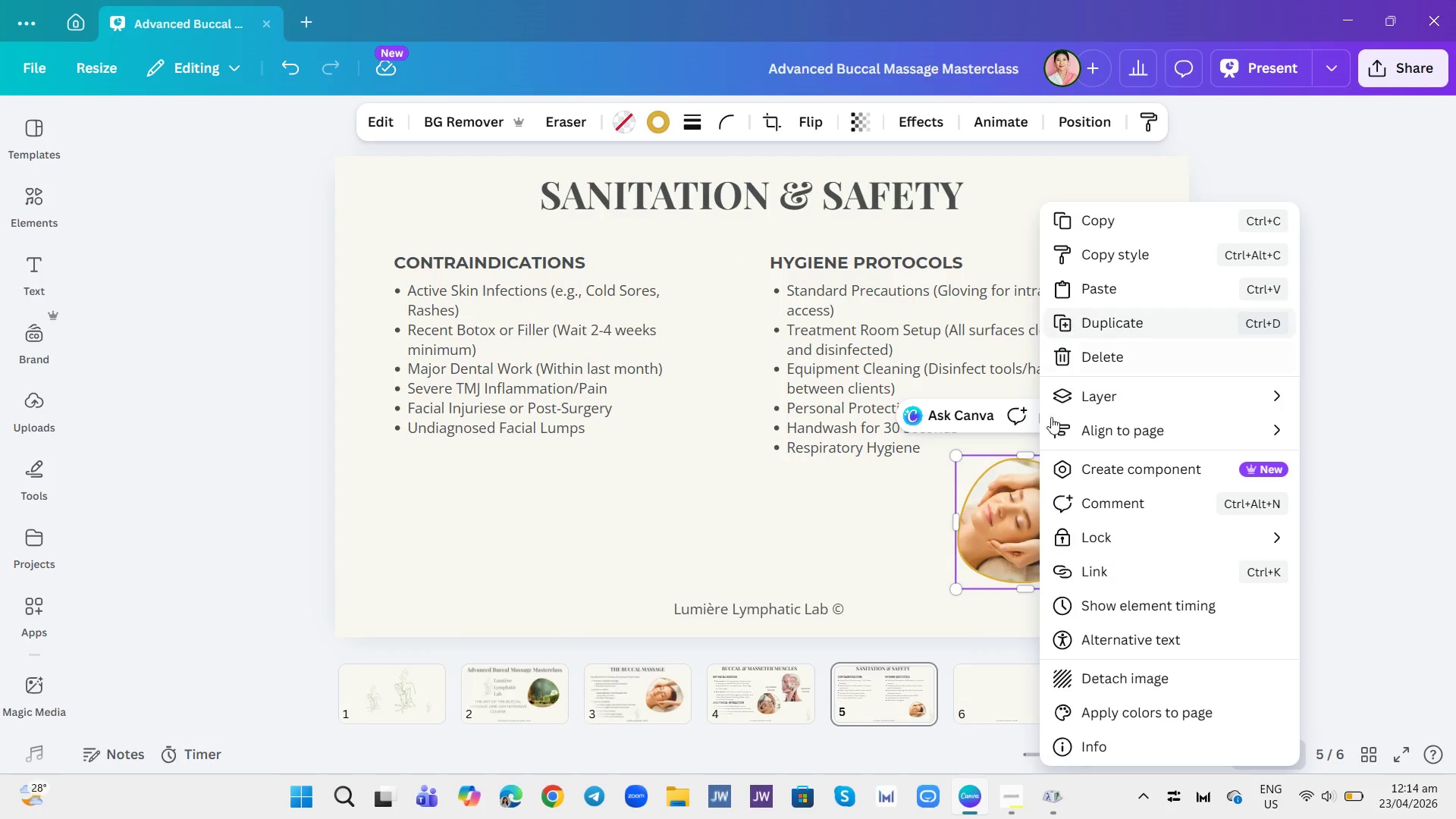 
left_click([1006, 537])
 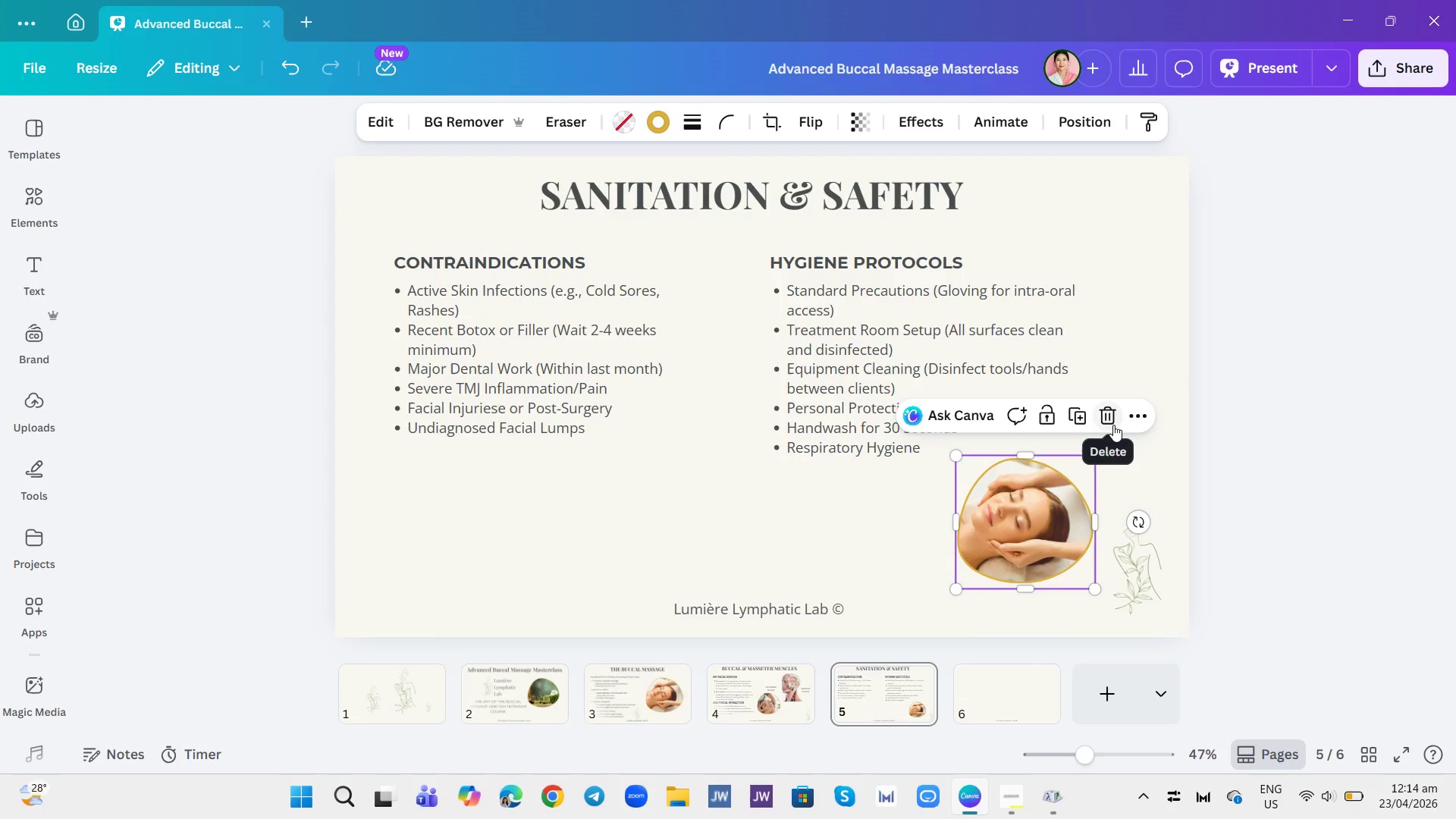 
left_click([1106, 415])
 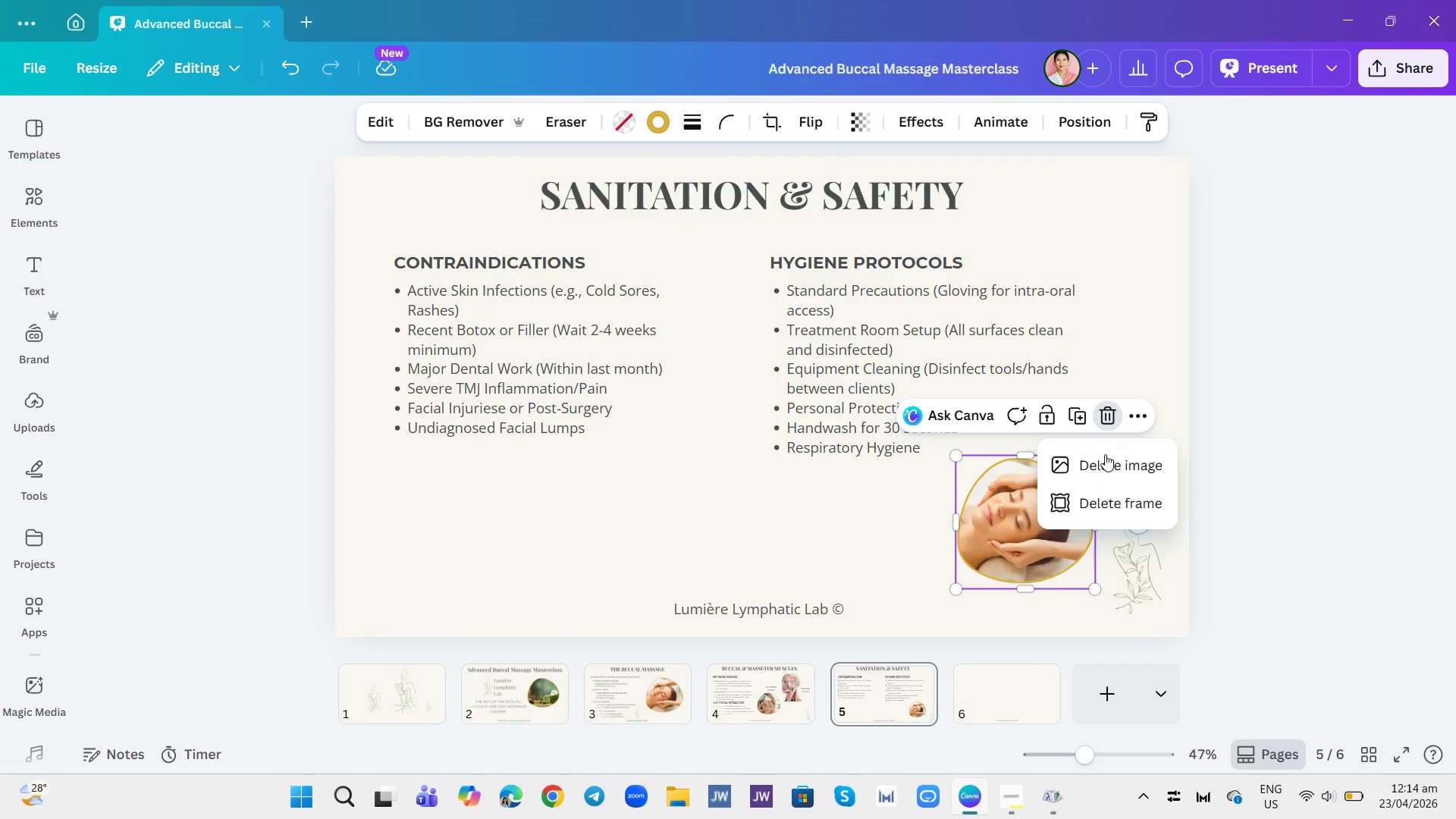 
left_click([1105, 465])
 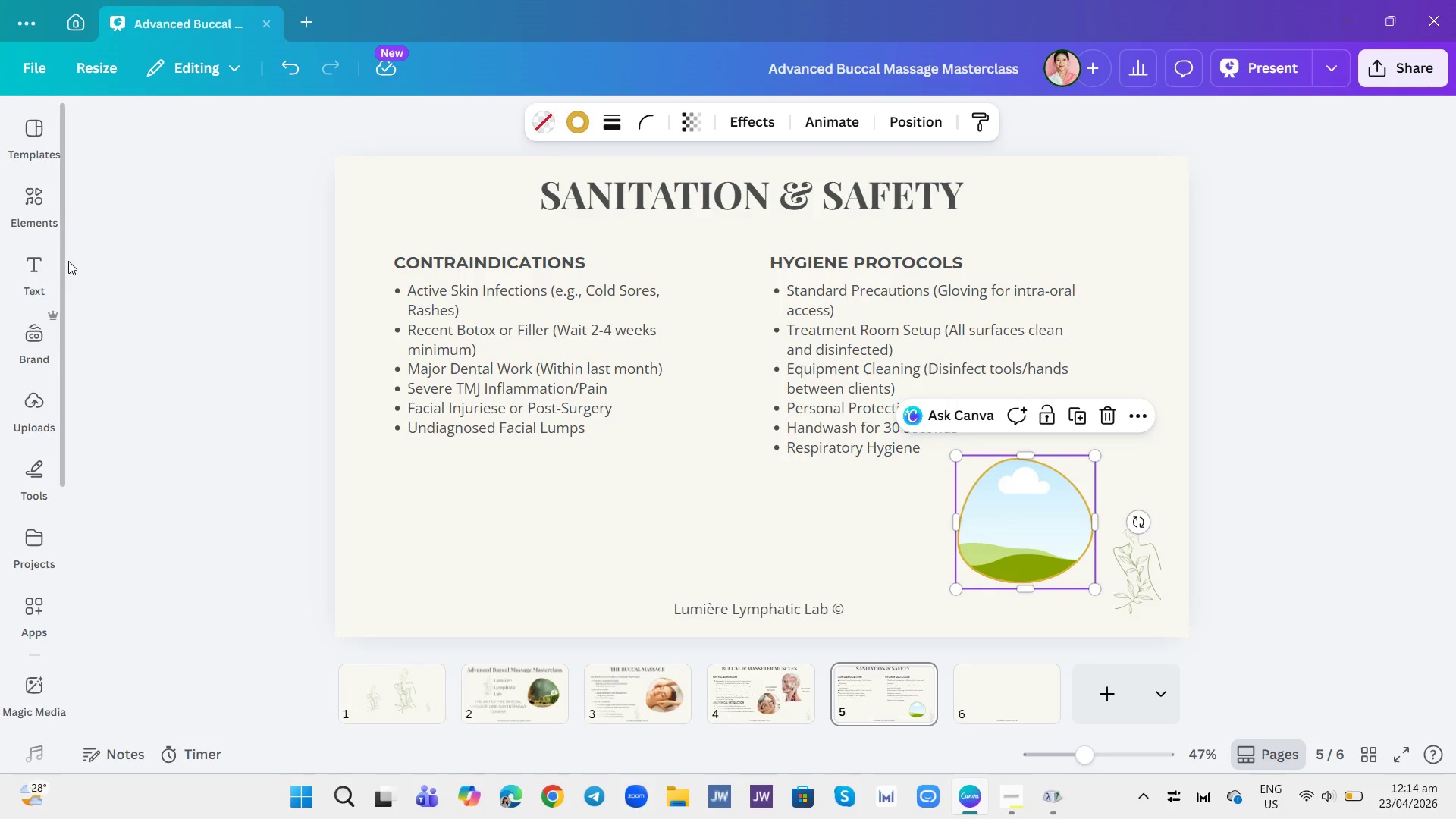 
left_click([39, 196])
 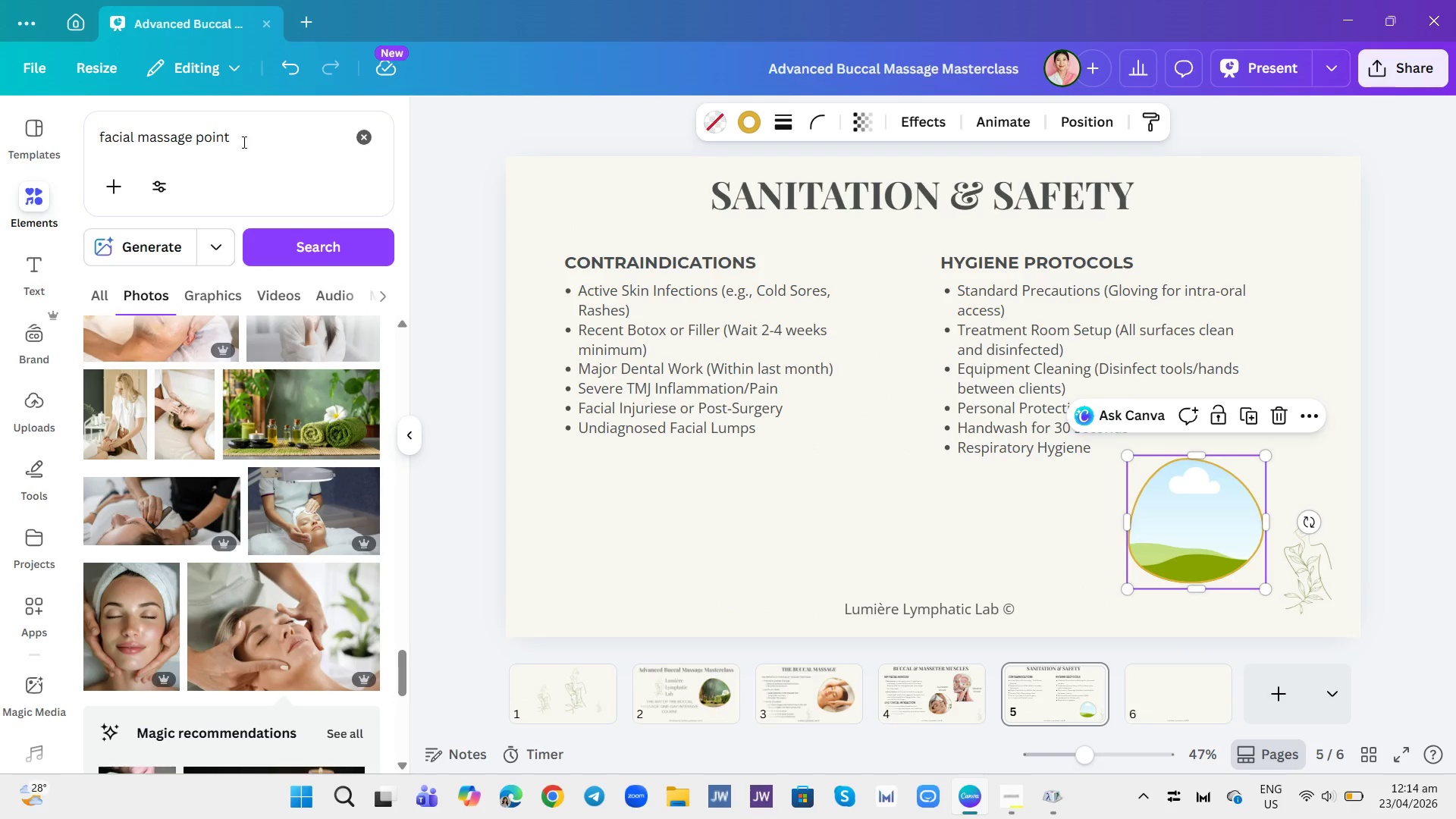 
left_click([363, 137])
 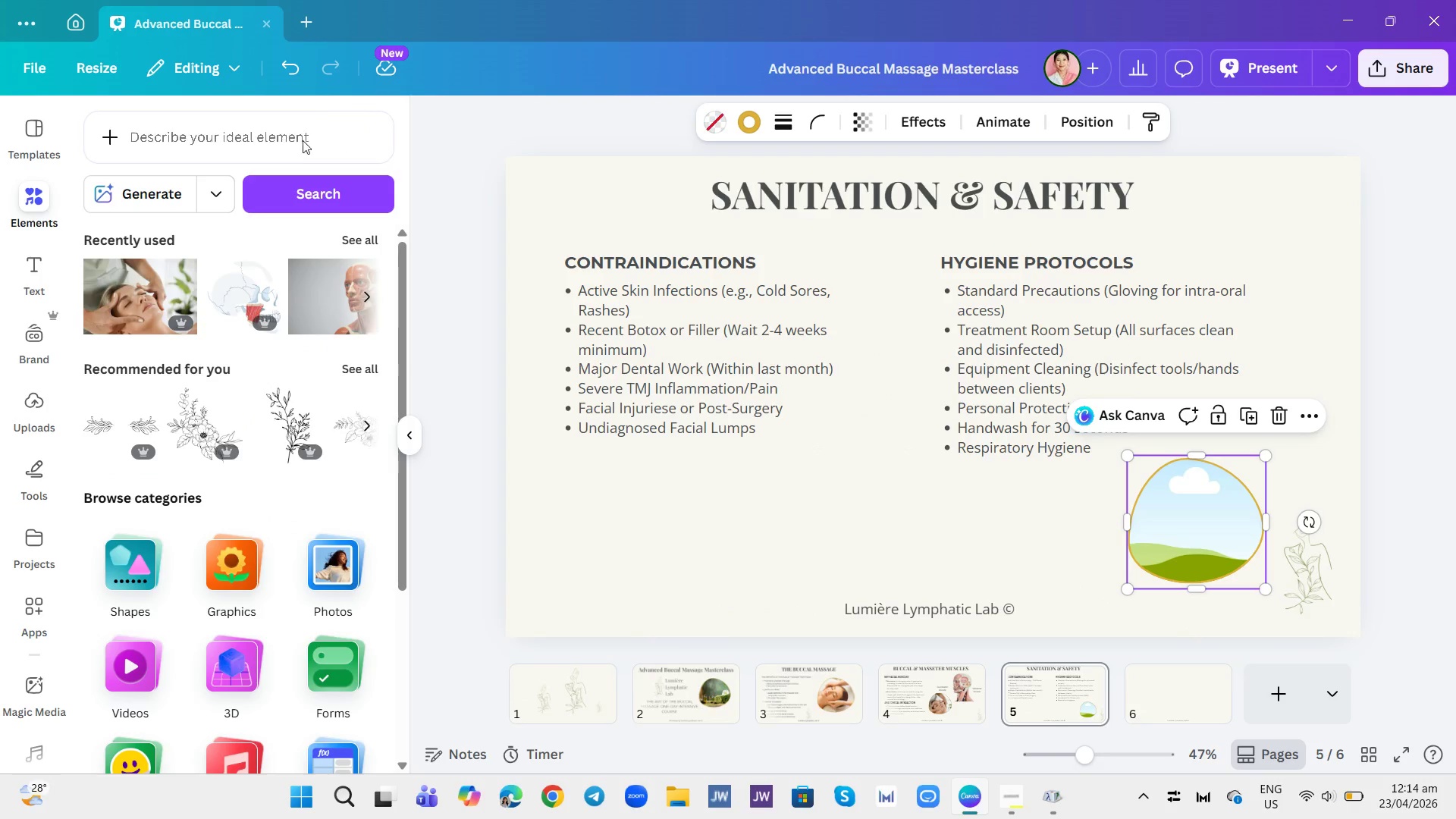 
left_click([286, 140])
 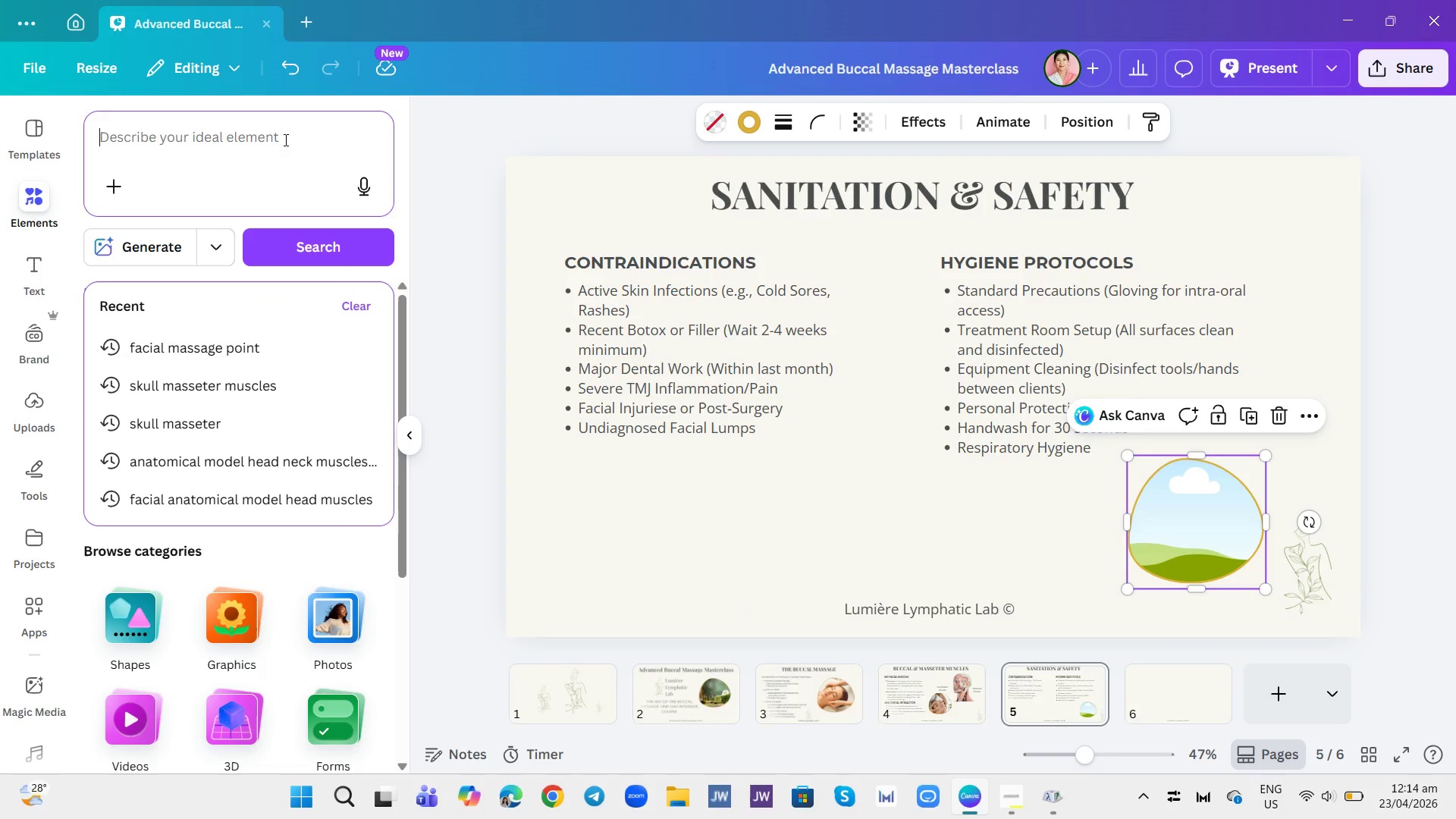 
type(hand dissen)
key(Backspace)
key(Backspace)
key(Backspace)
type(infect)
 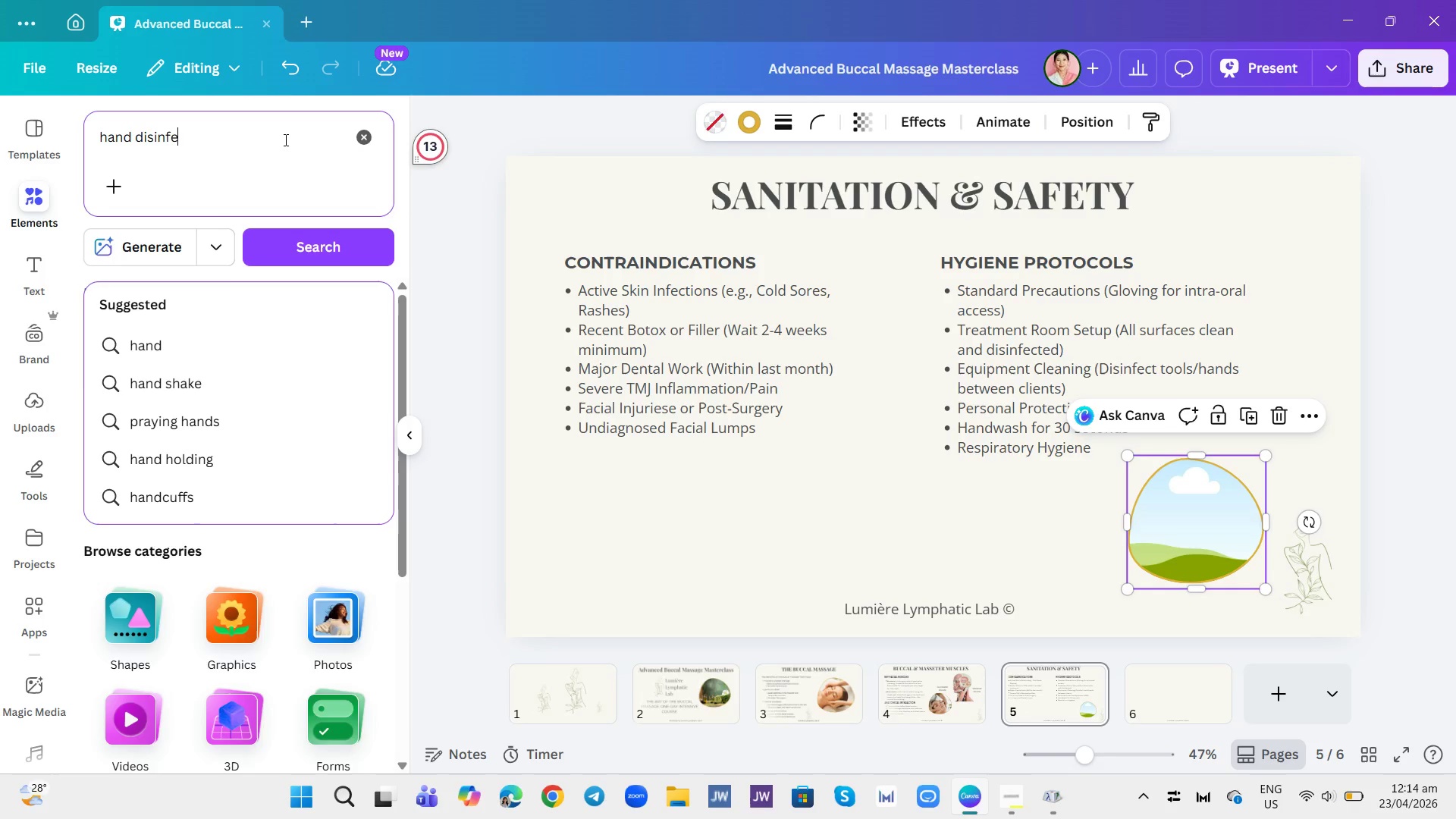 
key(Enter)
 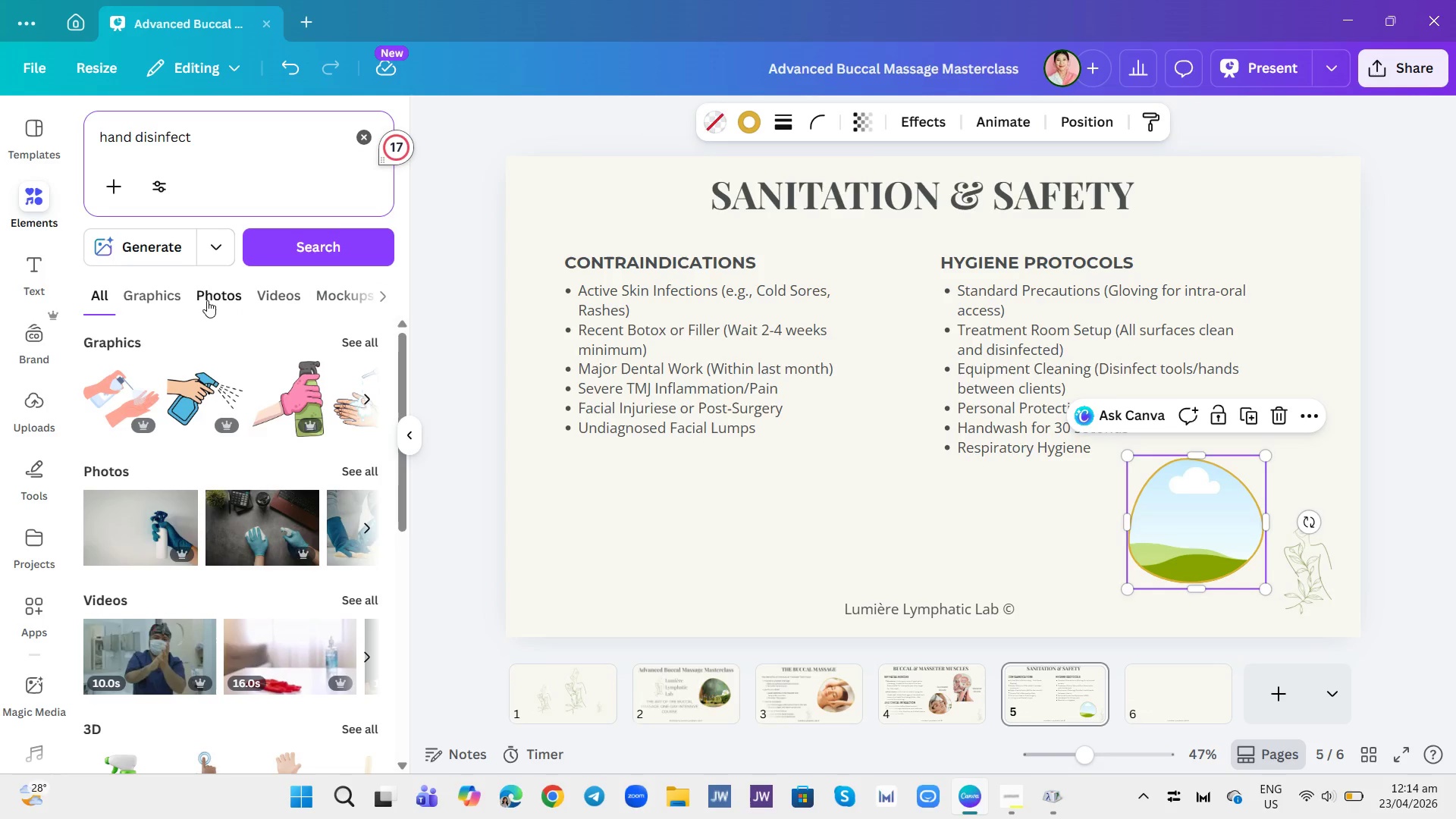 
left_click([203, 297])
 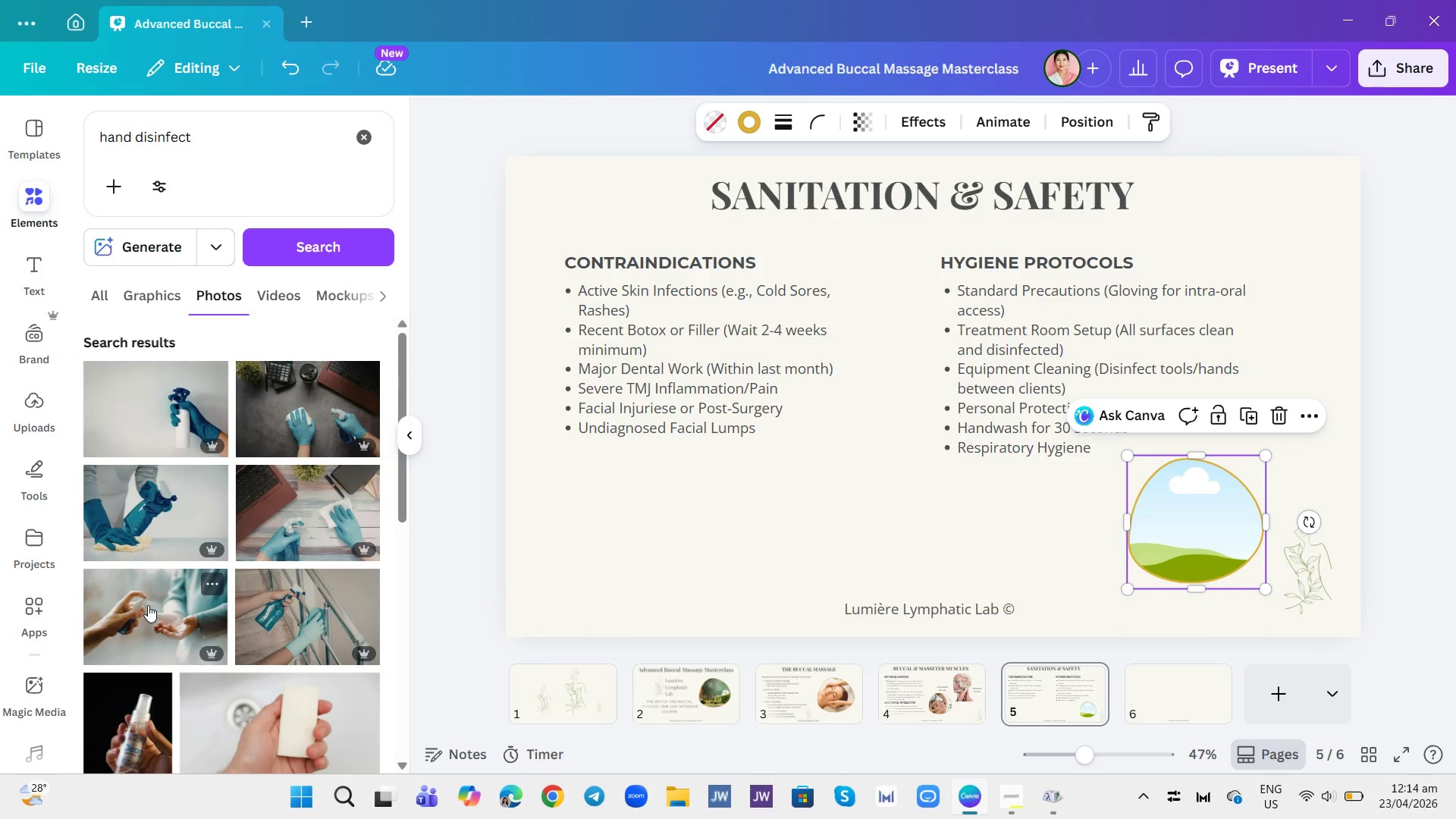 
wait(5.86)
 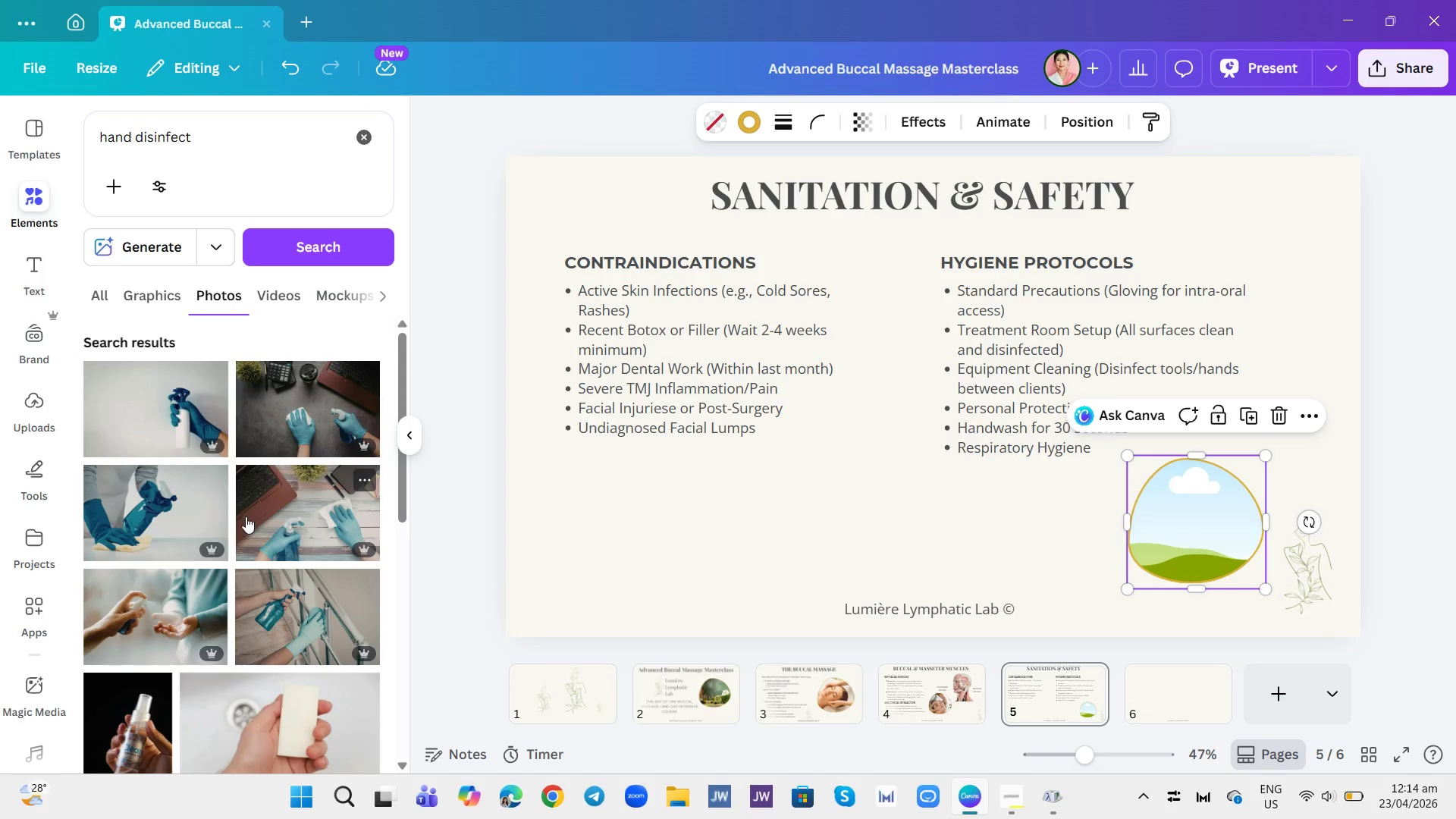 
scroll: coordinate [178, 612], scroll_direction: down, amount: 12.0
 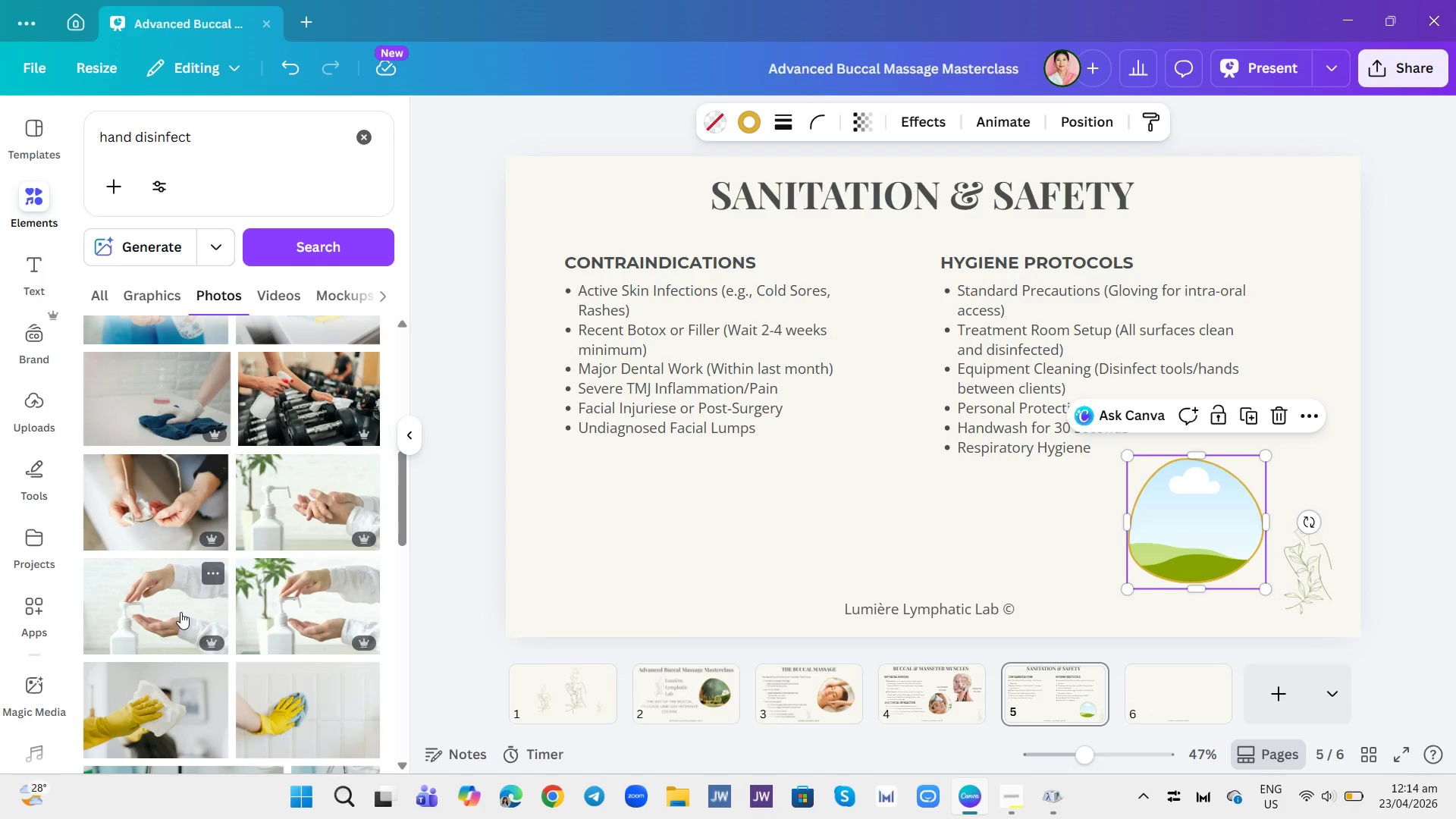 
wait(8.67)
 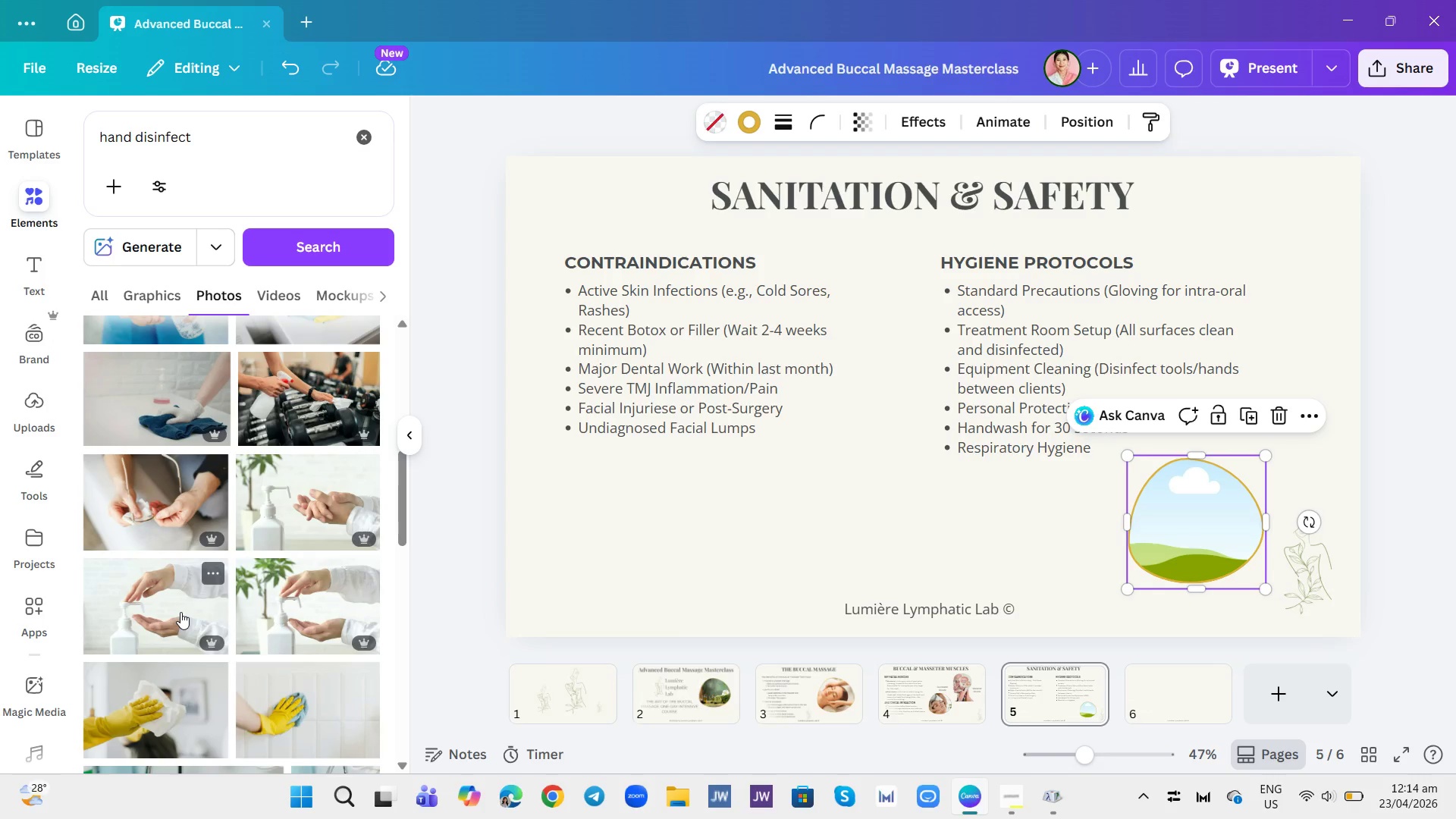 
scroll: coordinate [281, 607], scroll_direction: up, amount: 5.0
 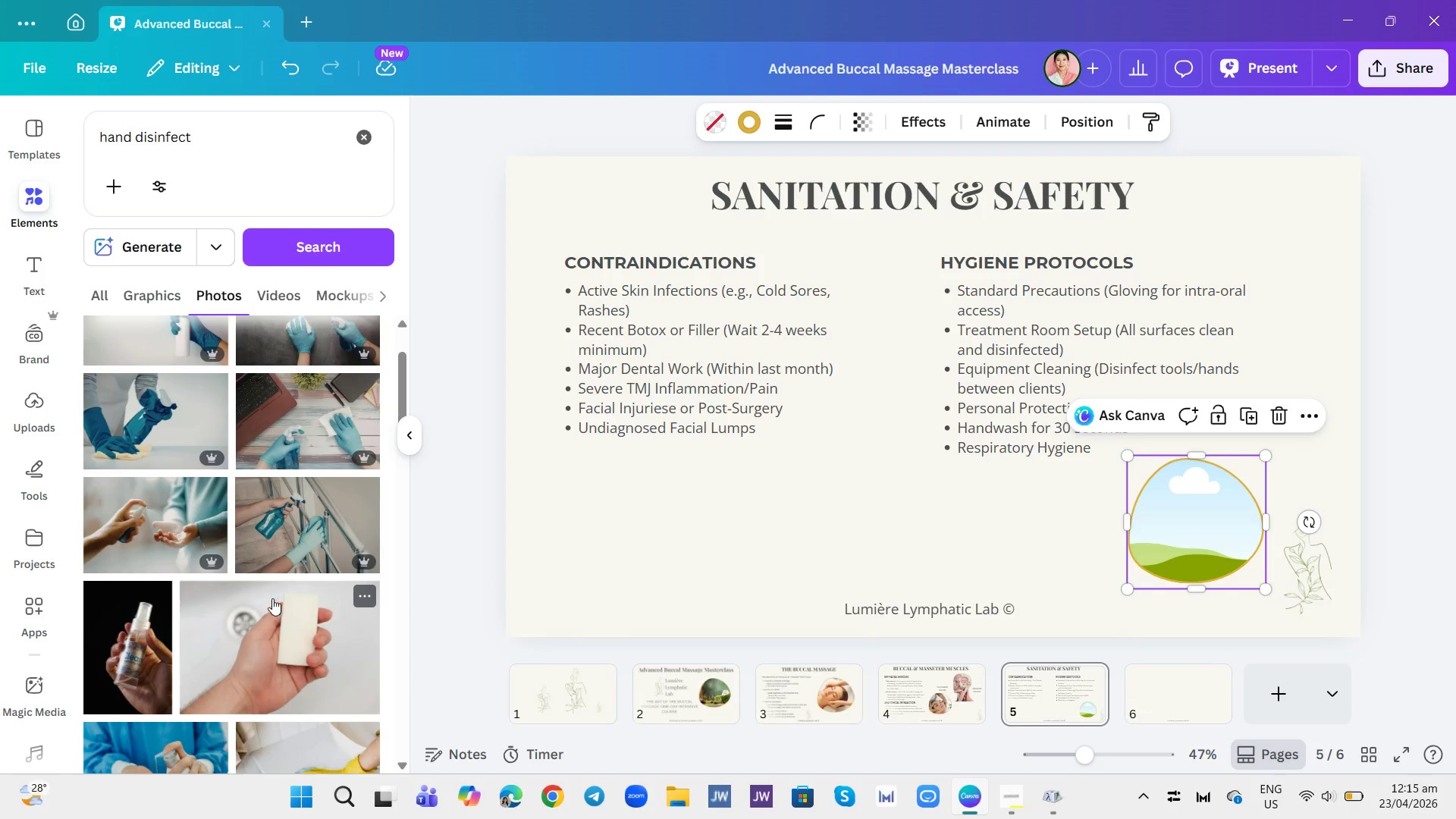 
mouse_move([180, 551])
 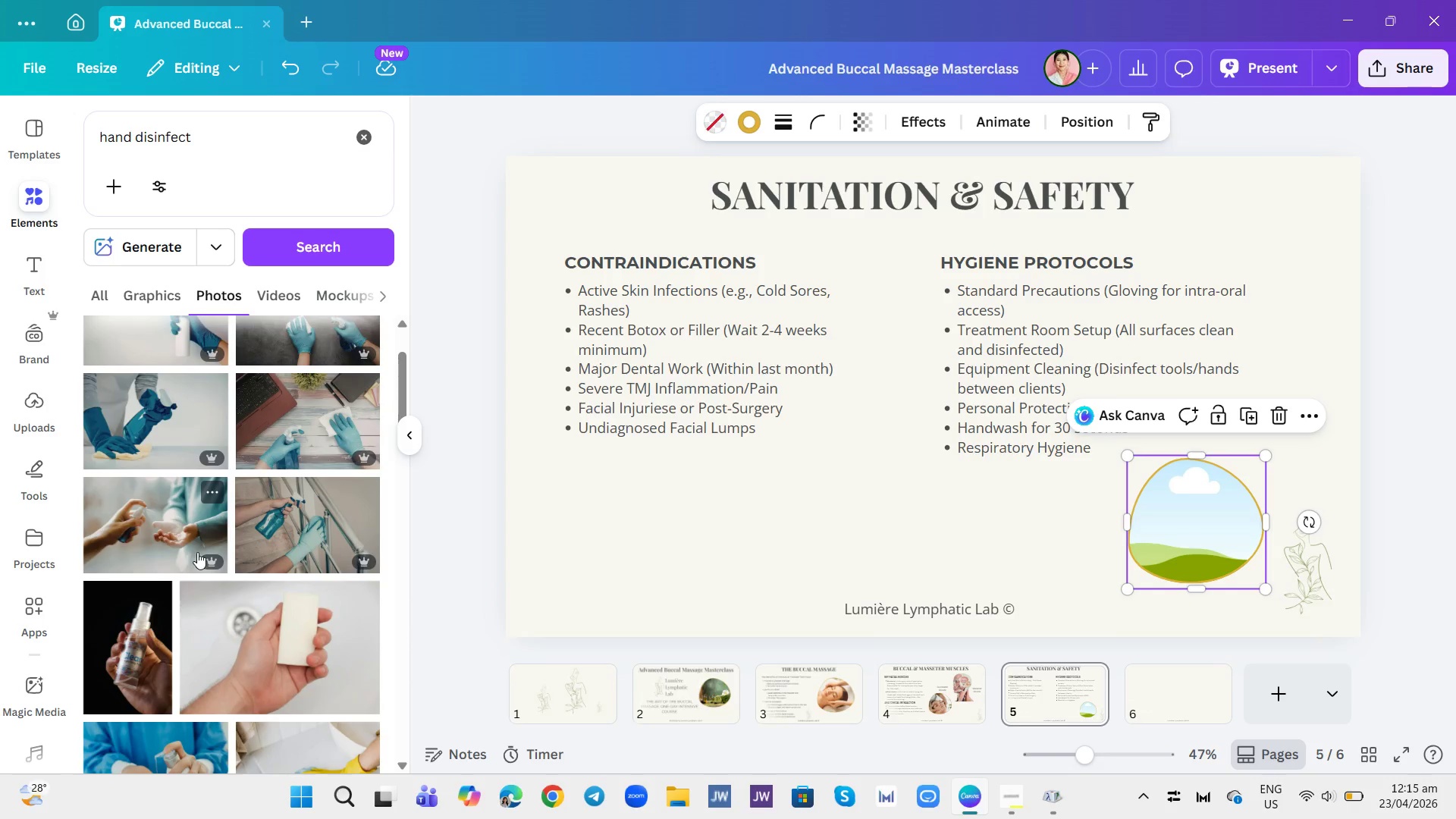 
scroll: coordinate [212, 508], scroll_direction: down, amount: 15.0
 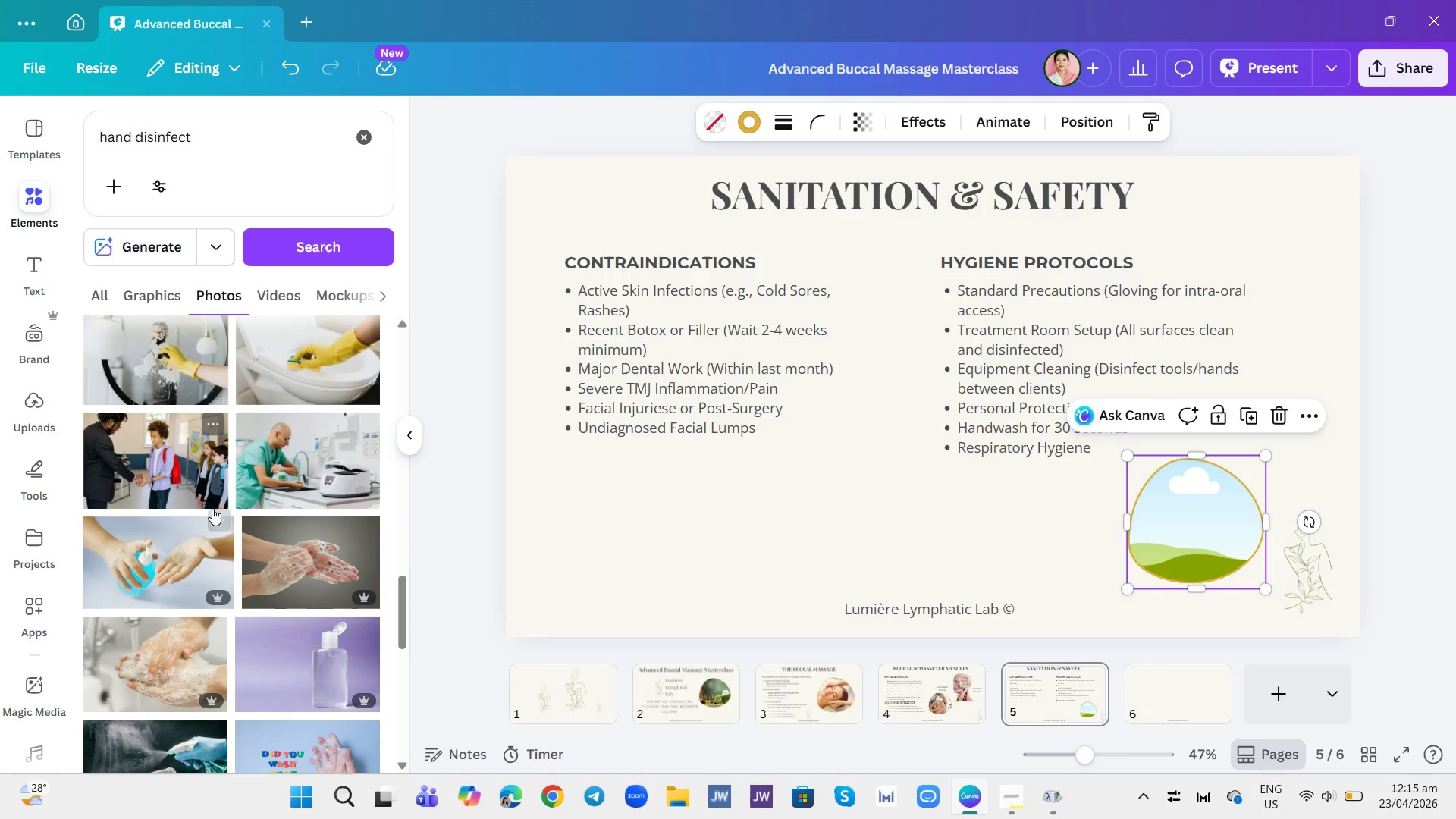 
scroll: coordinate [212, 507], scroll_direction: down, amount: 3.0
 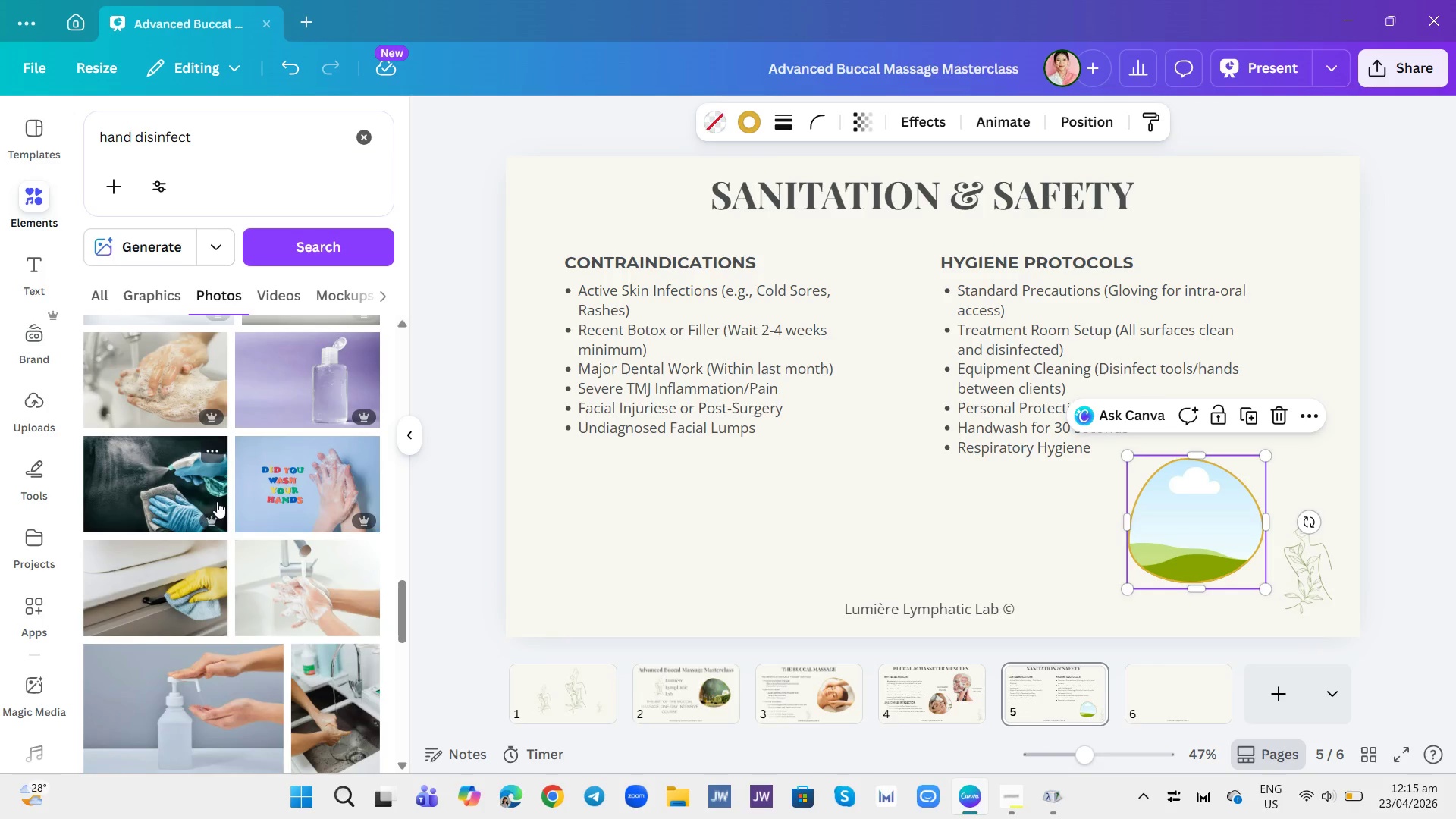 
scroll: coordinate [226, 487], scroll_direction: up, amount: 15.0
 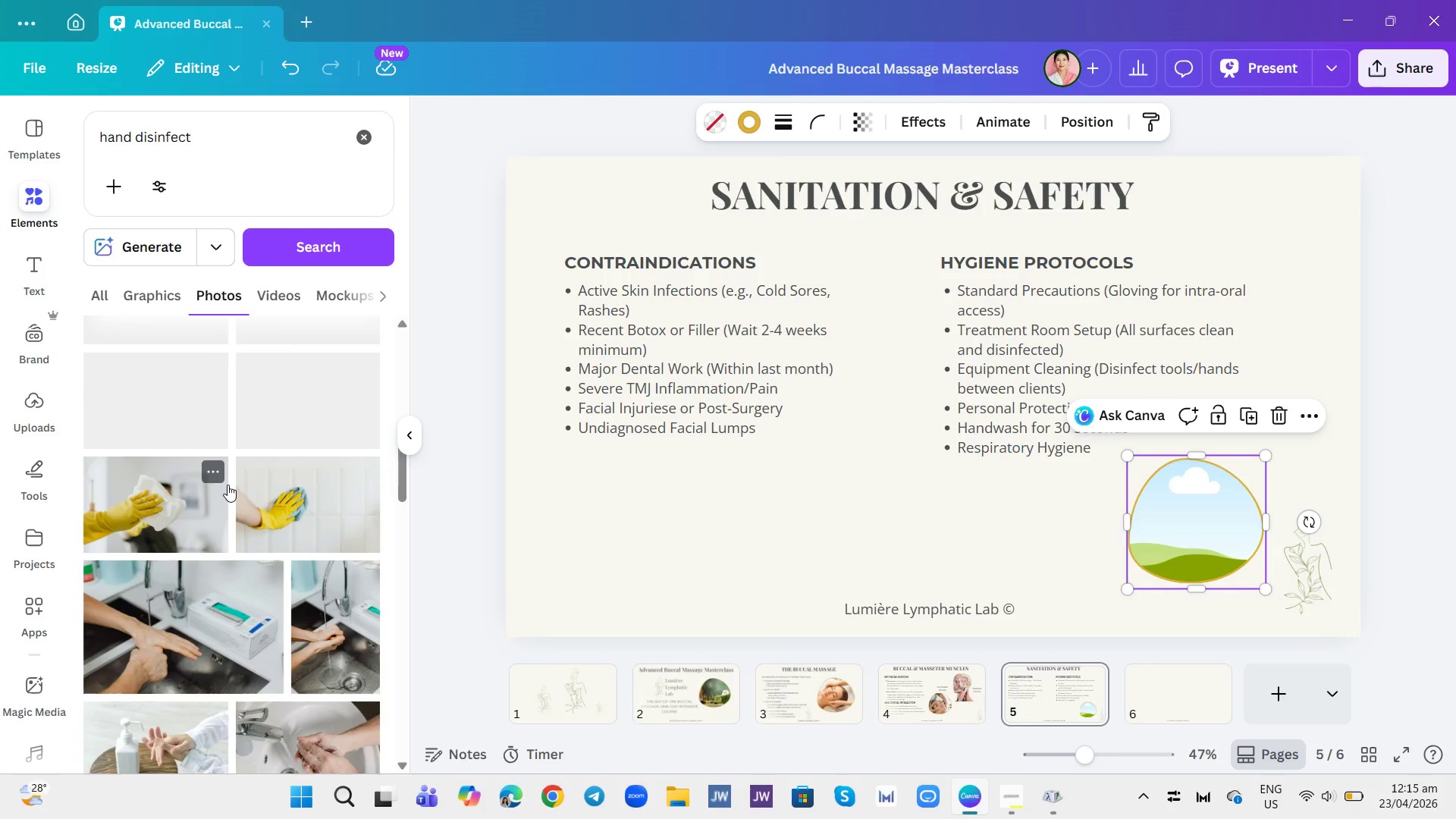 
scroll: coordinate [228, 483], scroll_direction: down, amount: 2.0
 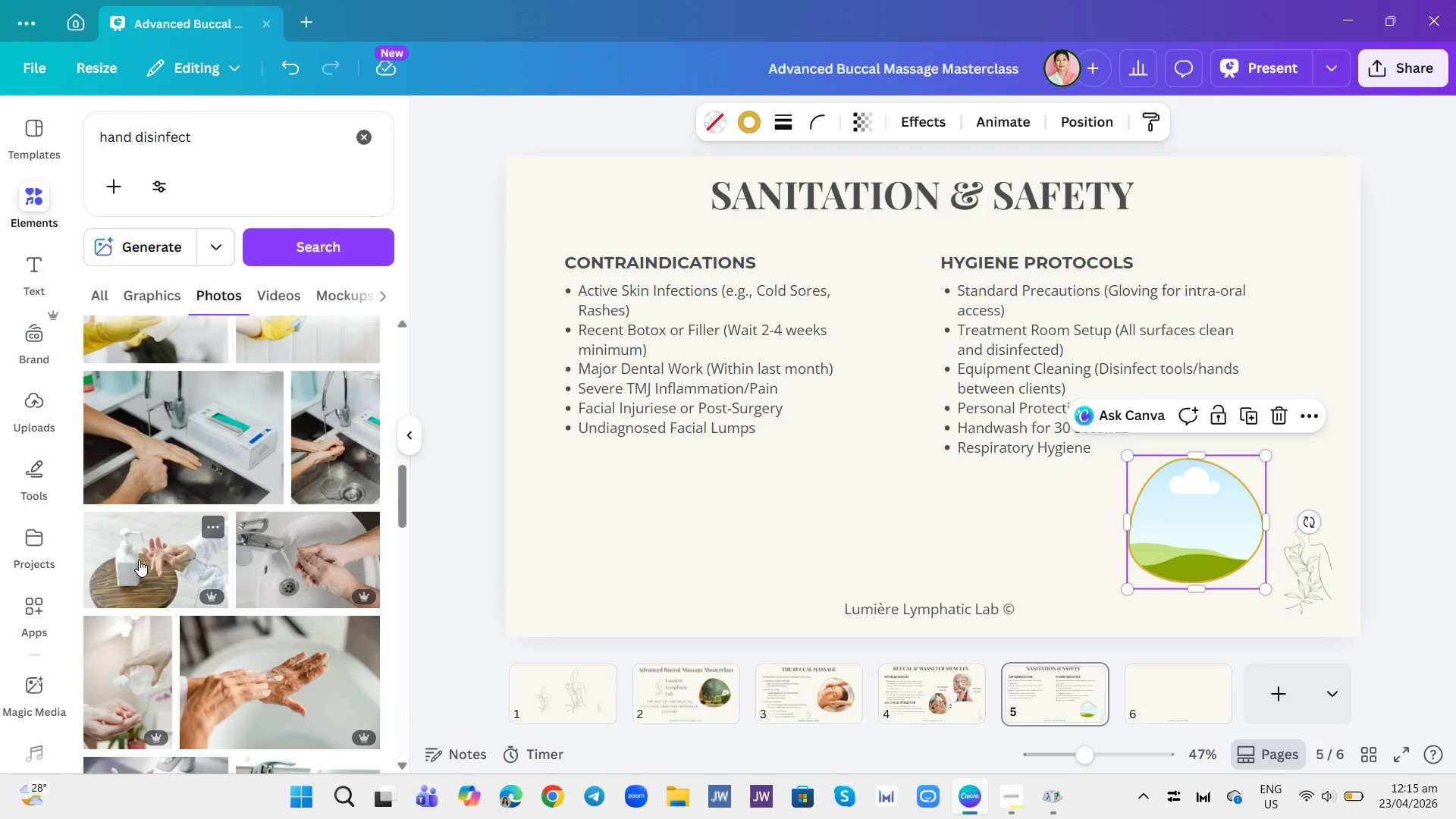 
scroll: coordinate [198, 511], scroll_direction: up, amount: 2.0
 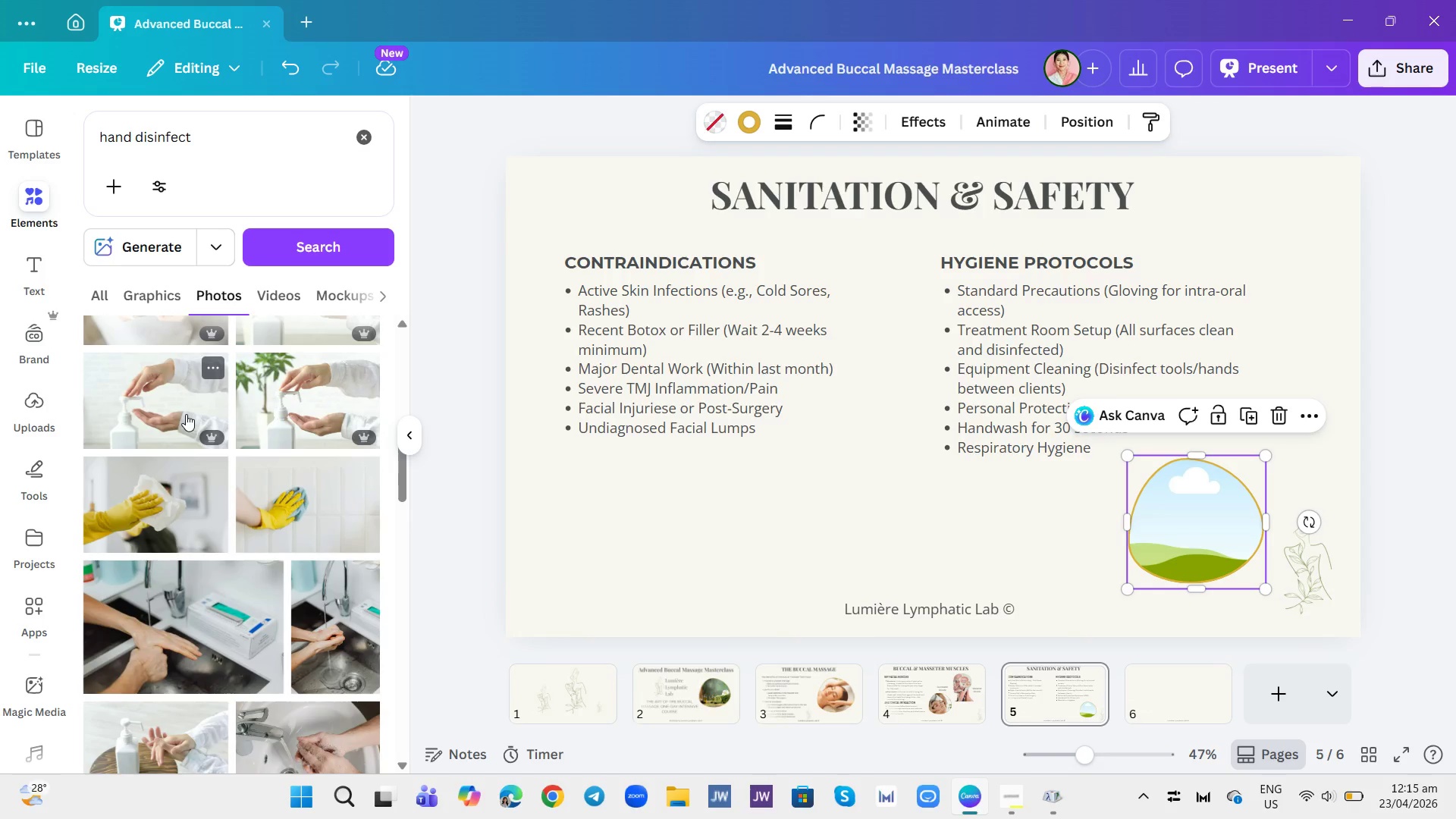 
left_click([300, 410])
 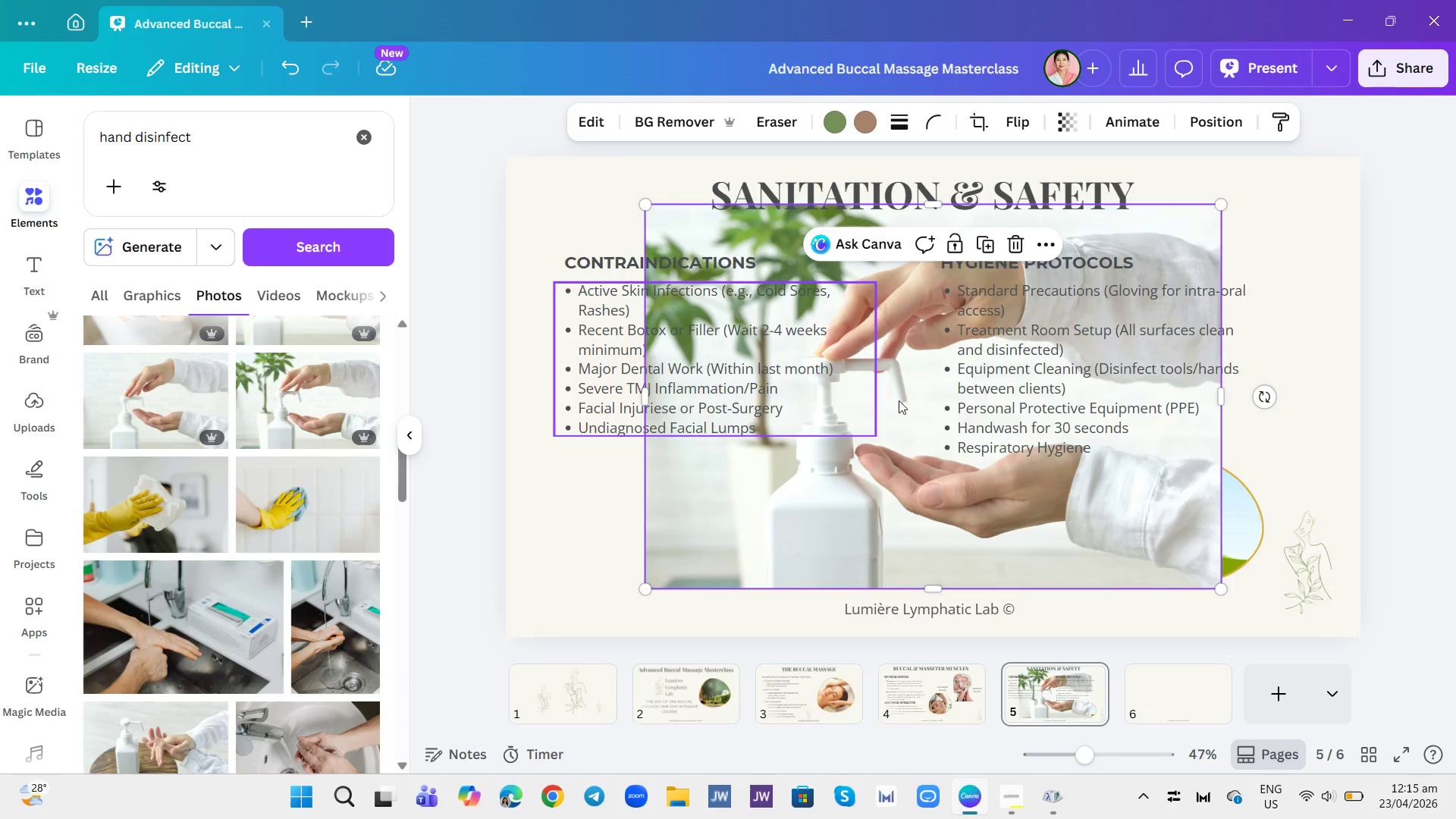 
left_click_drag(start_coordinate=[907, 390], to_coordinate=[1194, 498])
 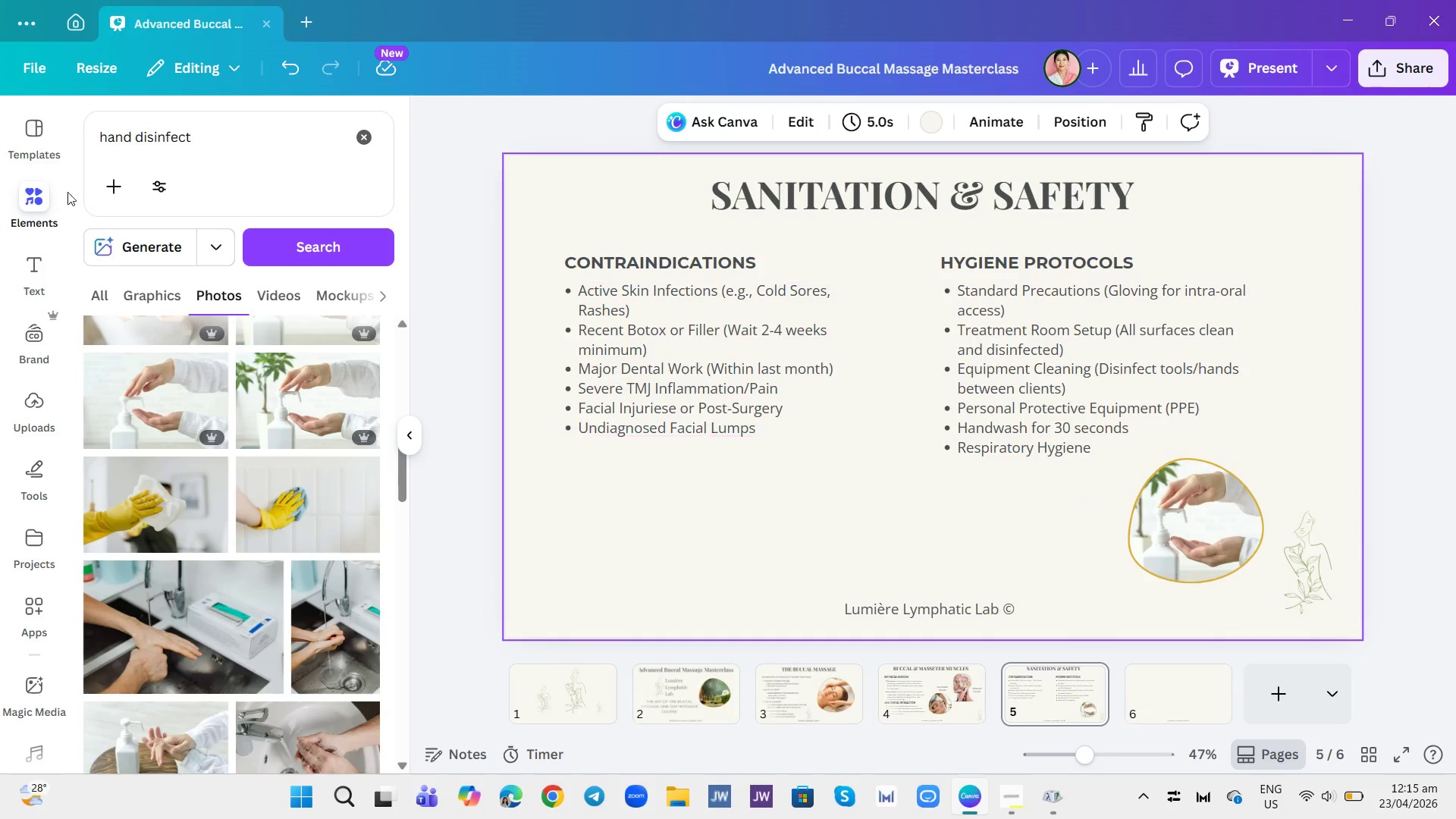 
wait(6.44)
 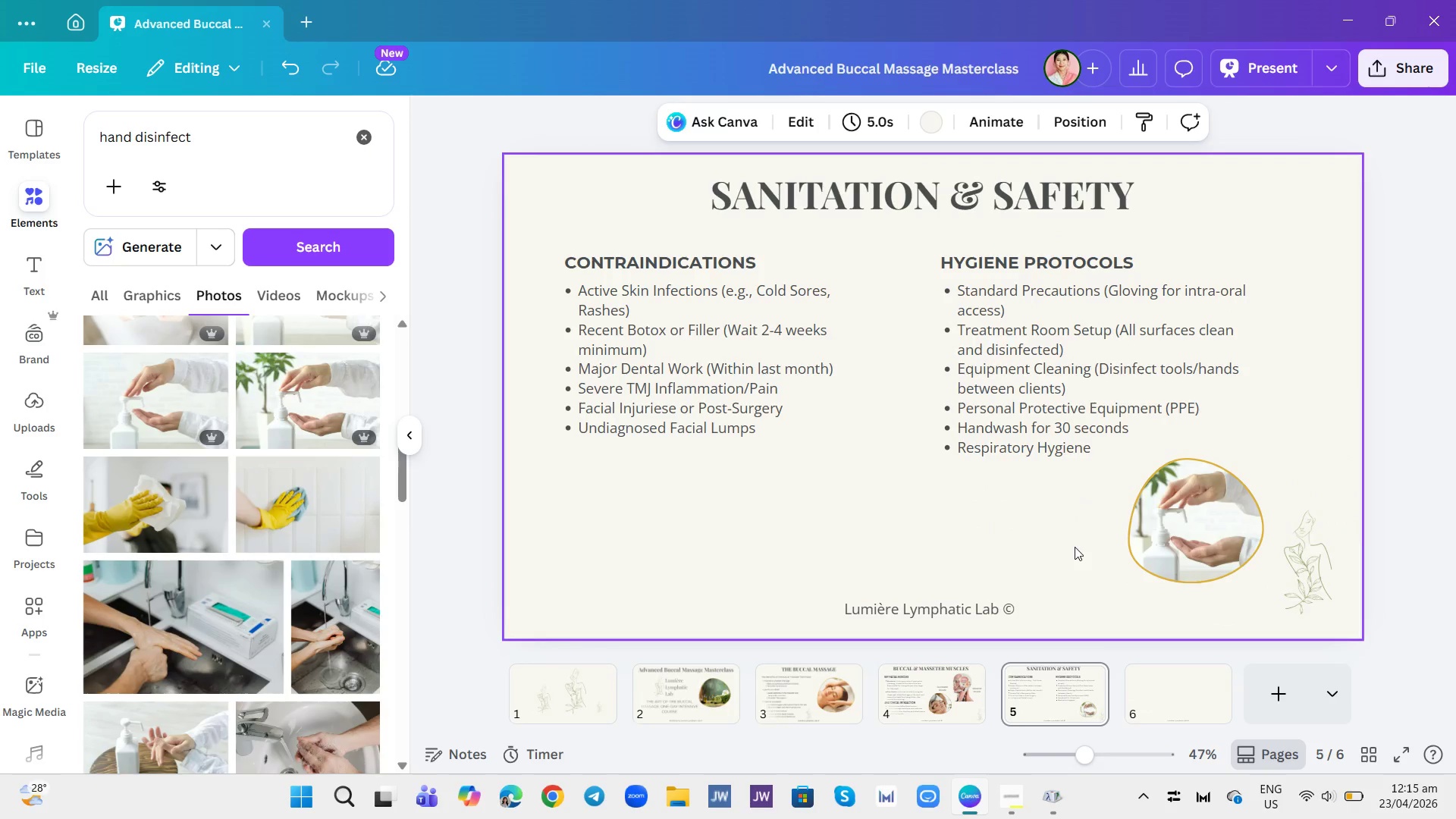 
left_click([136, 146])
 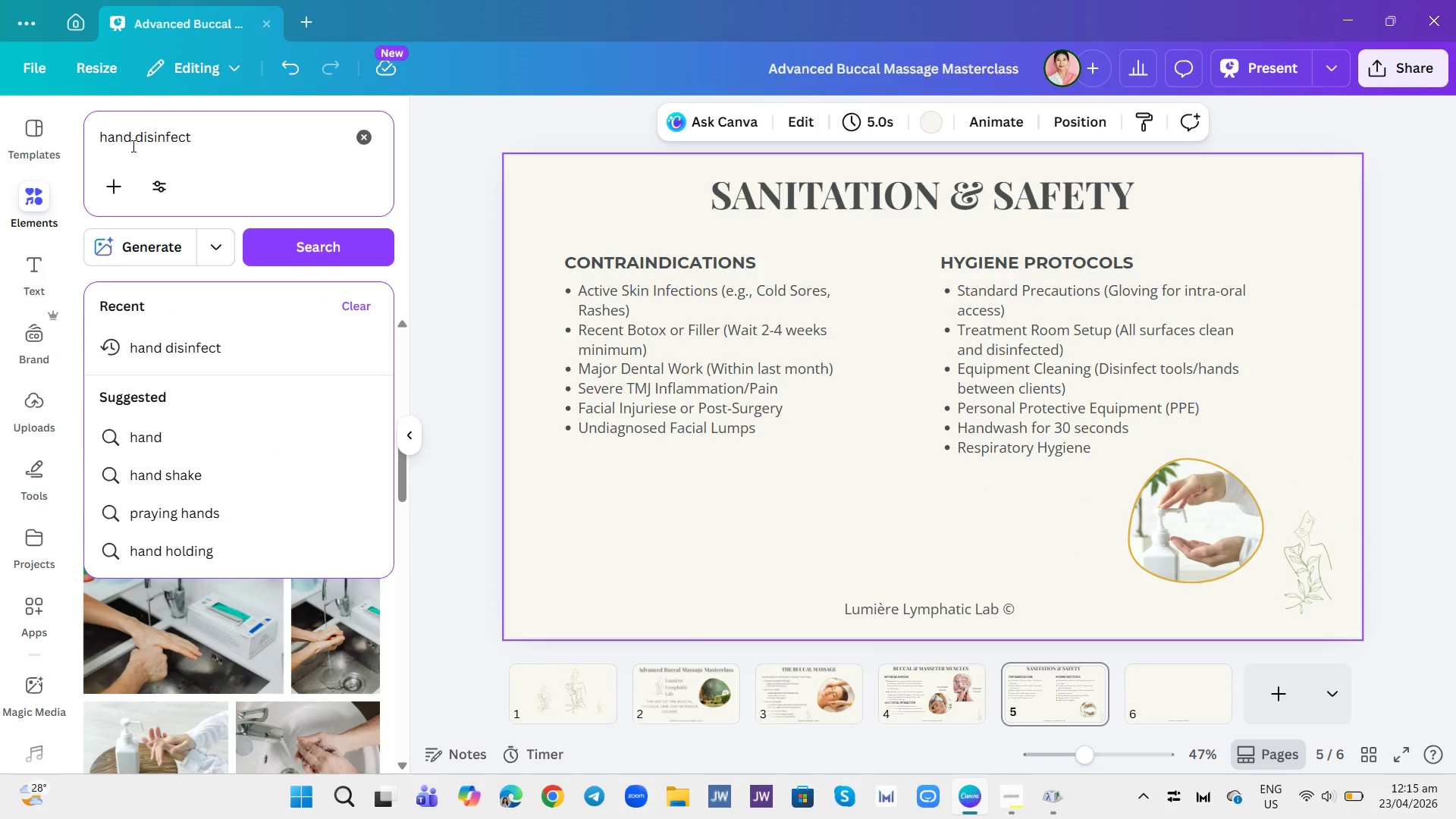 
type(with white )
 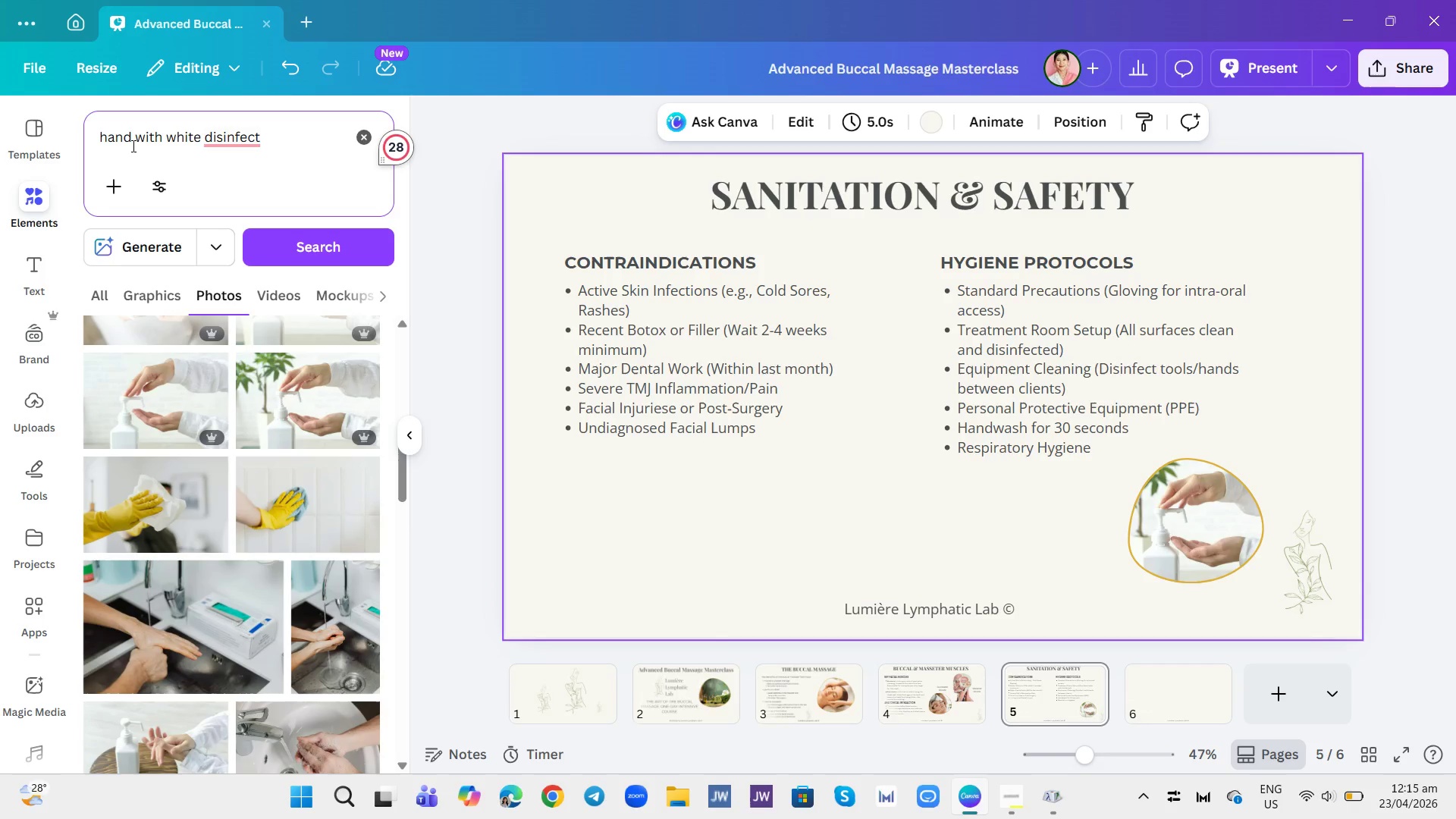 
scroll: coordinate [132, 146], scroll_direction: up, amount: 1.0
 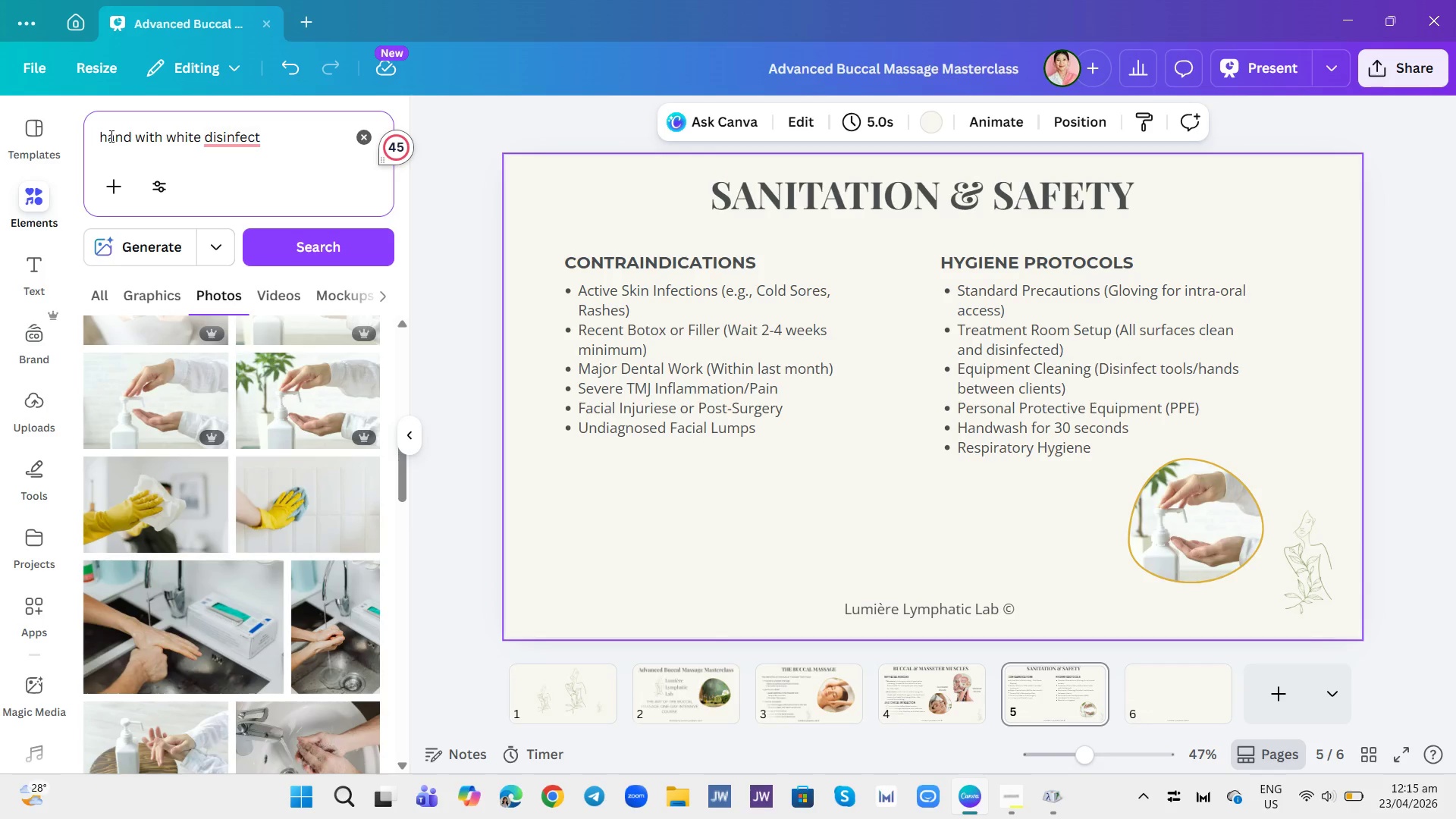 
type(disposal glove )
 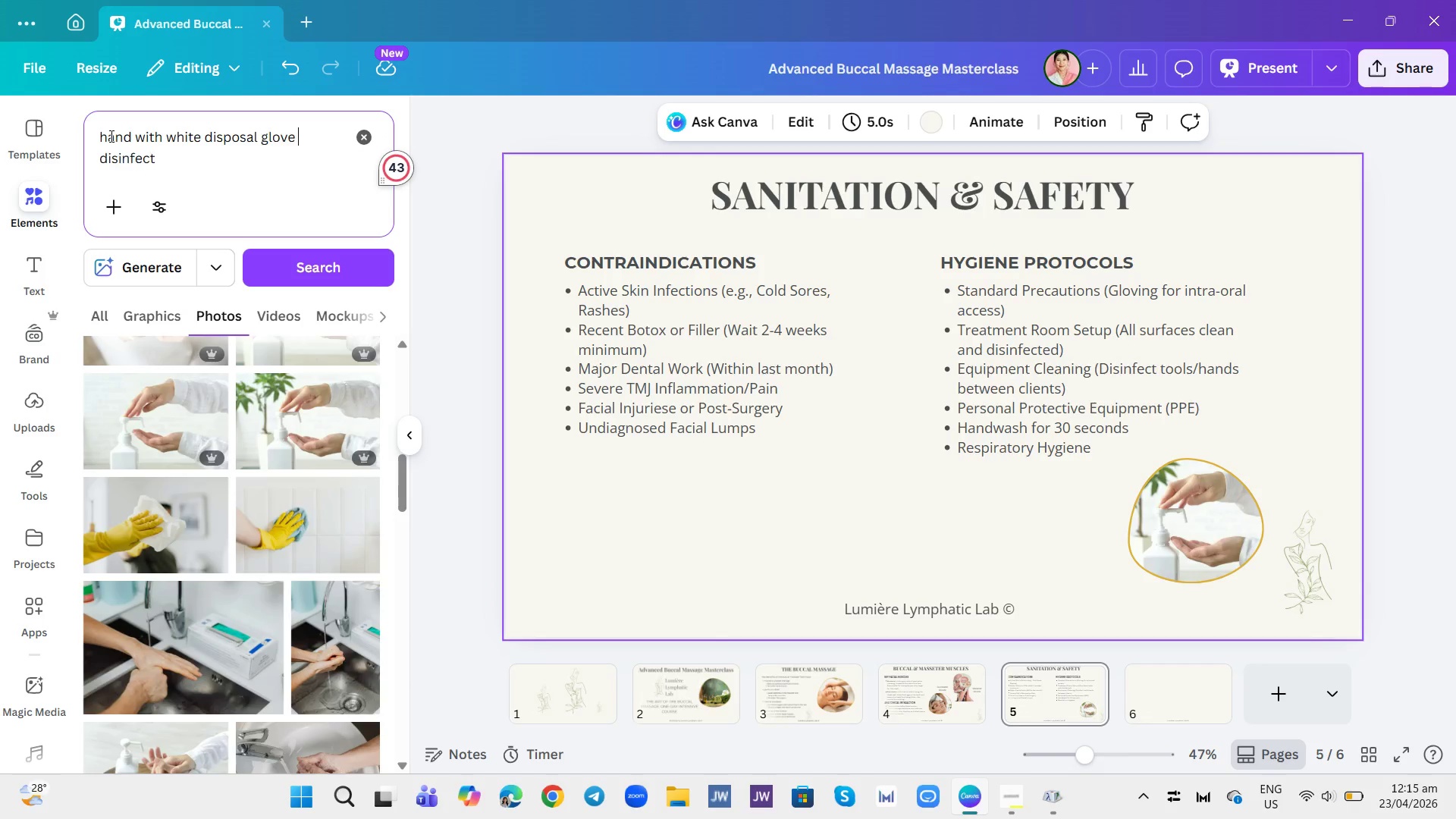 
key(Enter)
 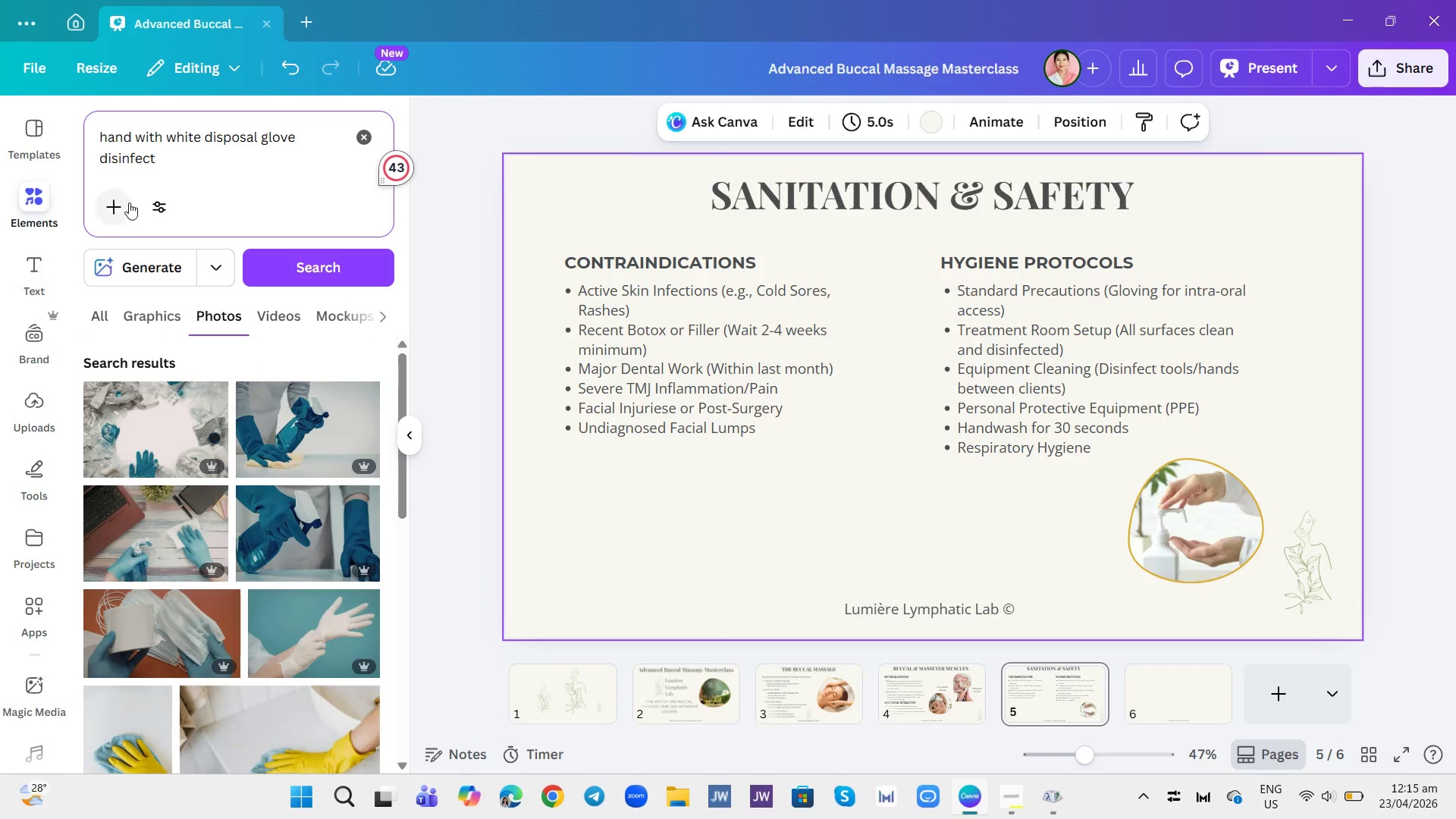 
scroll: coordinate [208, 477], scroll_direction: down, amount: 13.0
 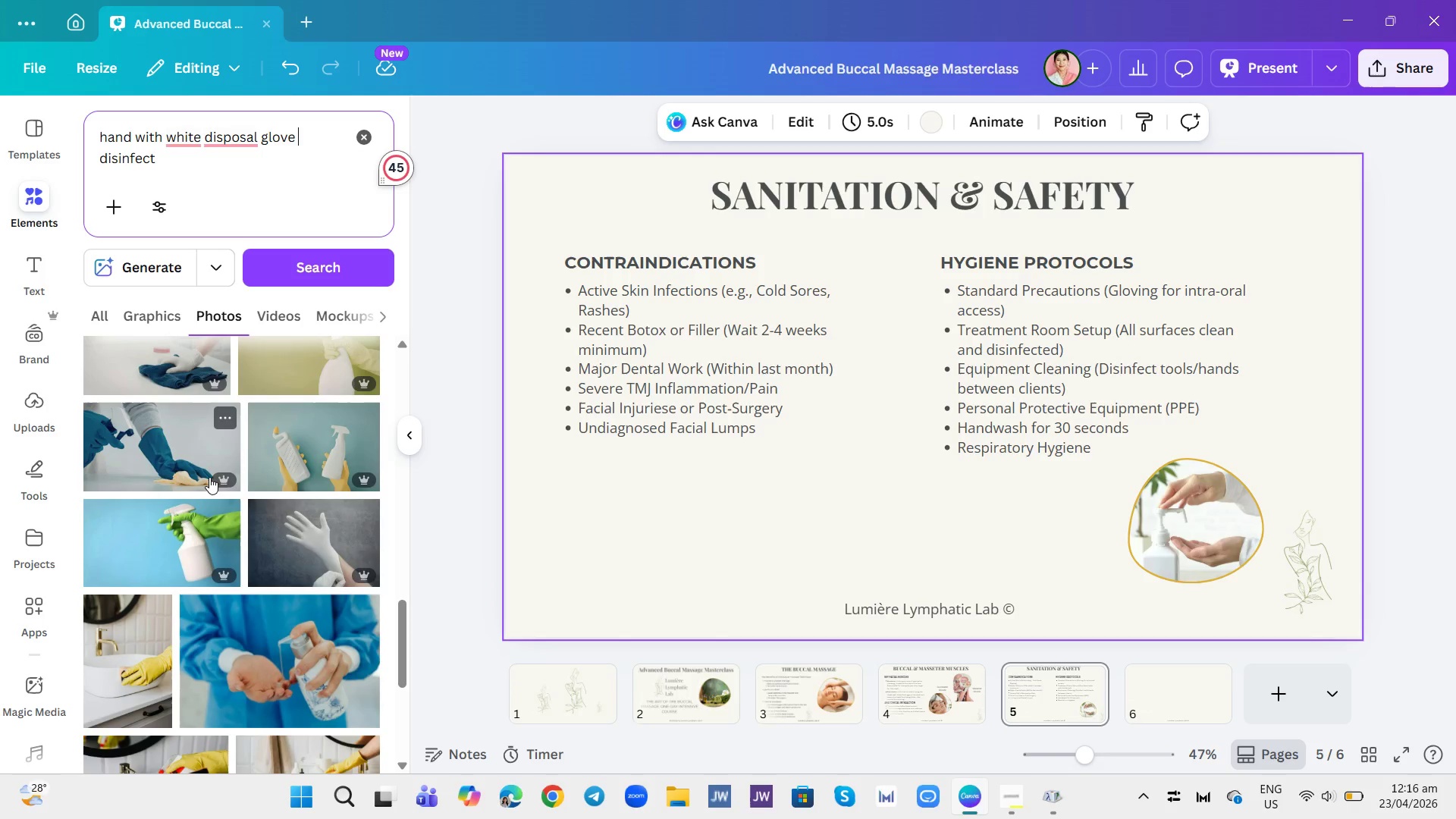 
scroll: coordinate [209, 485], scroll_direction: down, amount: 15.0
 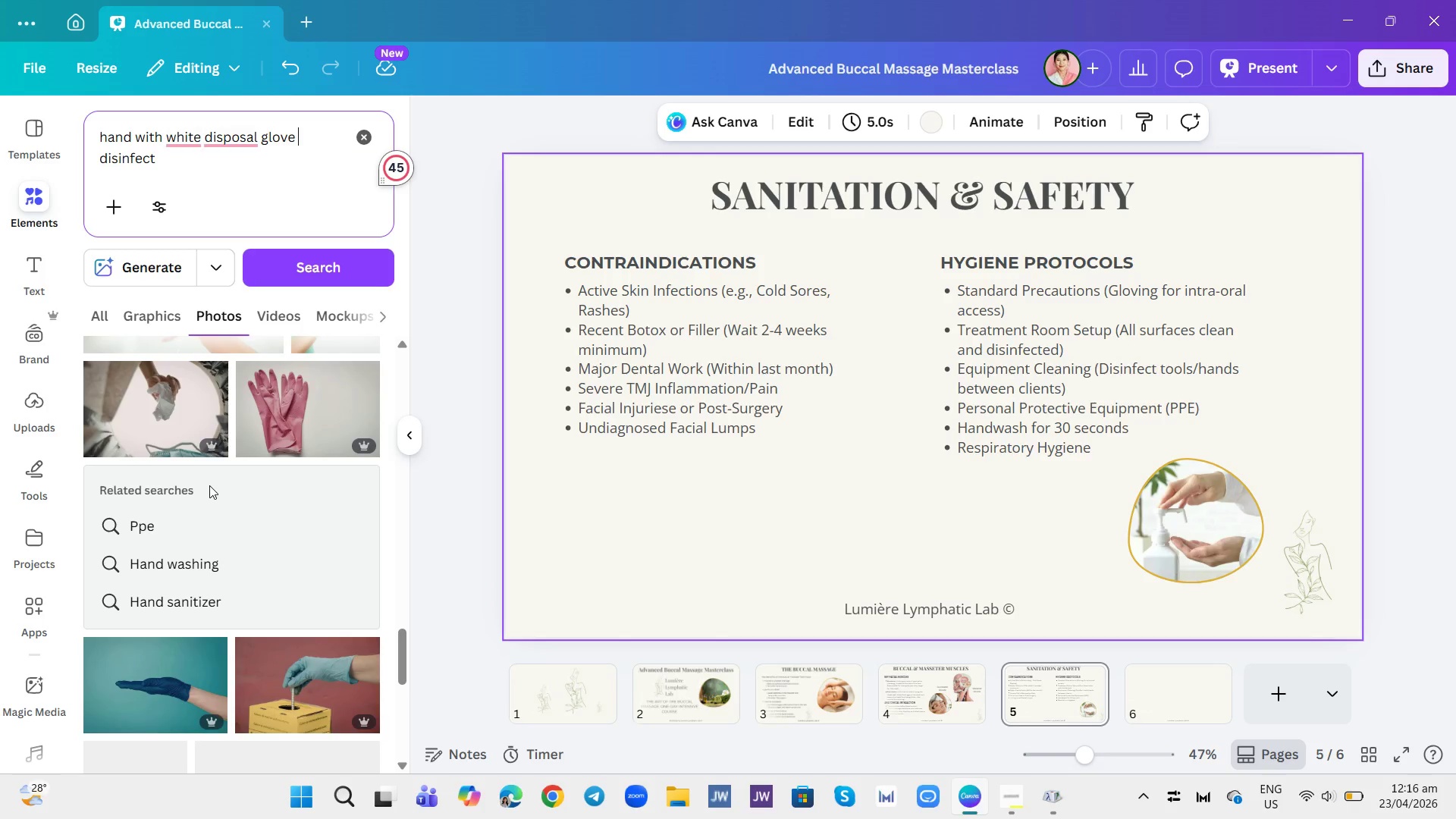 
scroll: coordinate [209, 485], scroll_direction: up, amount: 2.0
 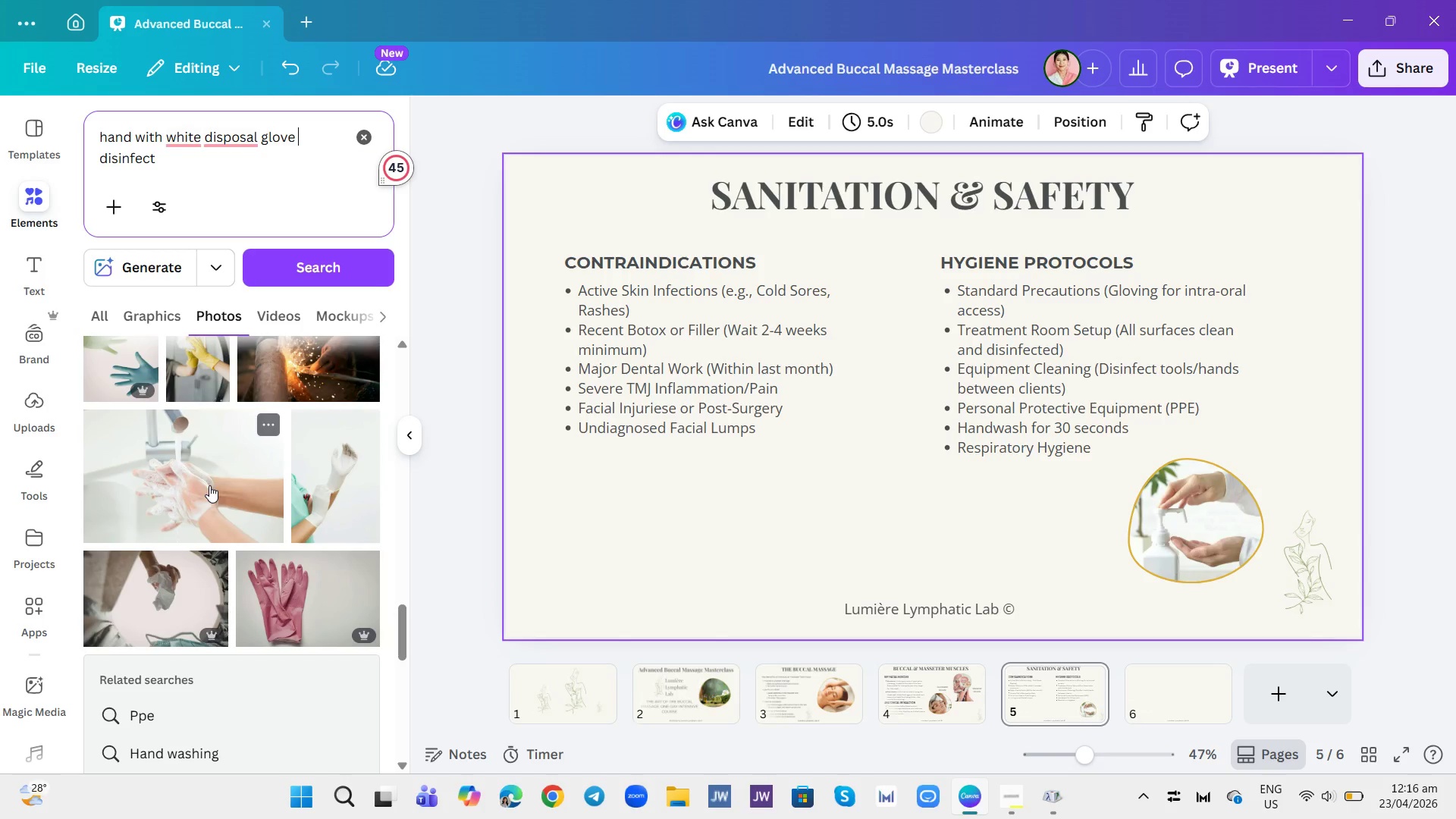 
scroll: coordinate [210, 485], scroll_direction: down, amount: 5.0
 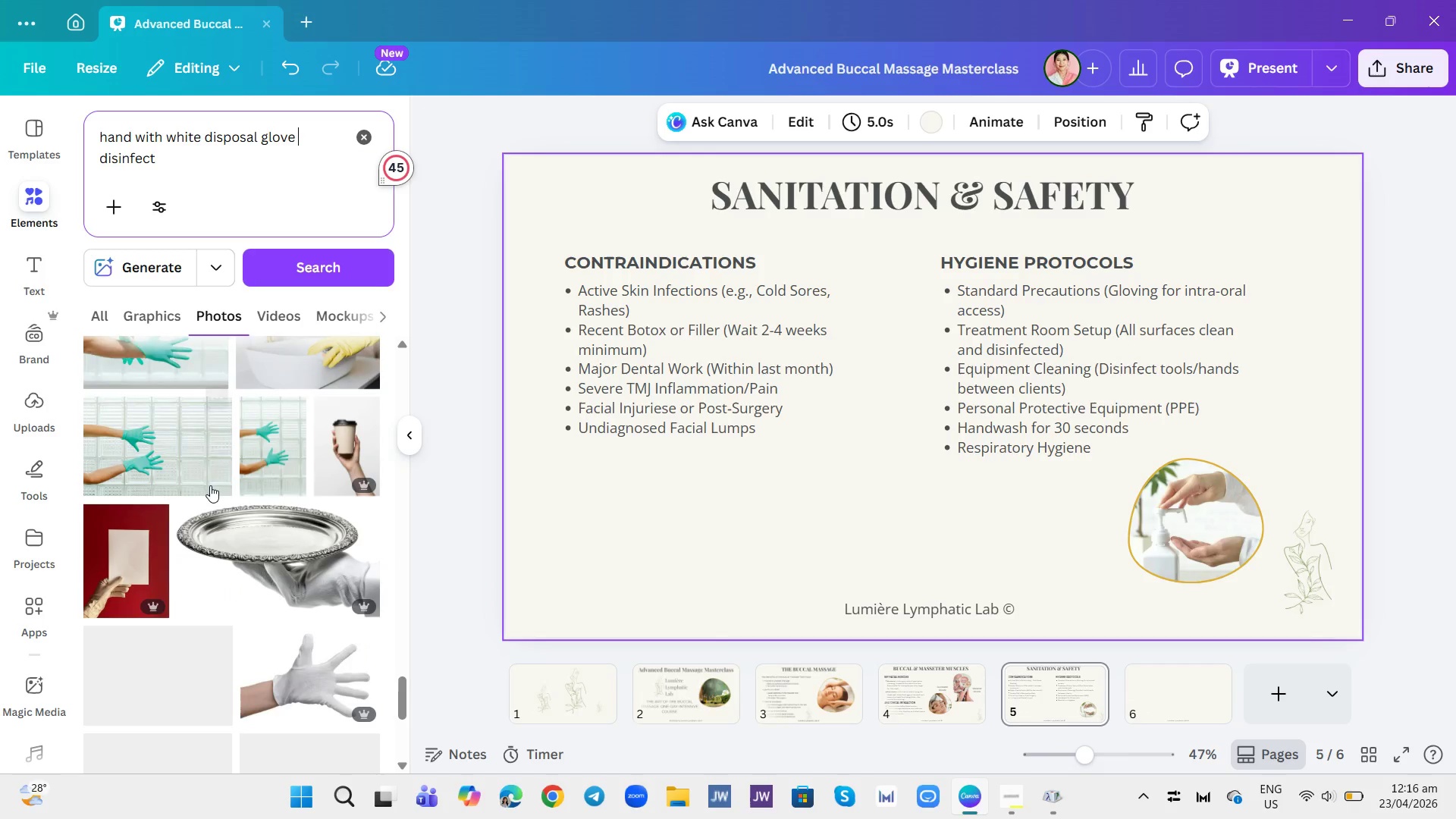 
scroll: coordinate [210, 485], scroll_direction: none, amount: 0.0
 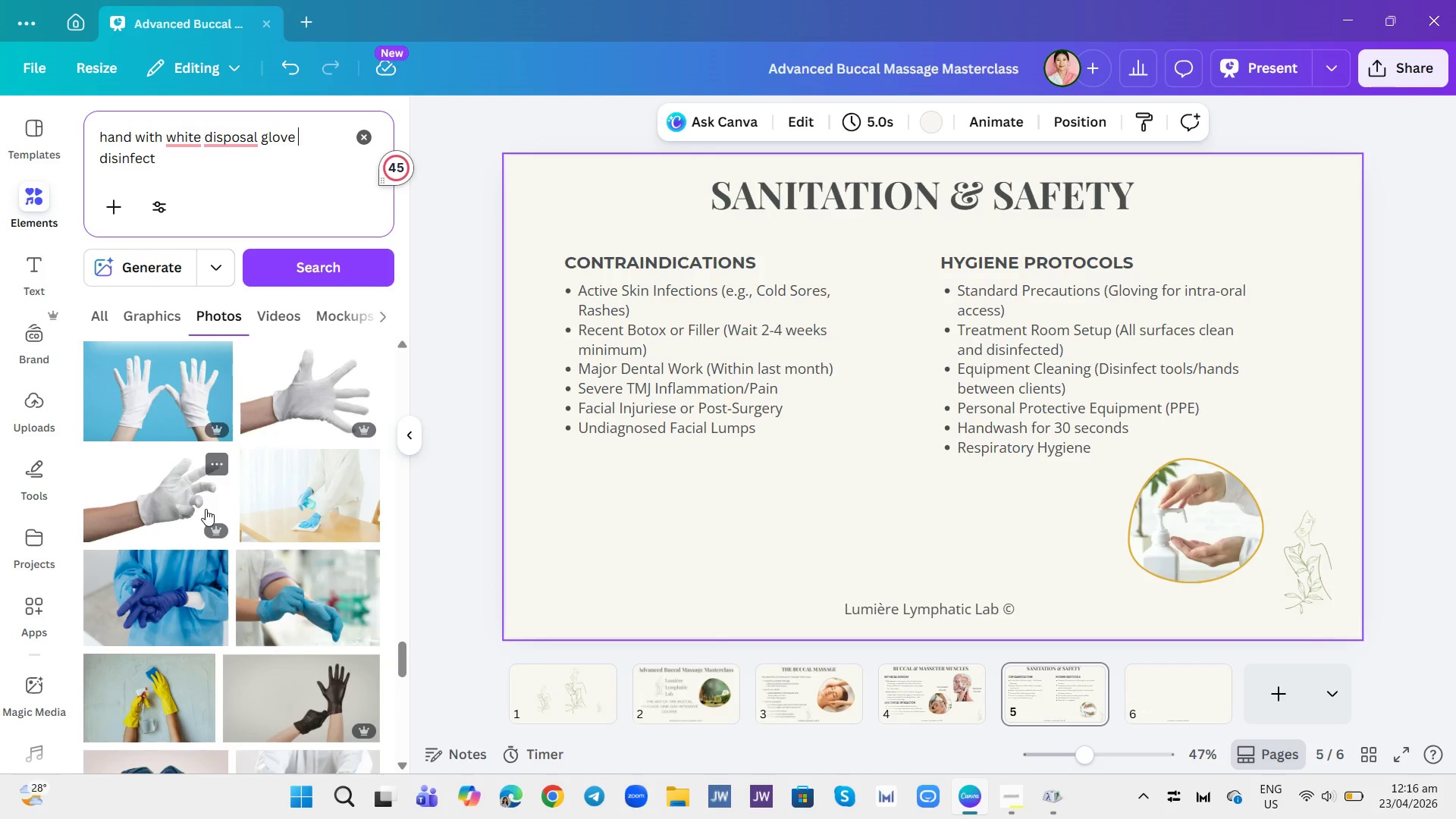 
scroll: coordinate [290, 587], scroll_direction: down, amount: 18.0
 